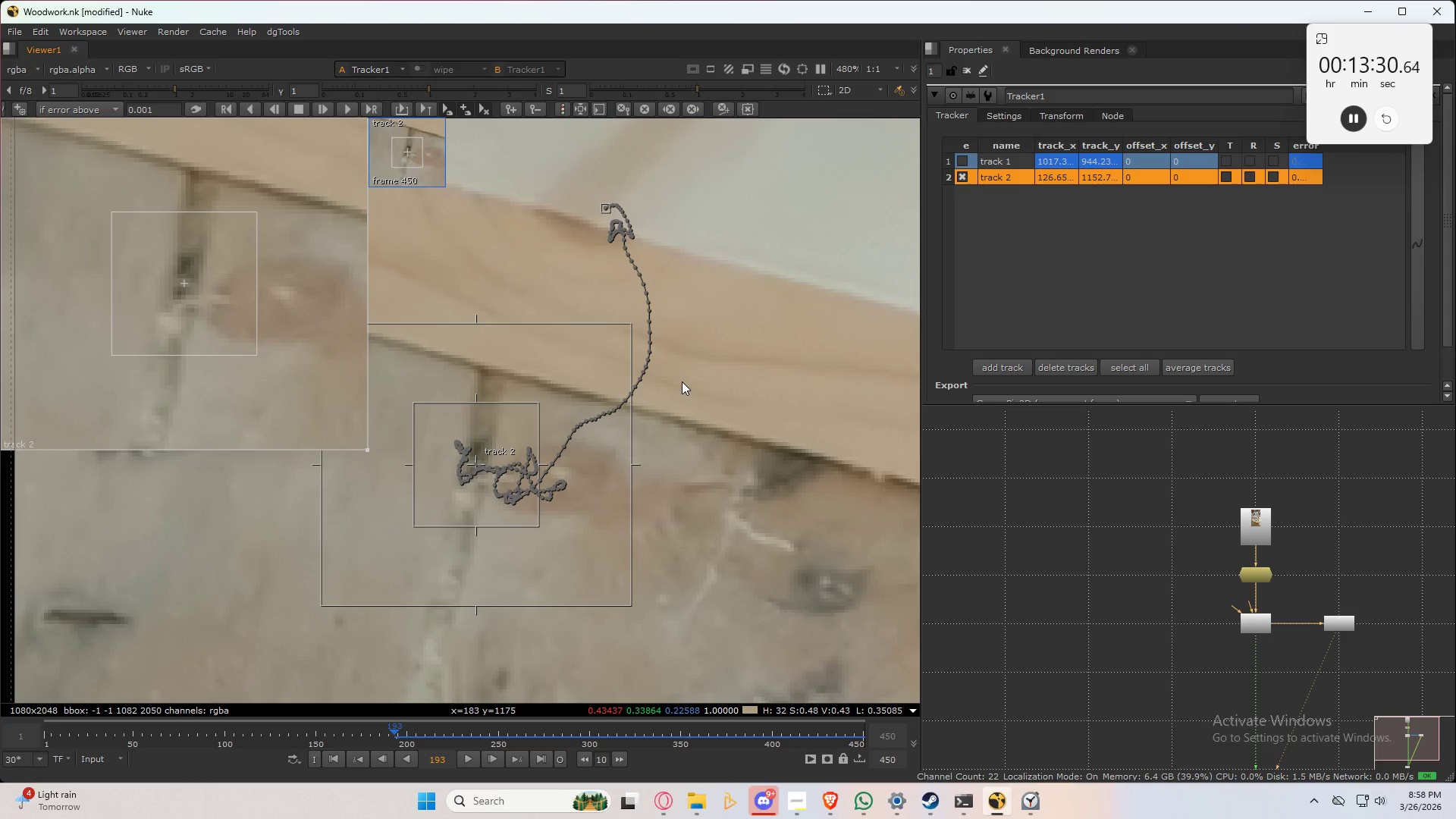 
type(xxxxxxx)
 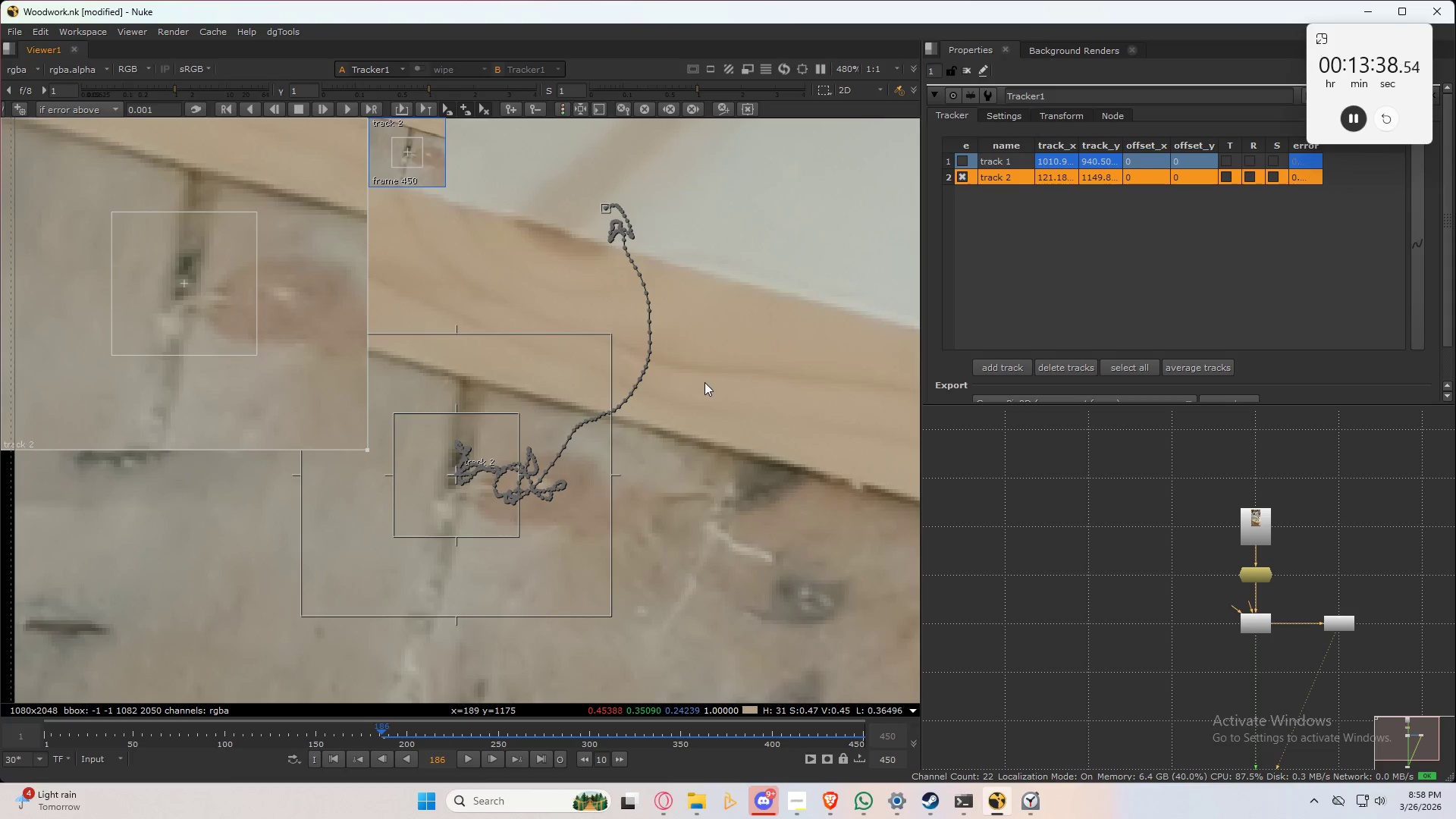 
type(xxxxxxx)
 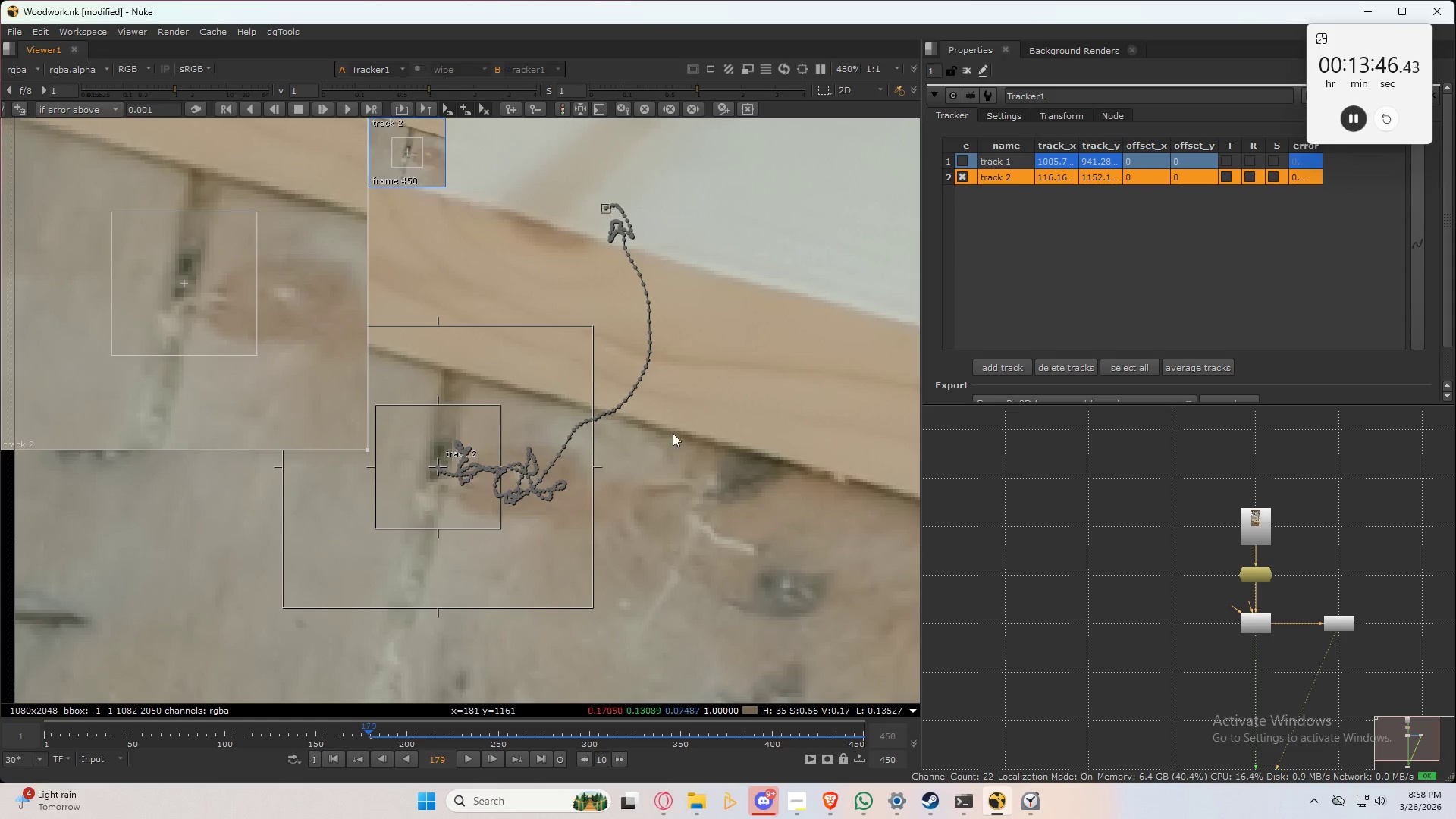 
type(xxxxx)
 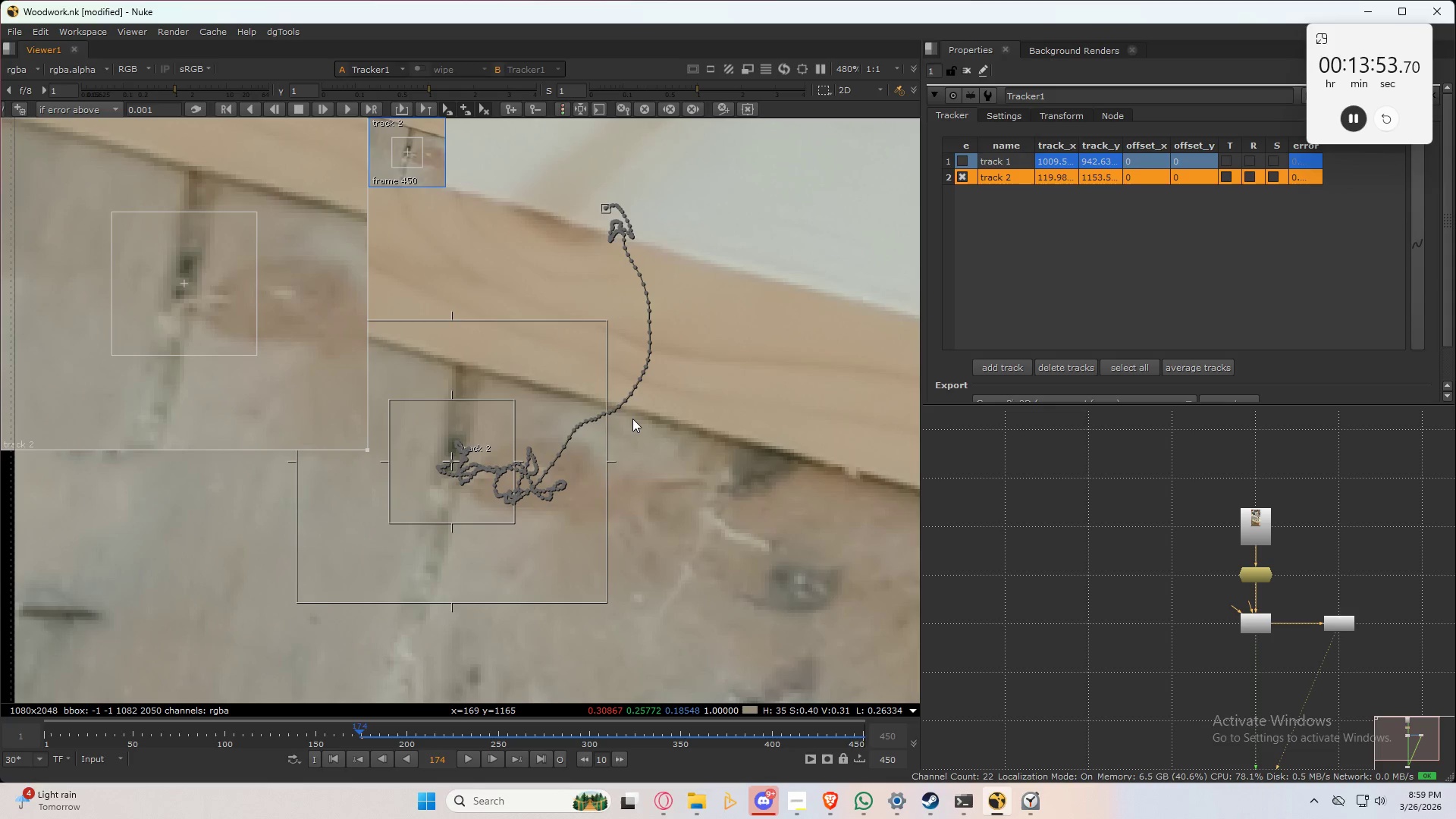 
key(X)
 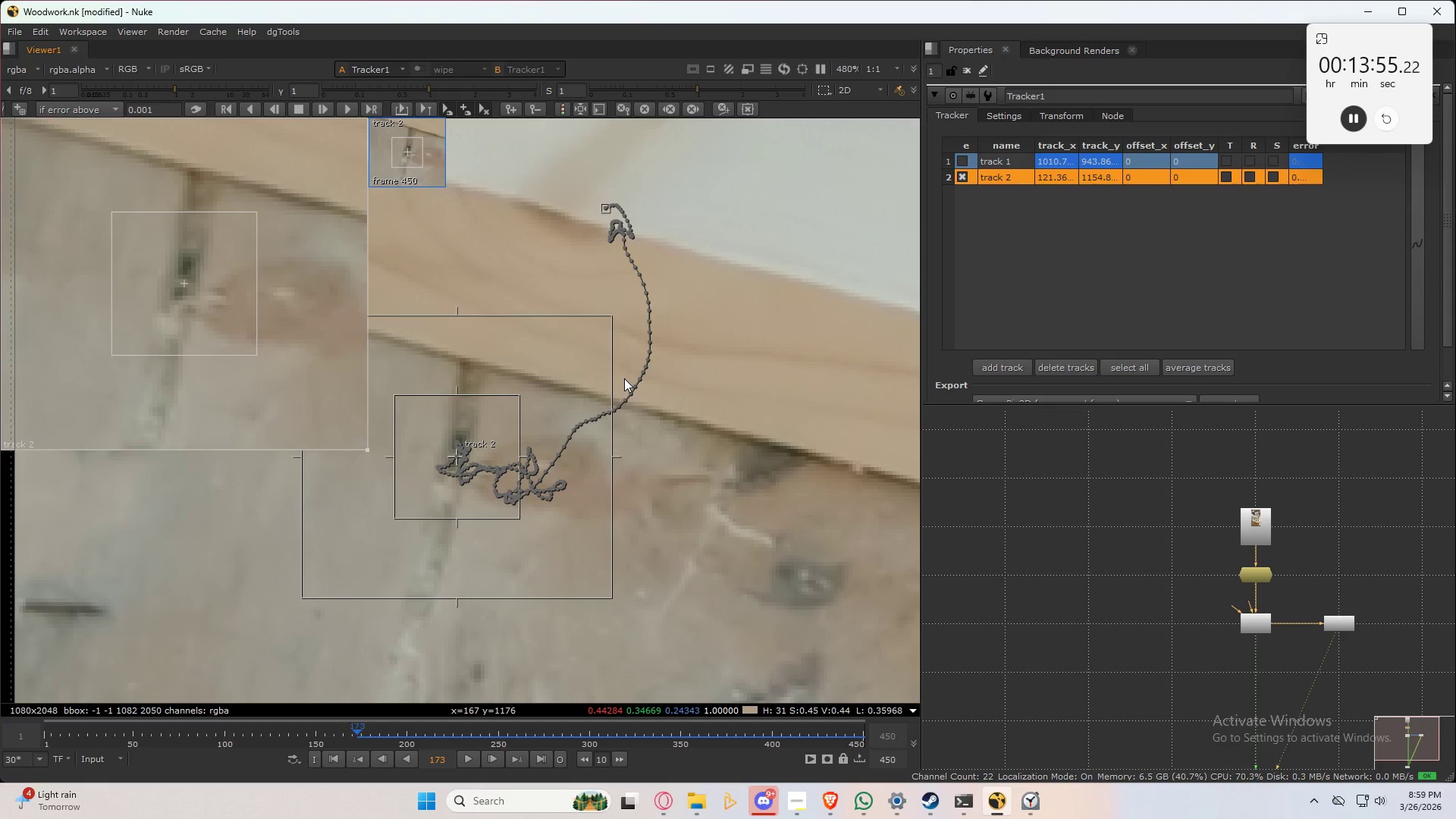 
type(xx)
 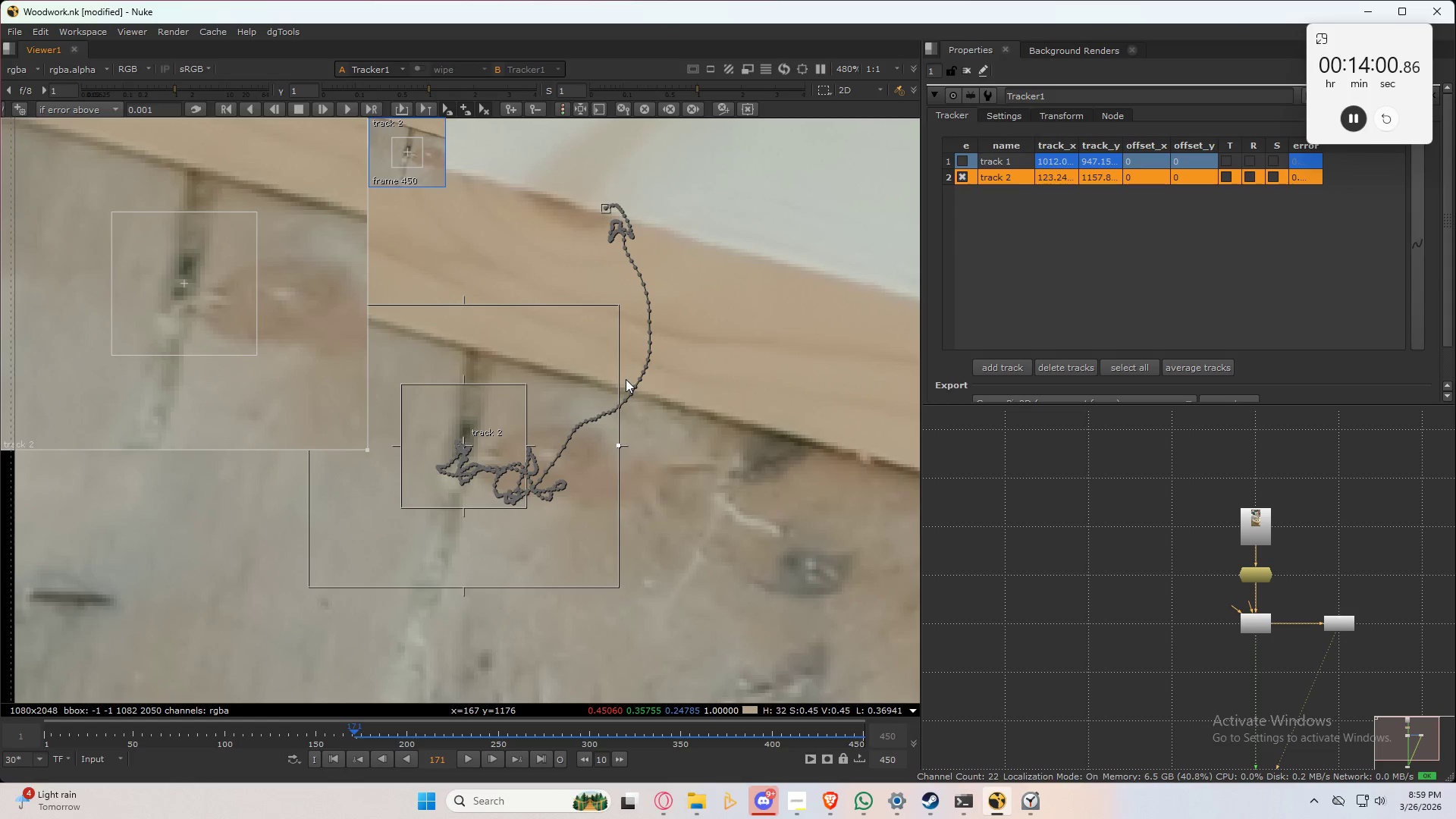 
key(X)
 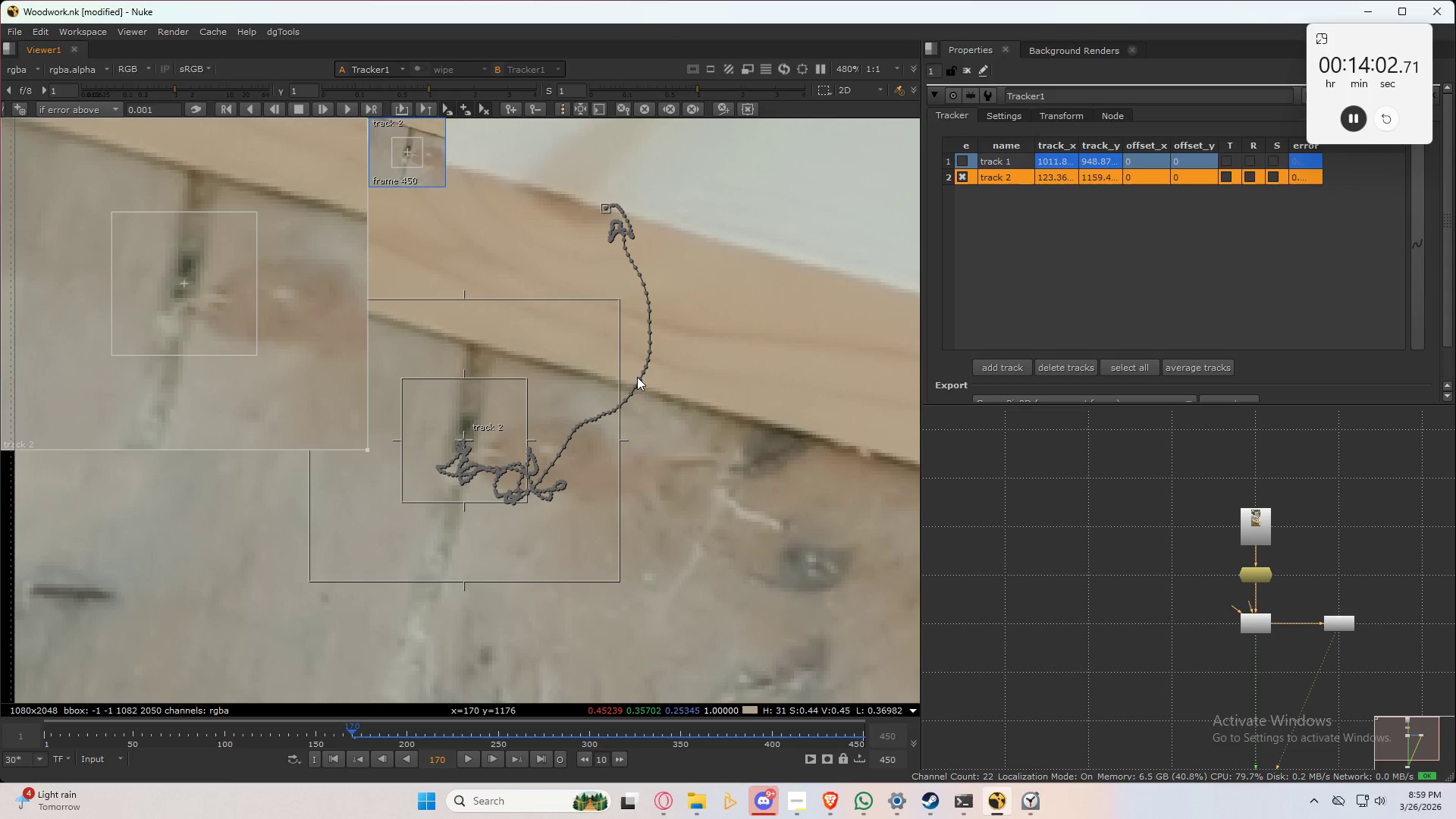 
type(xx)
 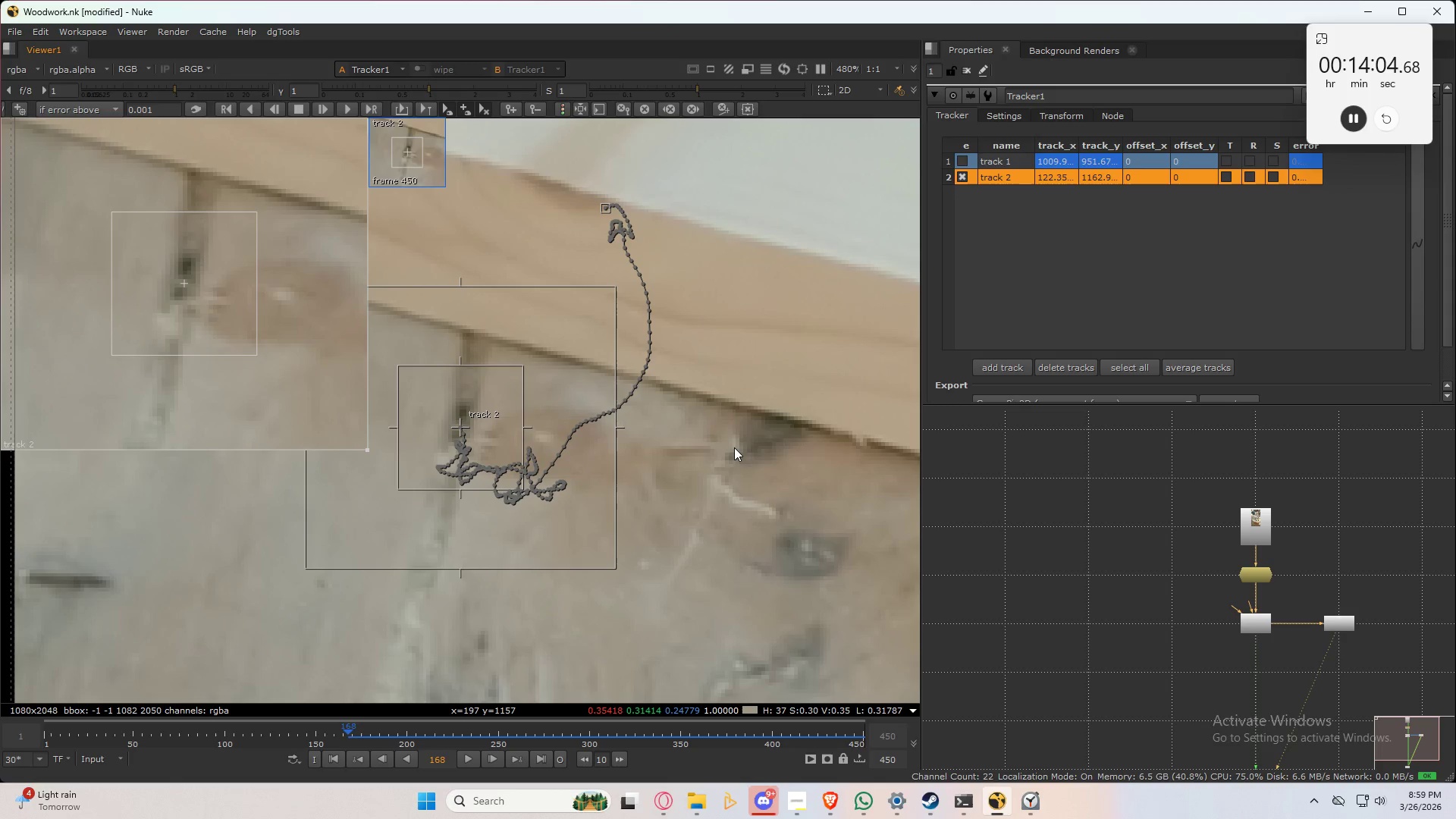 
type(xxxxxxxxxxx)
 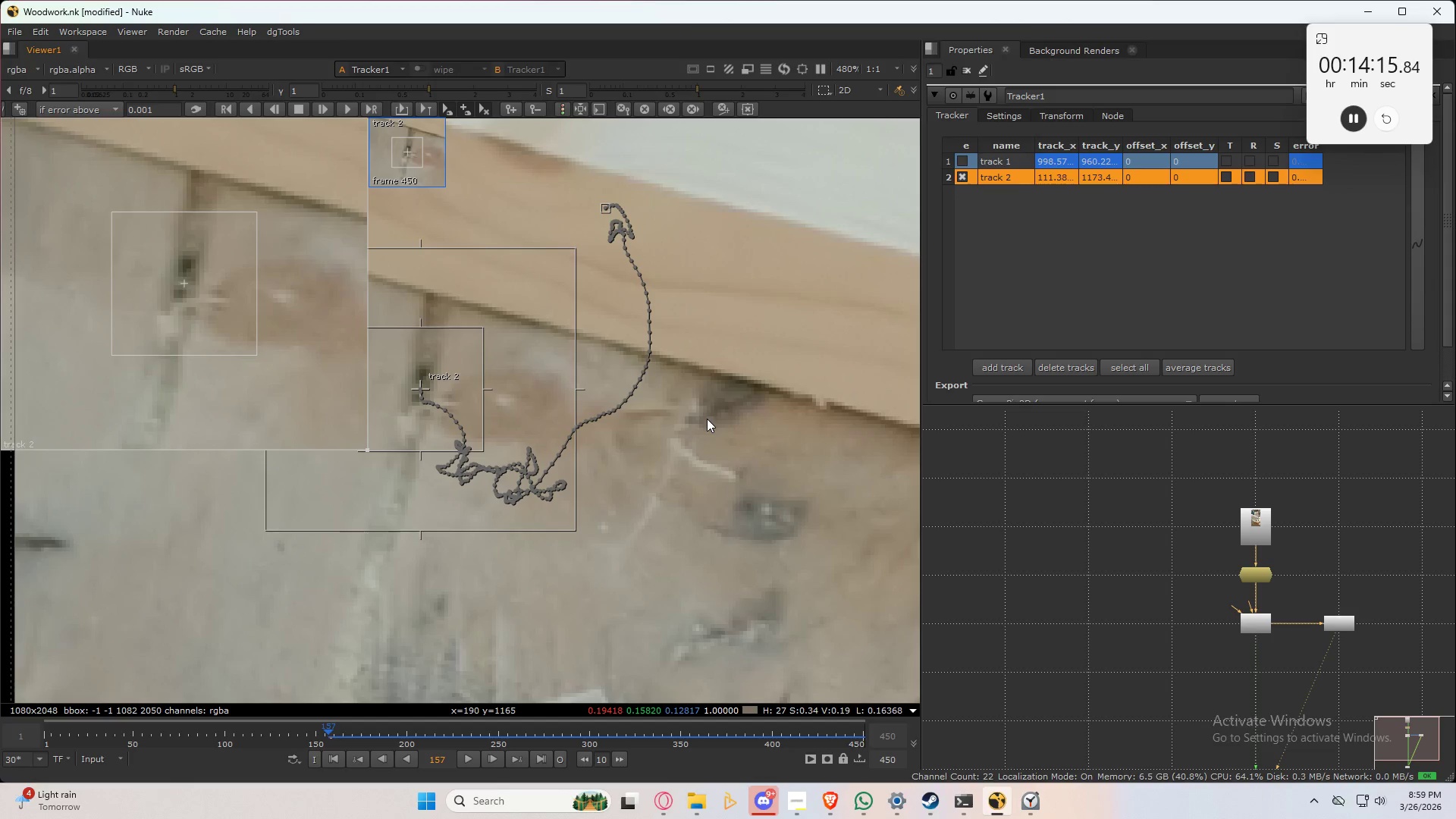 
key(X)
 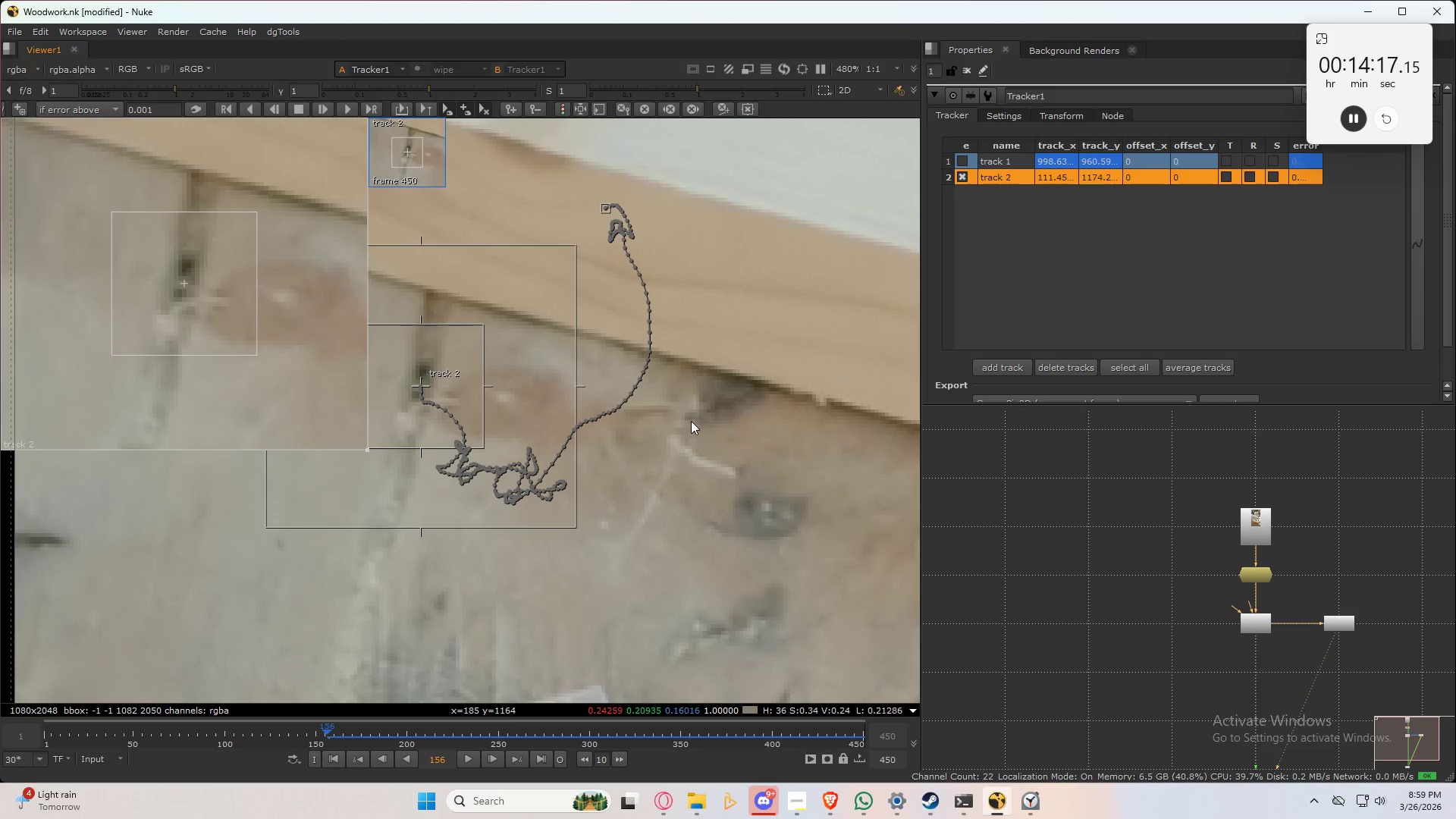 
type(xxxxxxxxxxxxxxxxxxxxxxxxxxxxxxxxxxxxxxxxxxxxxxxxx)
 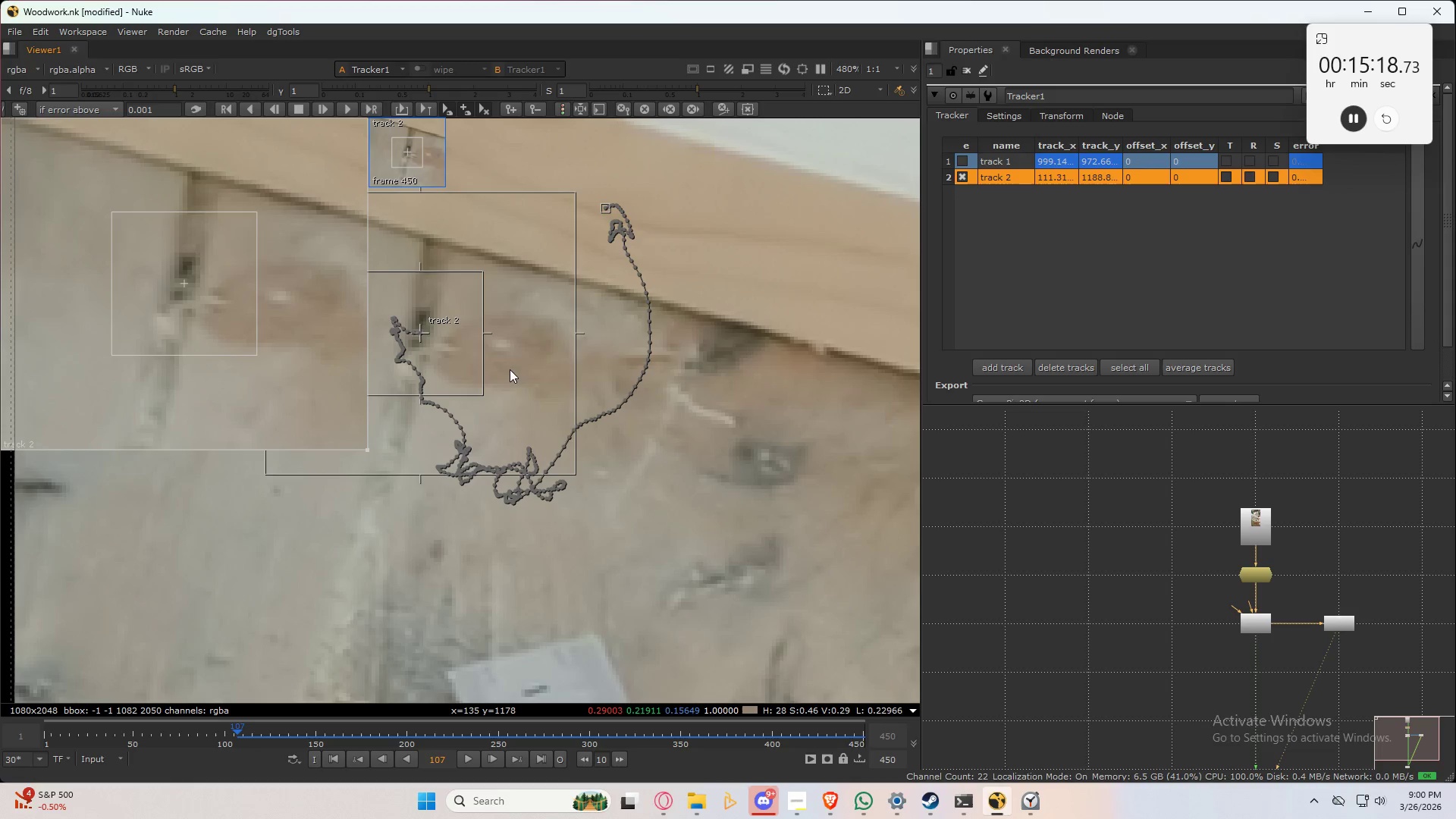 
key(X)
 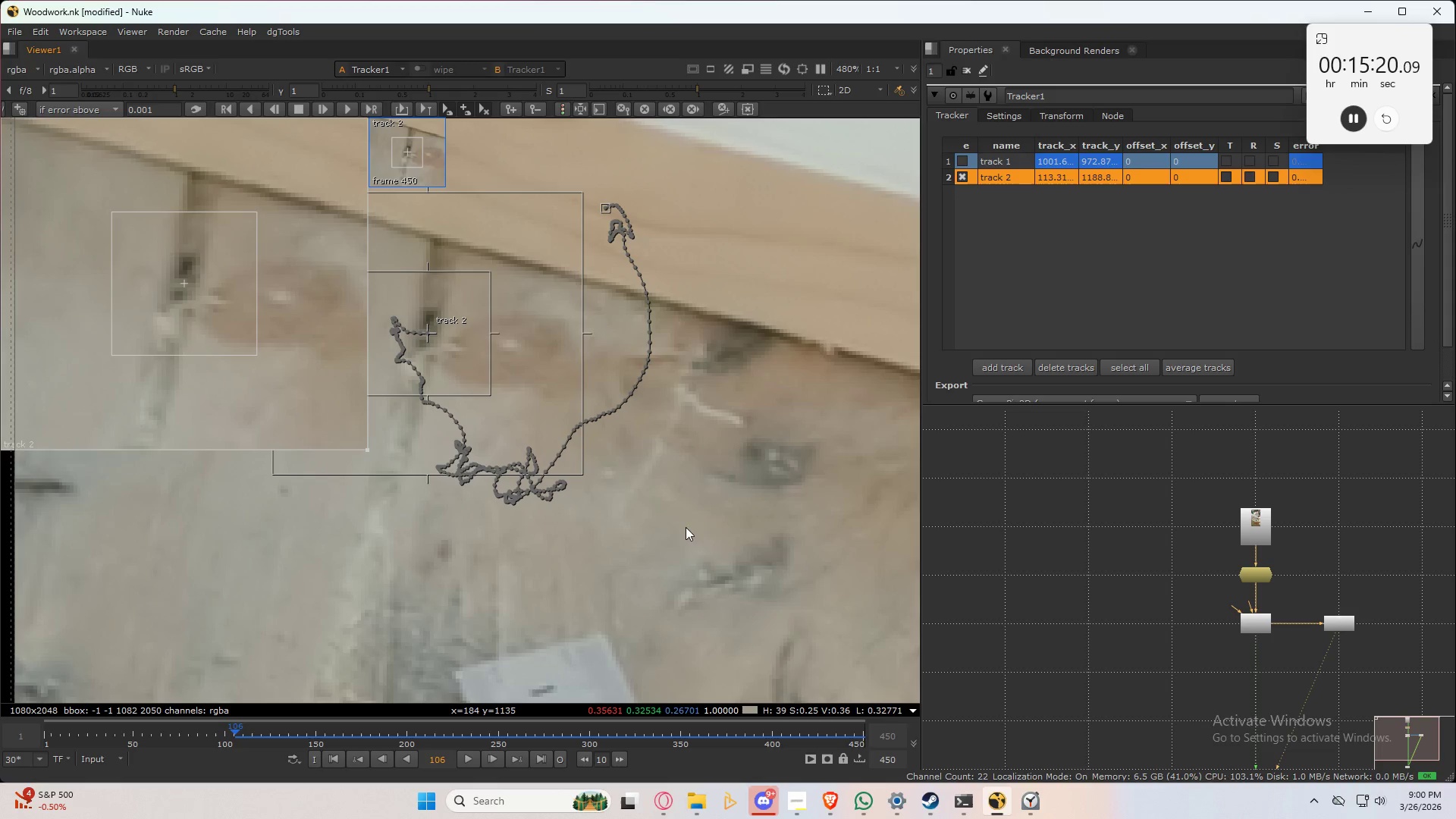 
type(xxxxxxxxx)
 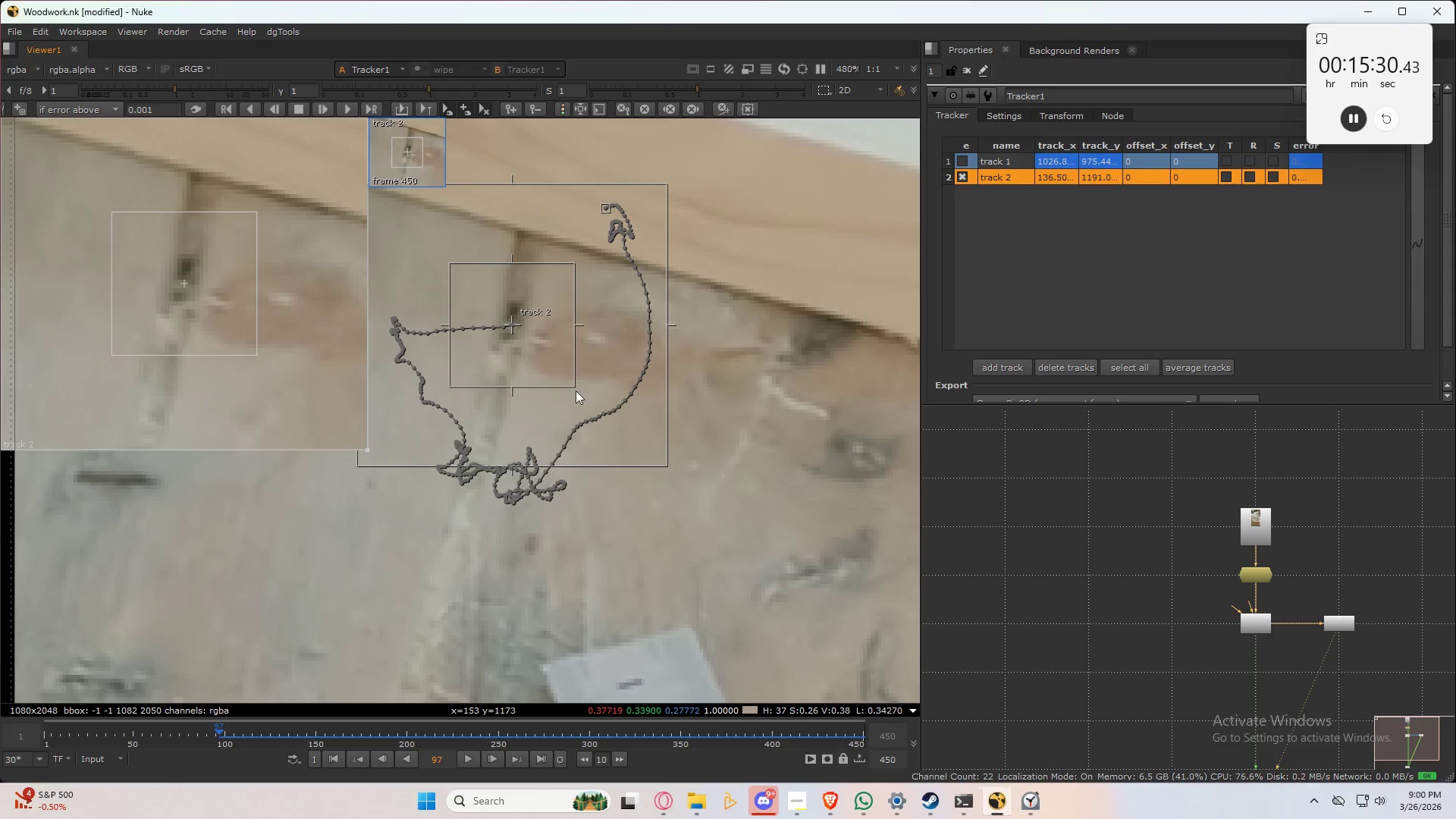 
type(xxxxxxxxxx)
 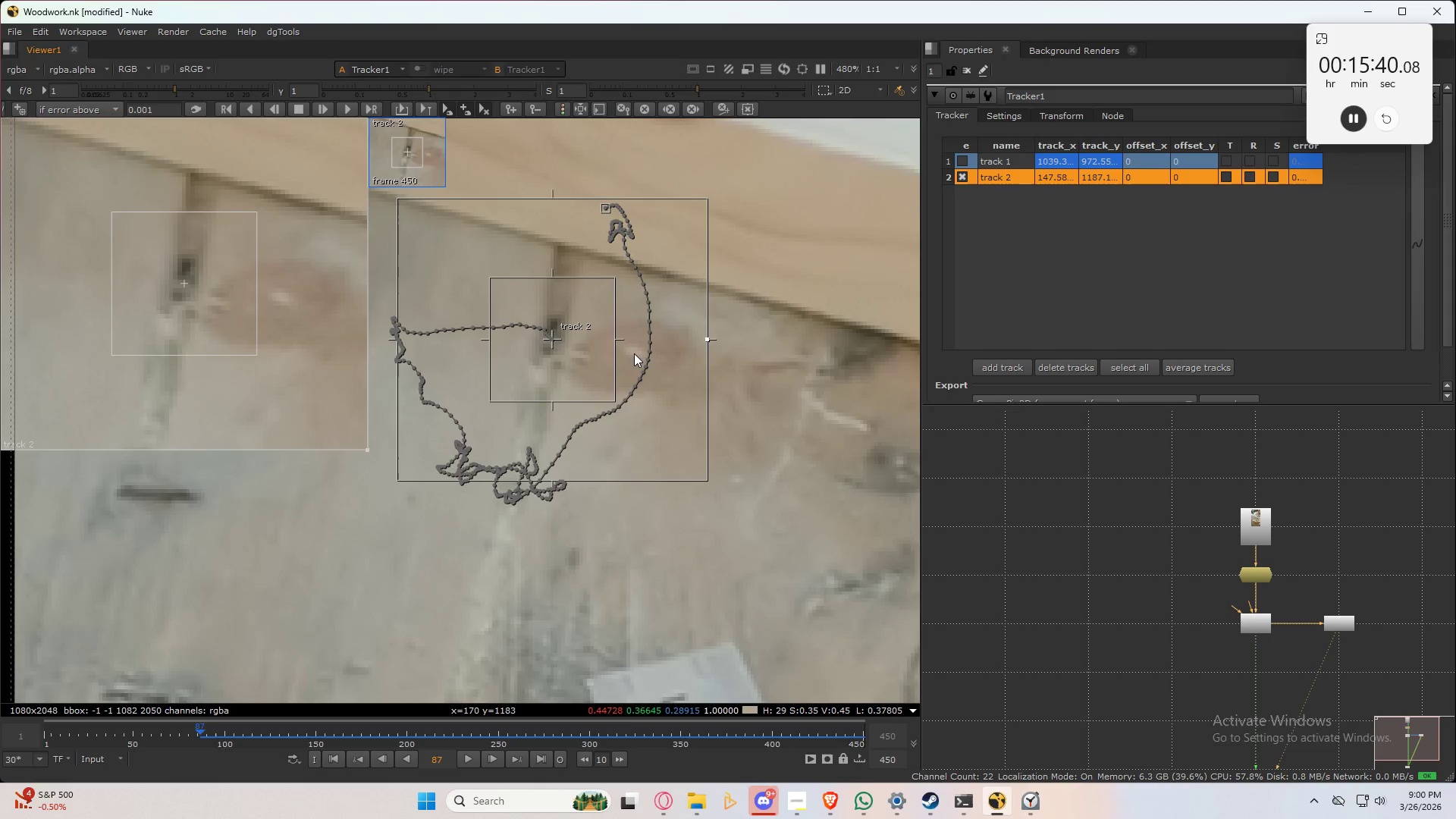 
type(xx)
 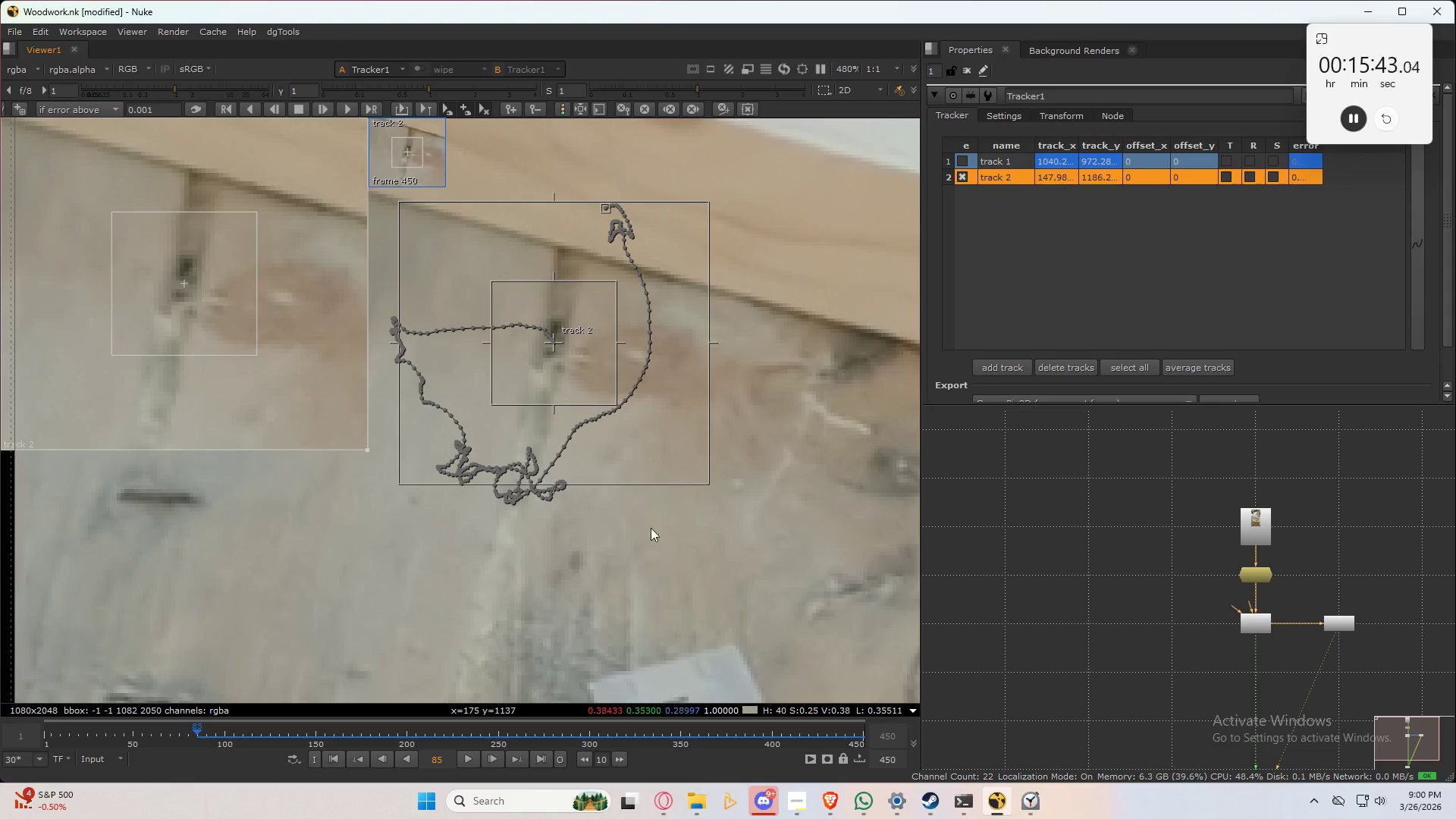 
type(xx)
 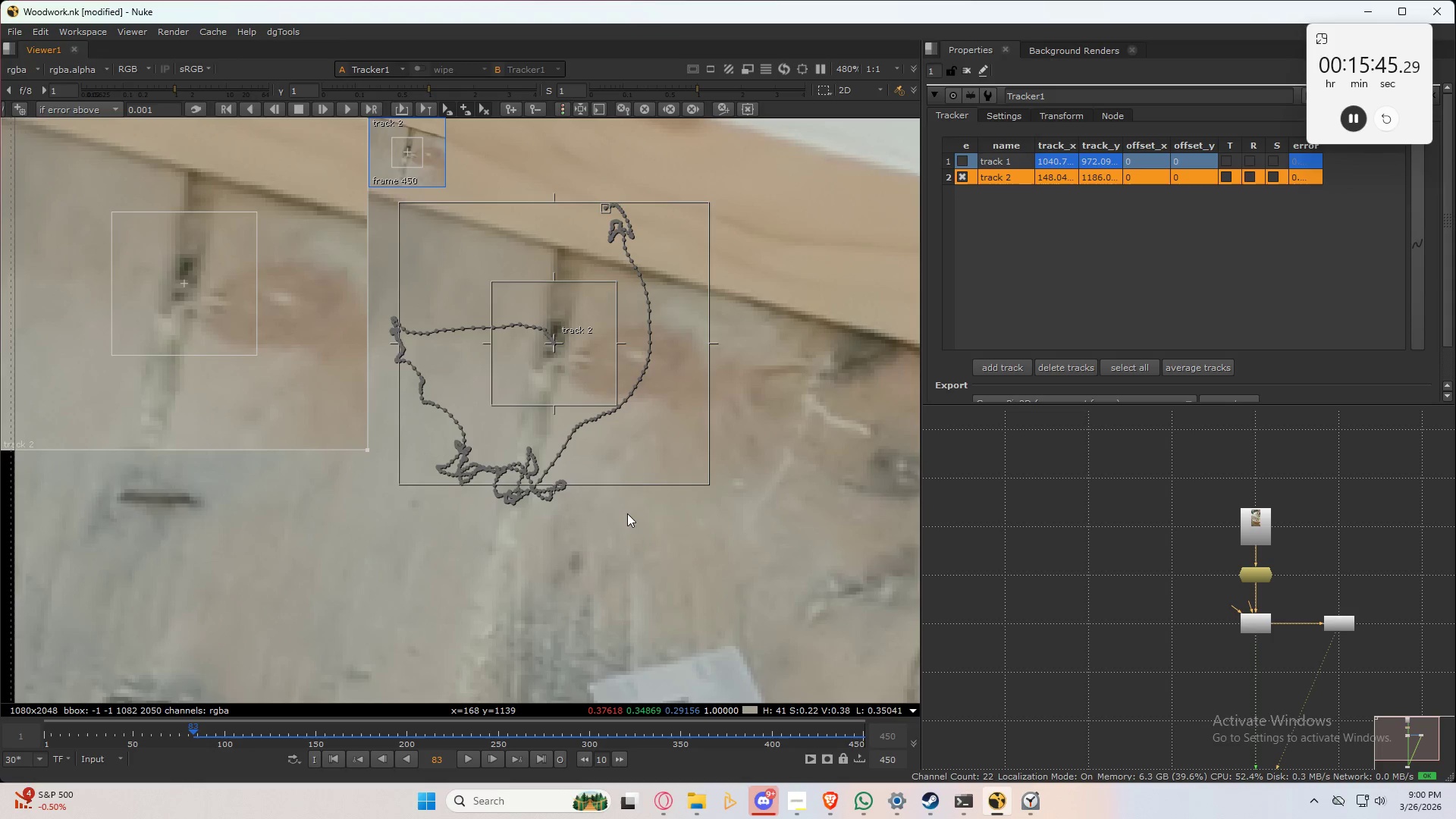 
type(xxxxx)
 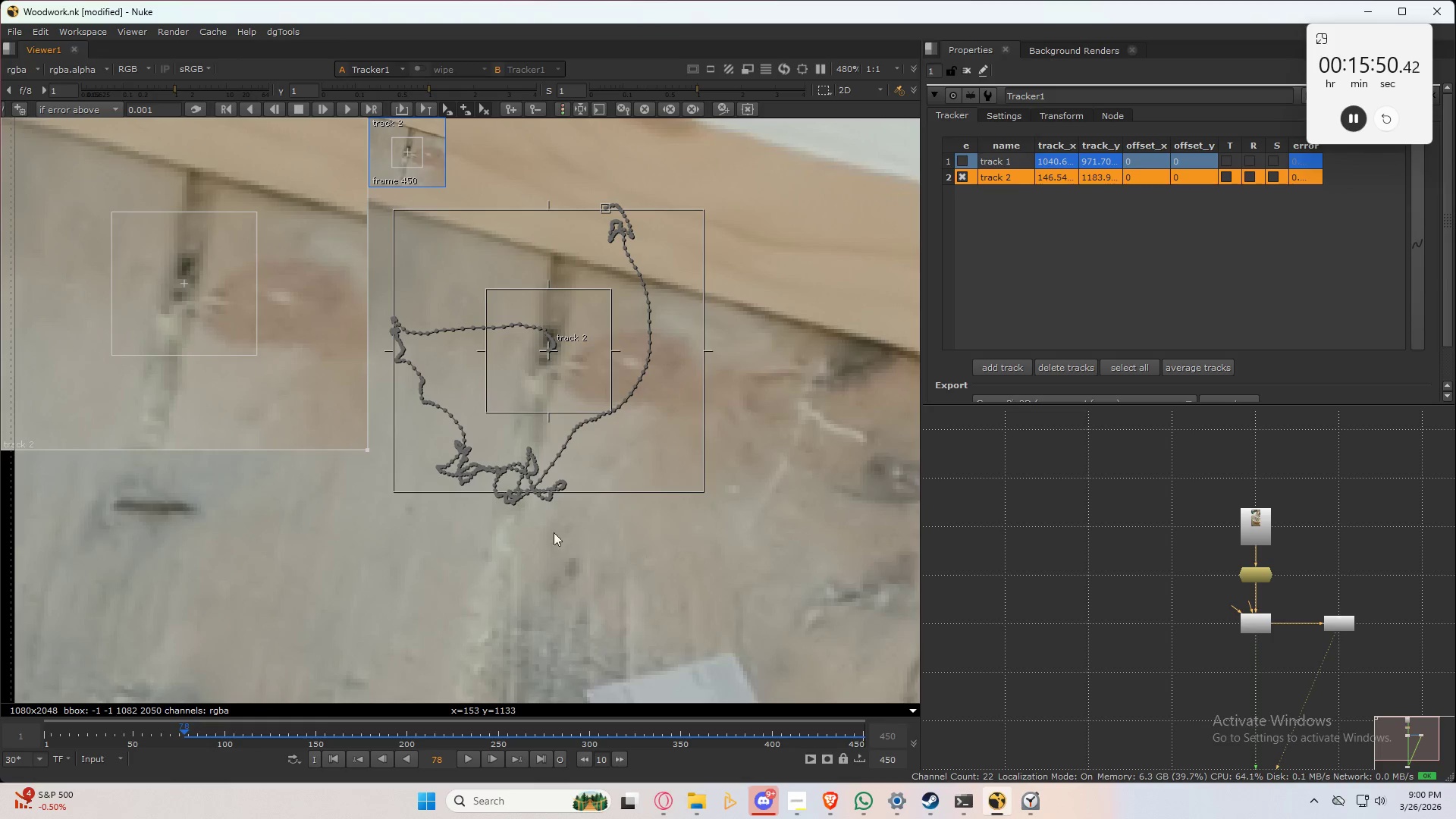 
type(xxx)
 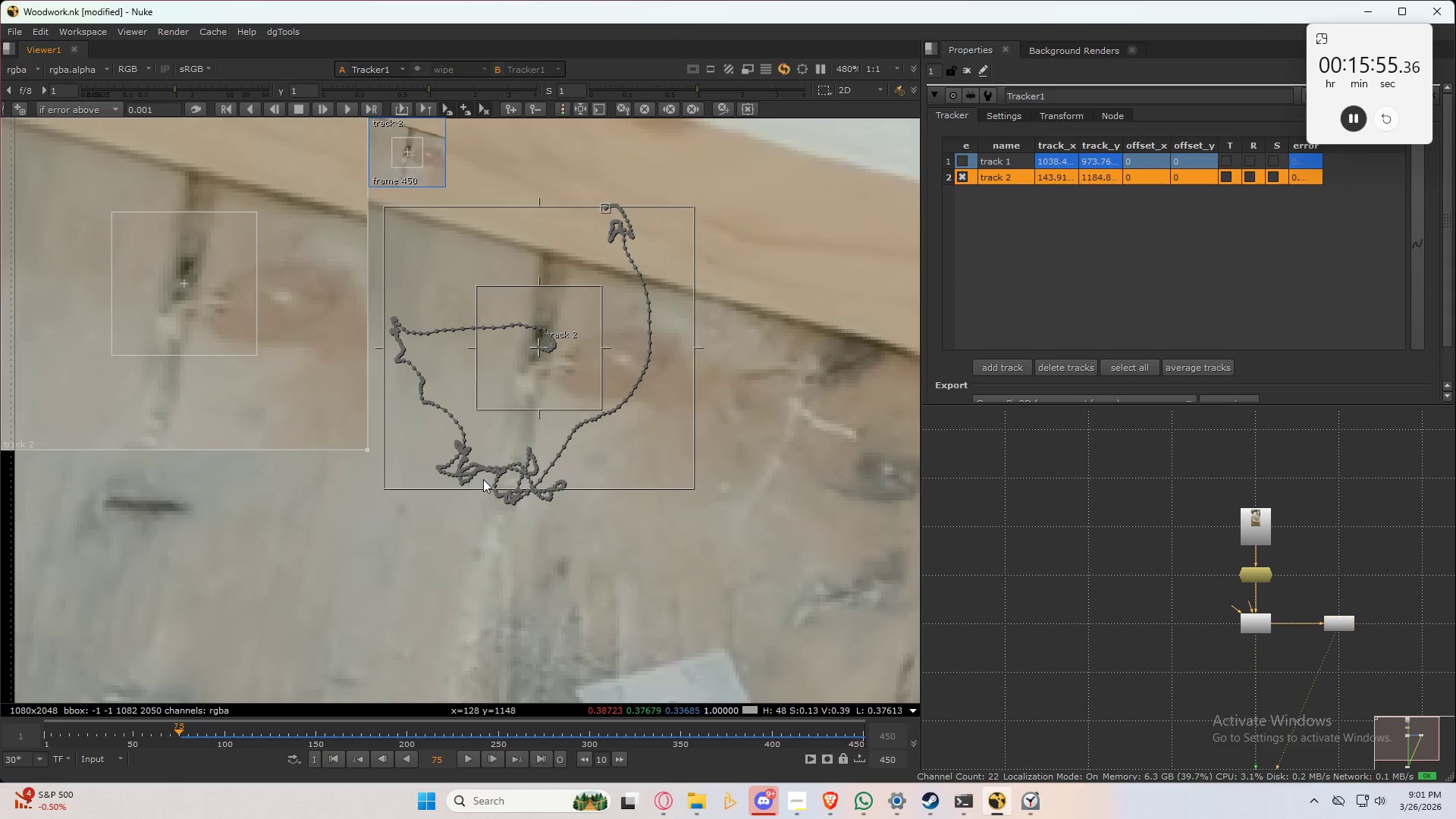 
type(xx)
 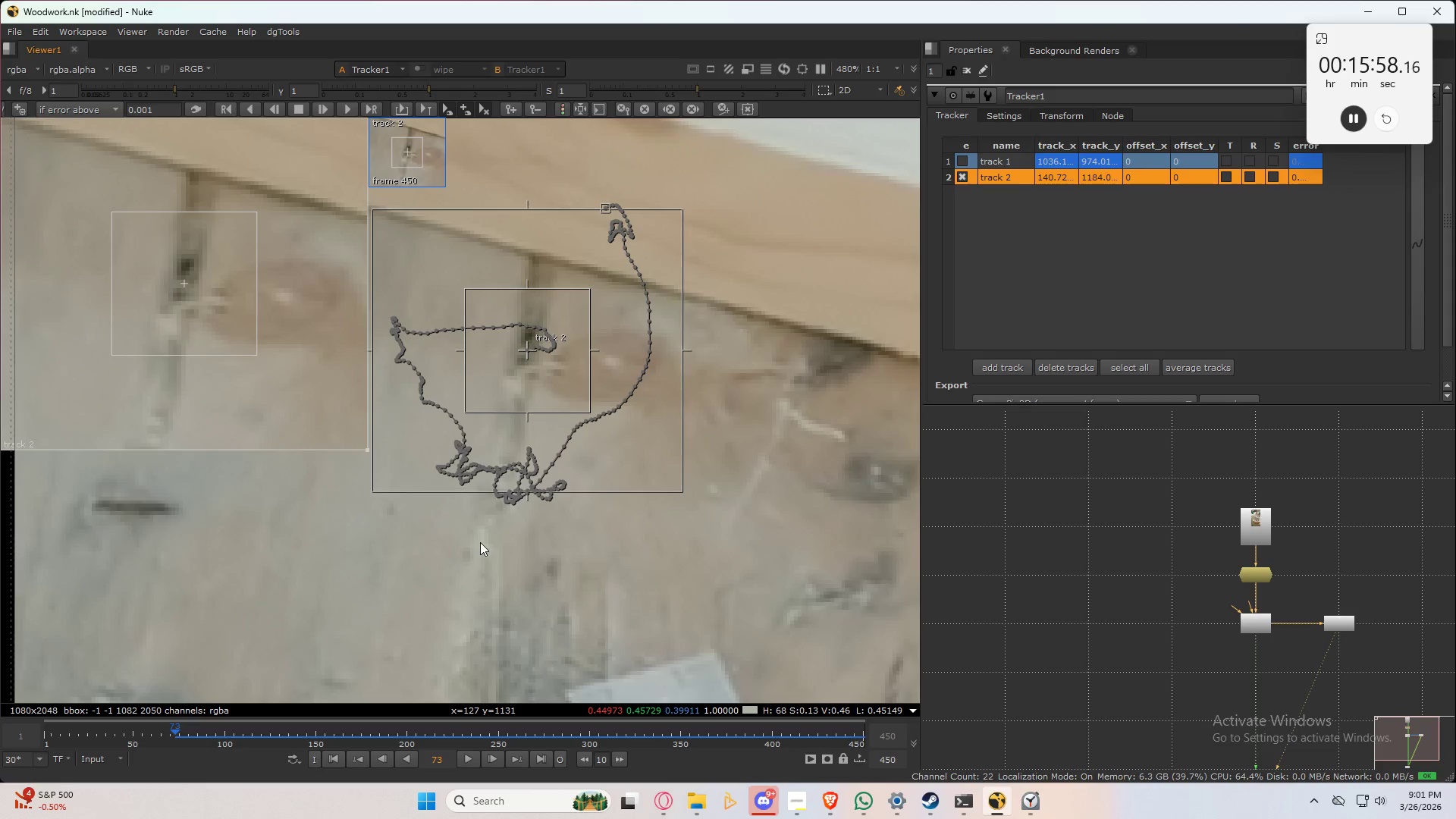 
type(xxxxxxx)
 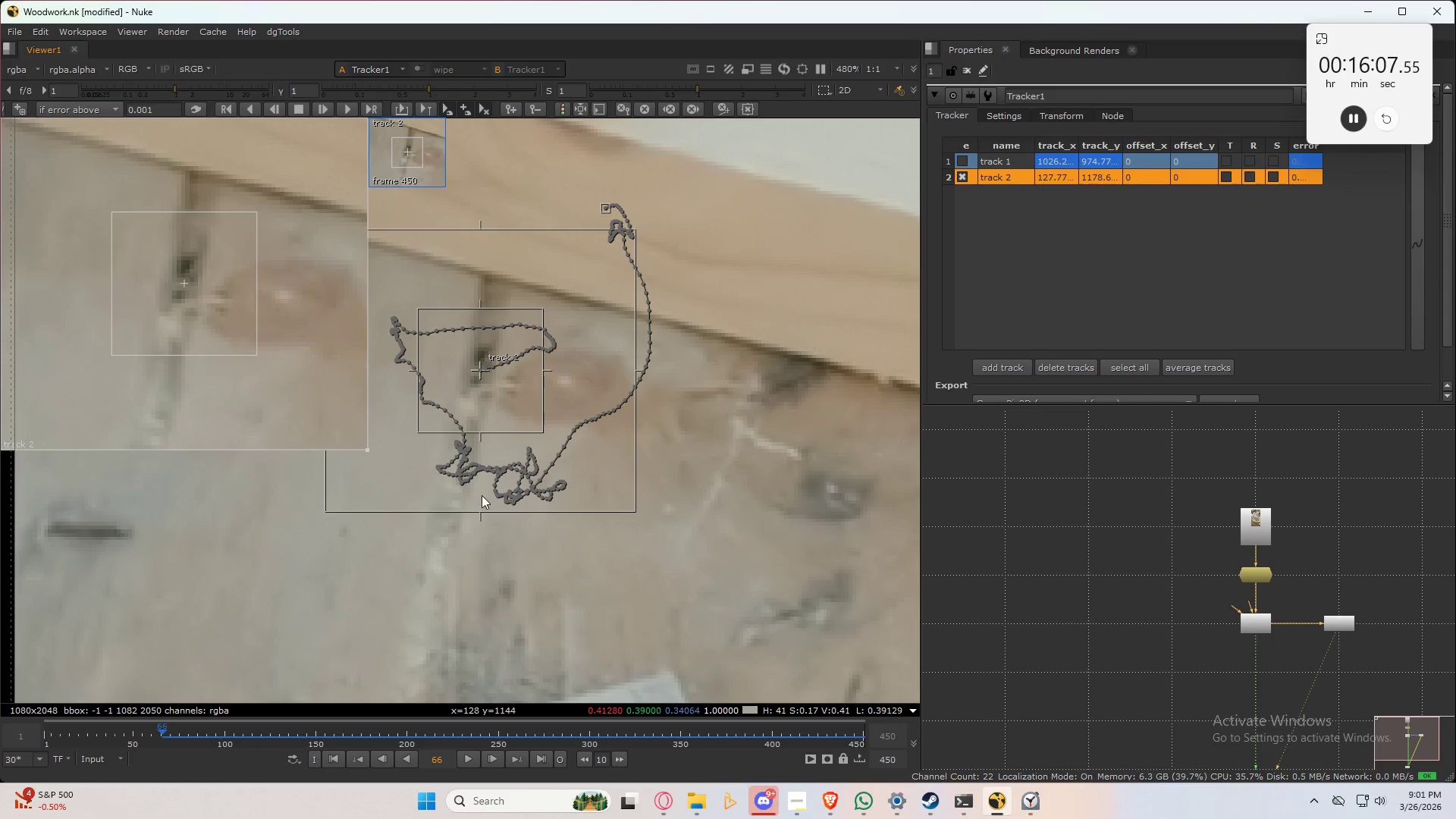 
type(xxxxx)
 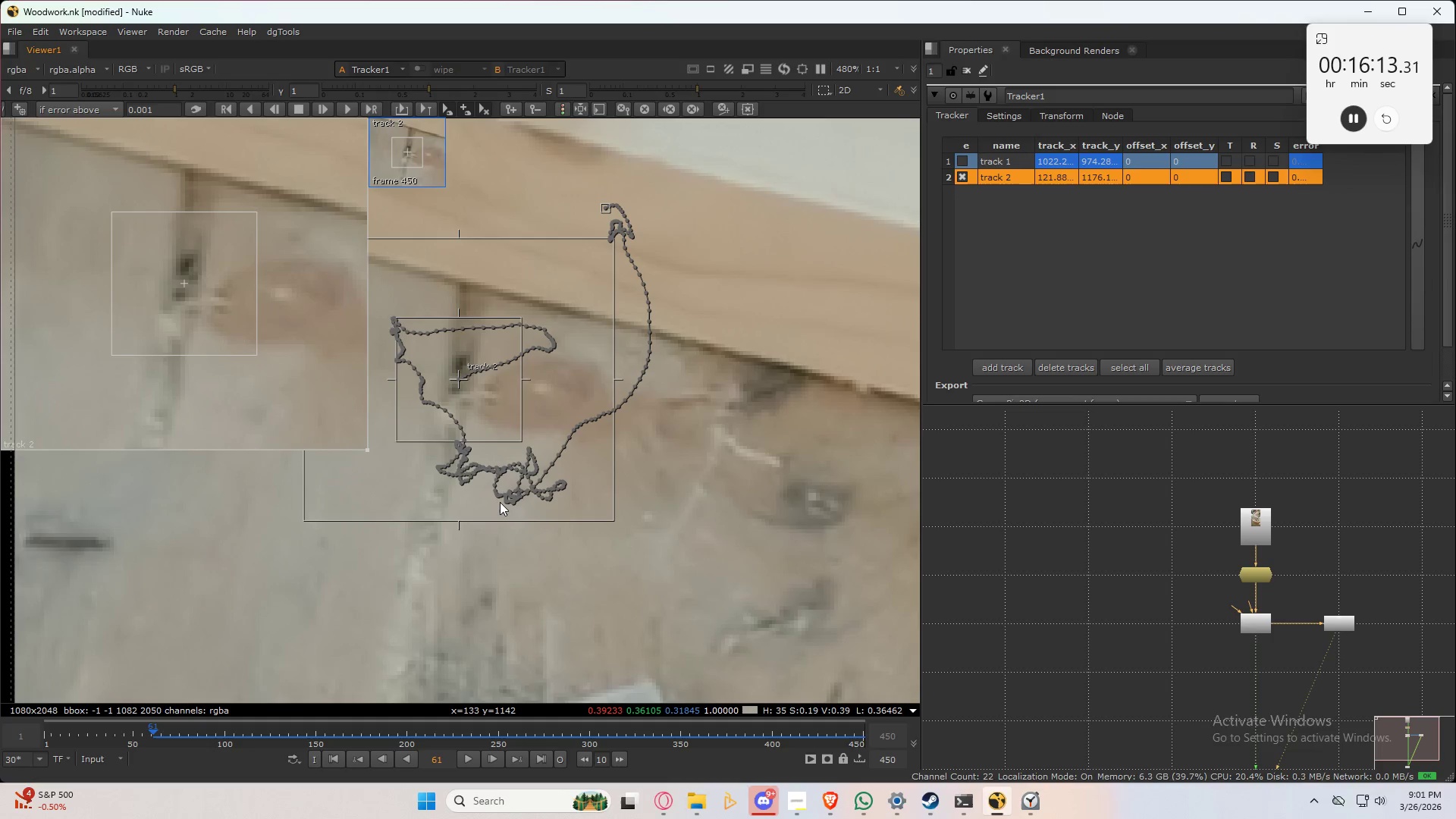 
type(xxxx)
 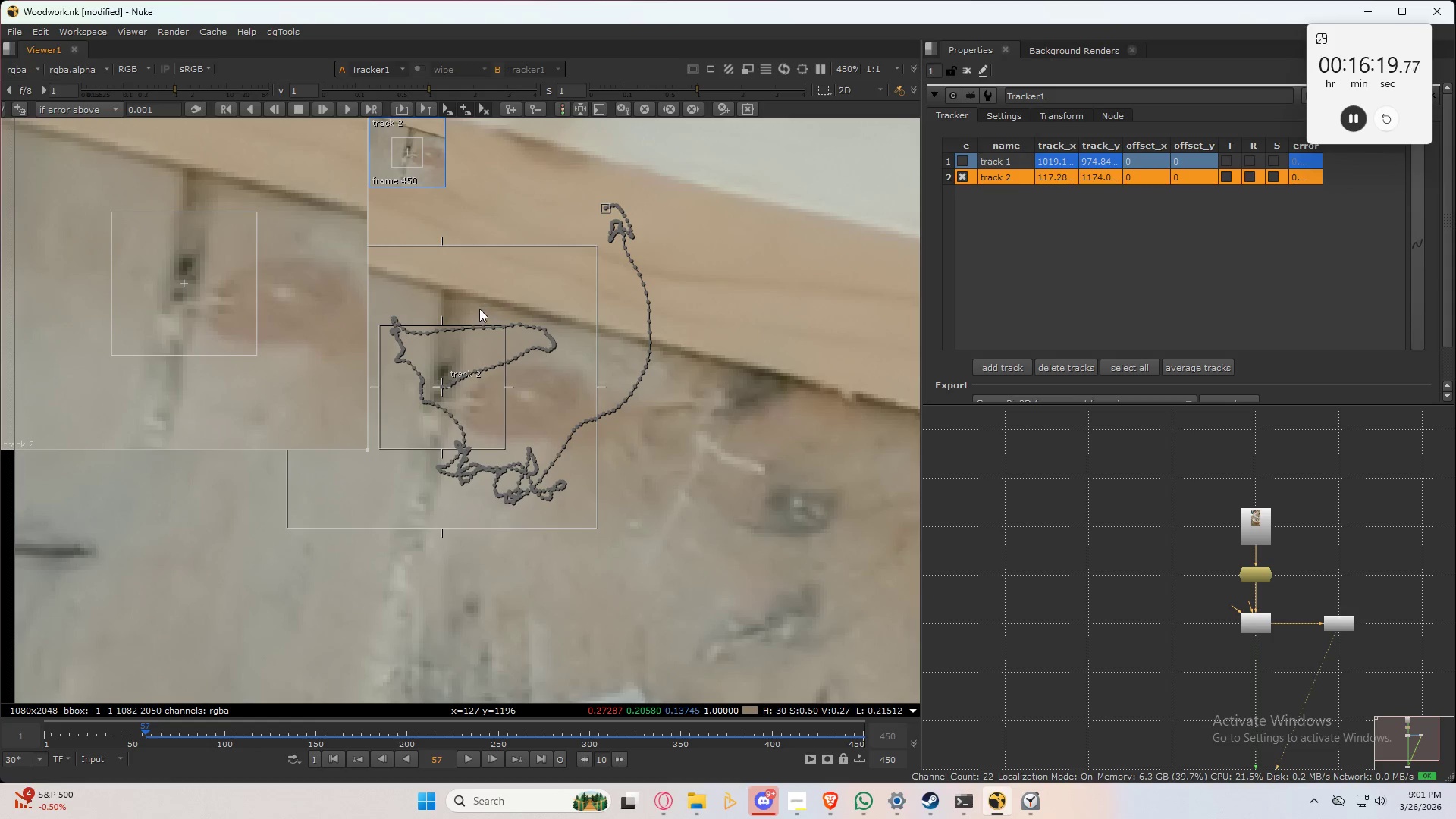 
type(xxx)
 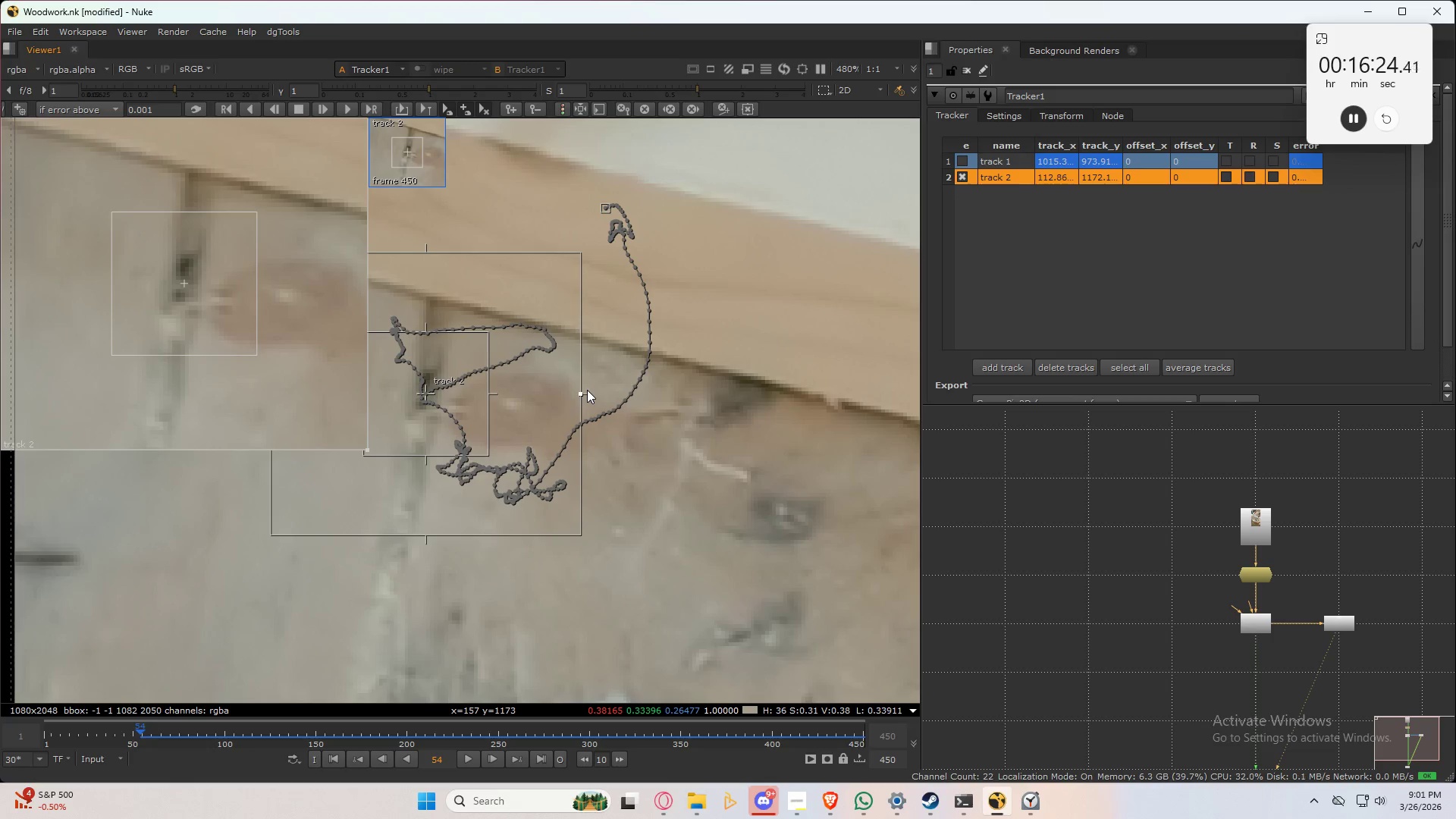 
type(xxxxx)
 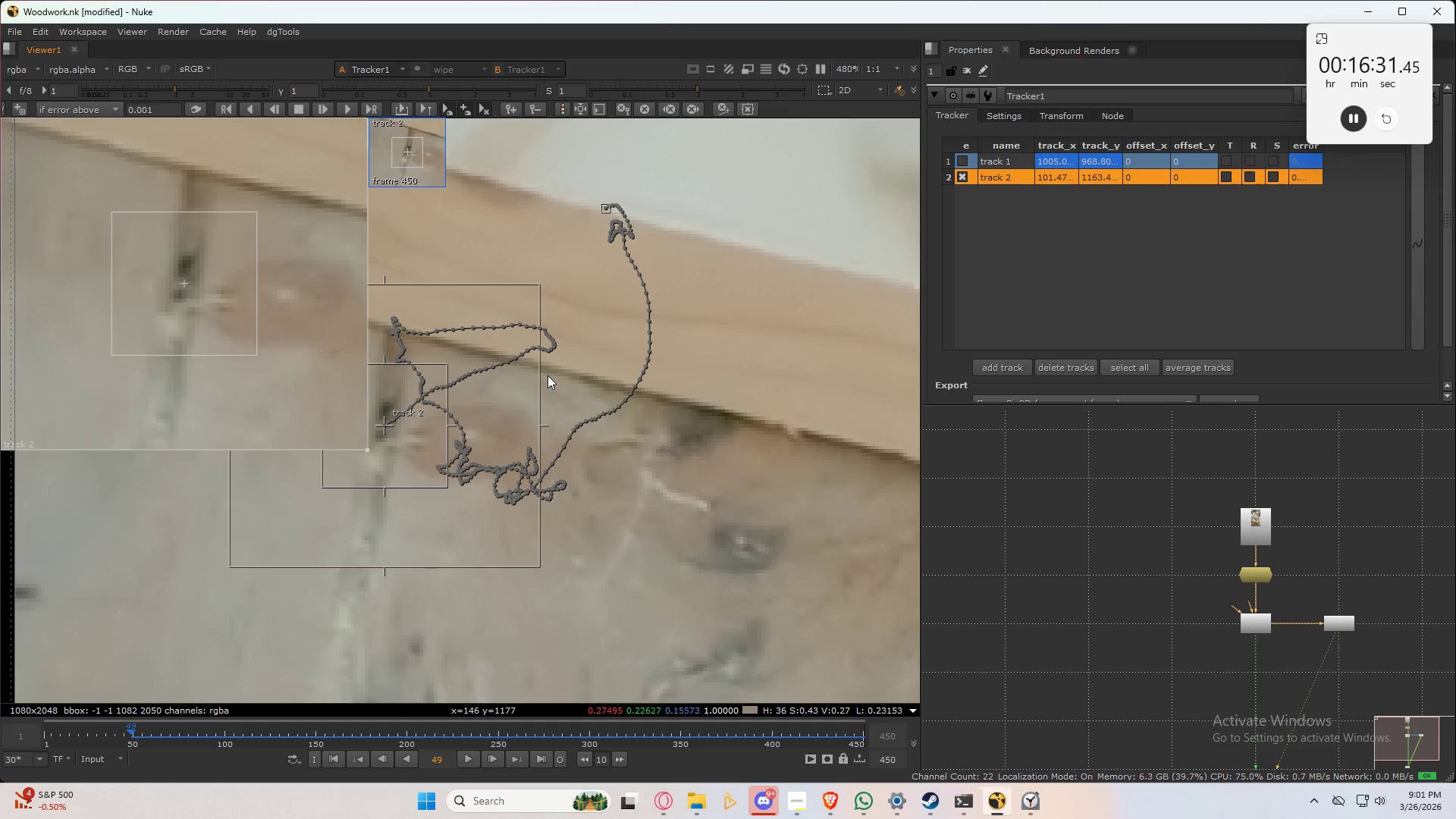 
type(xxxxxxxxxxxxx)
 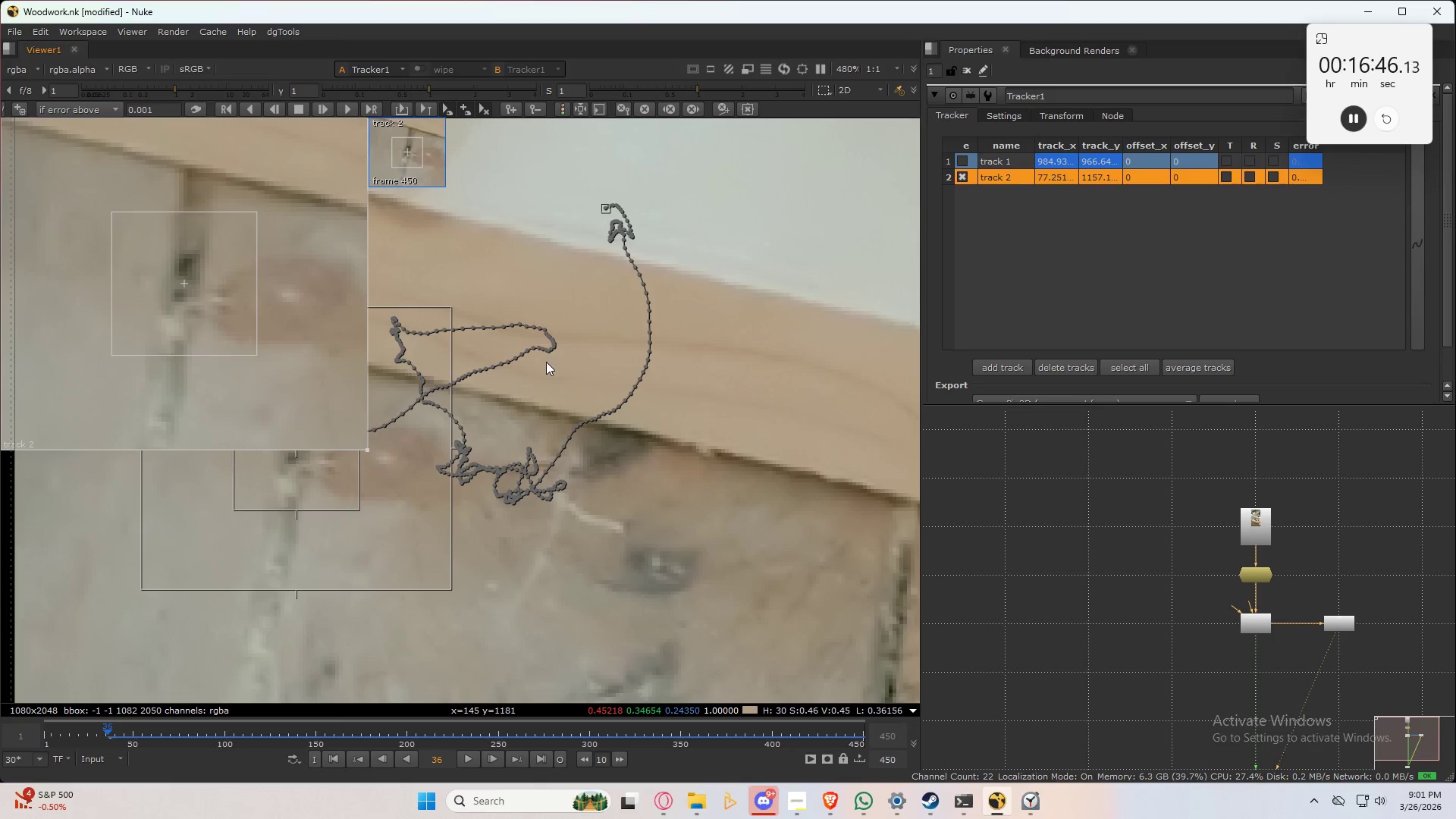 
type(xxx)
 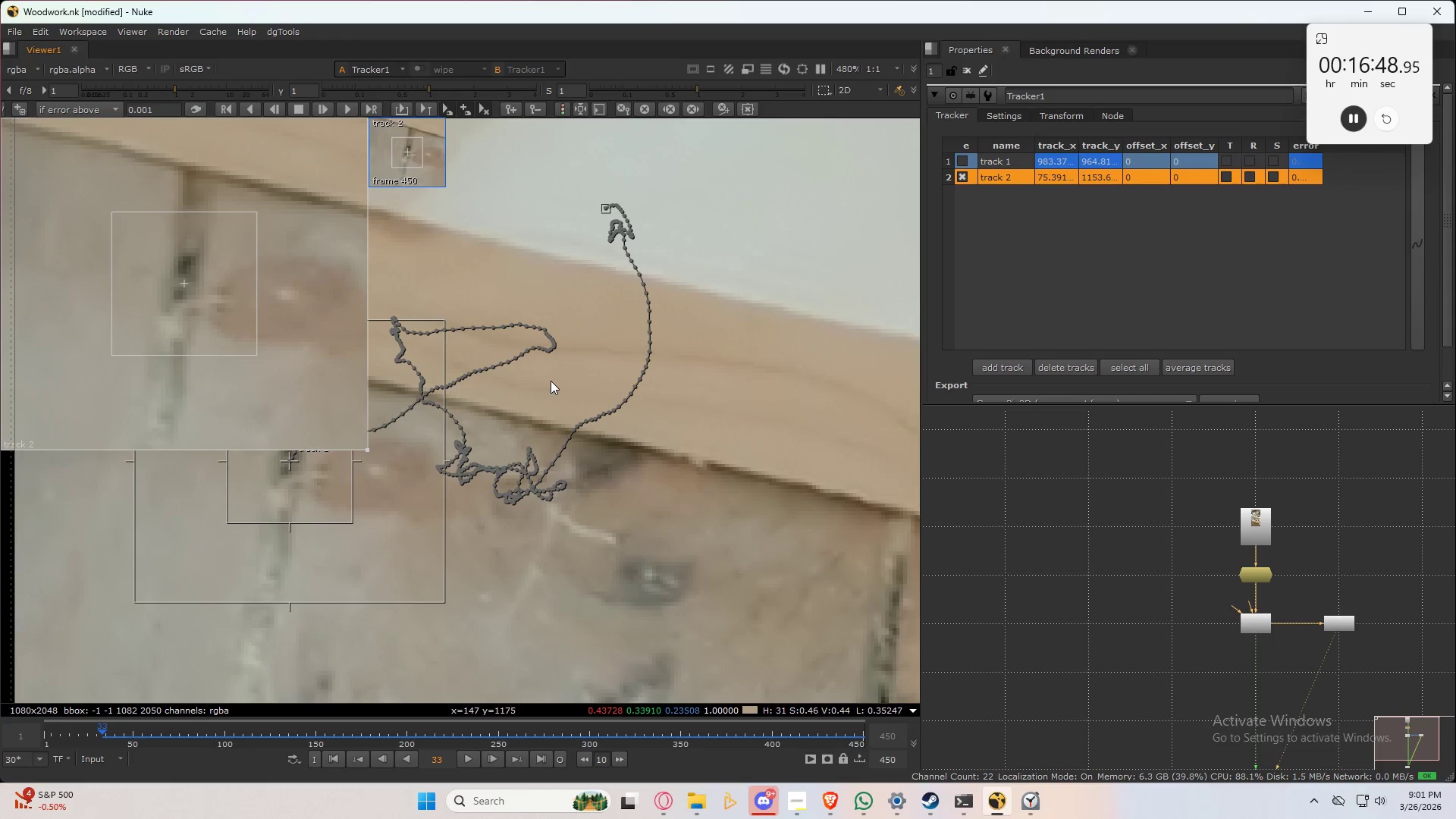 
type(xx)
 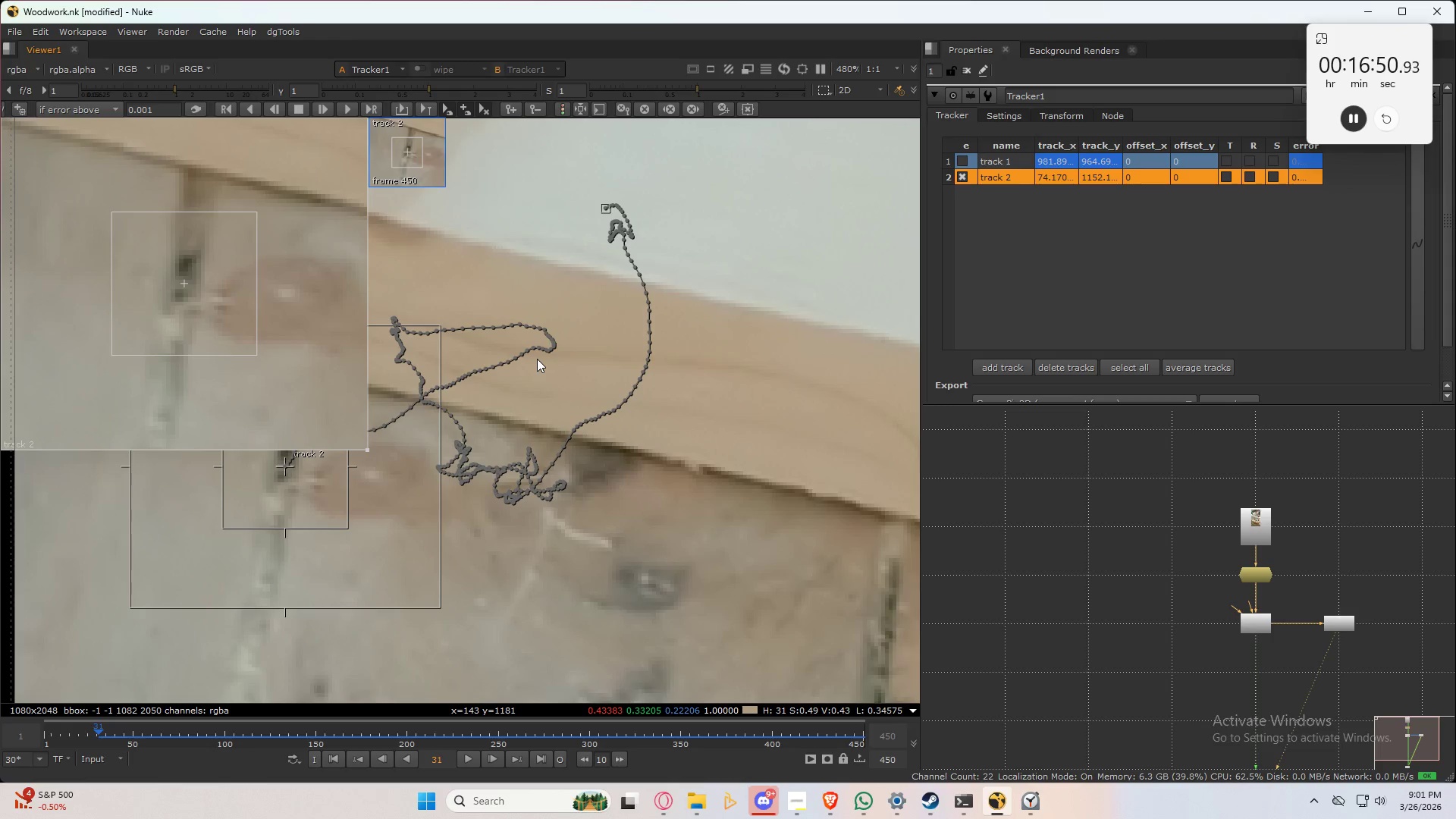 
key(X)
 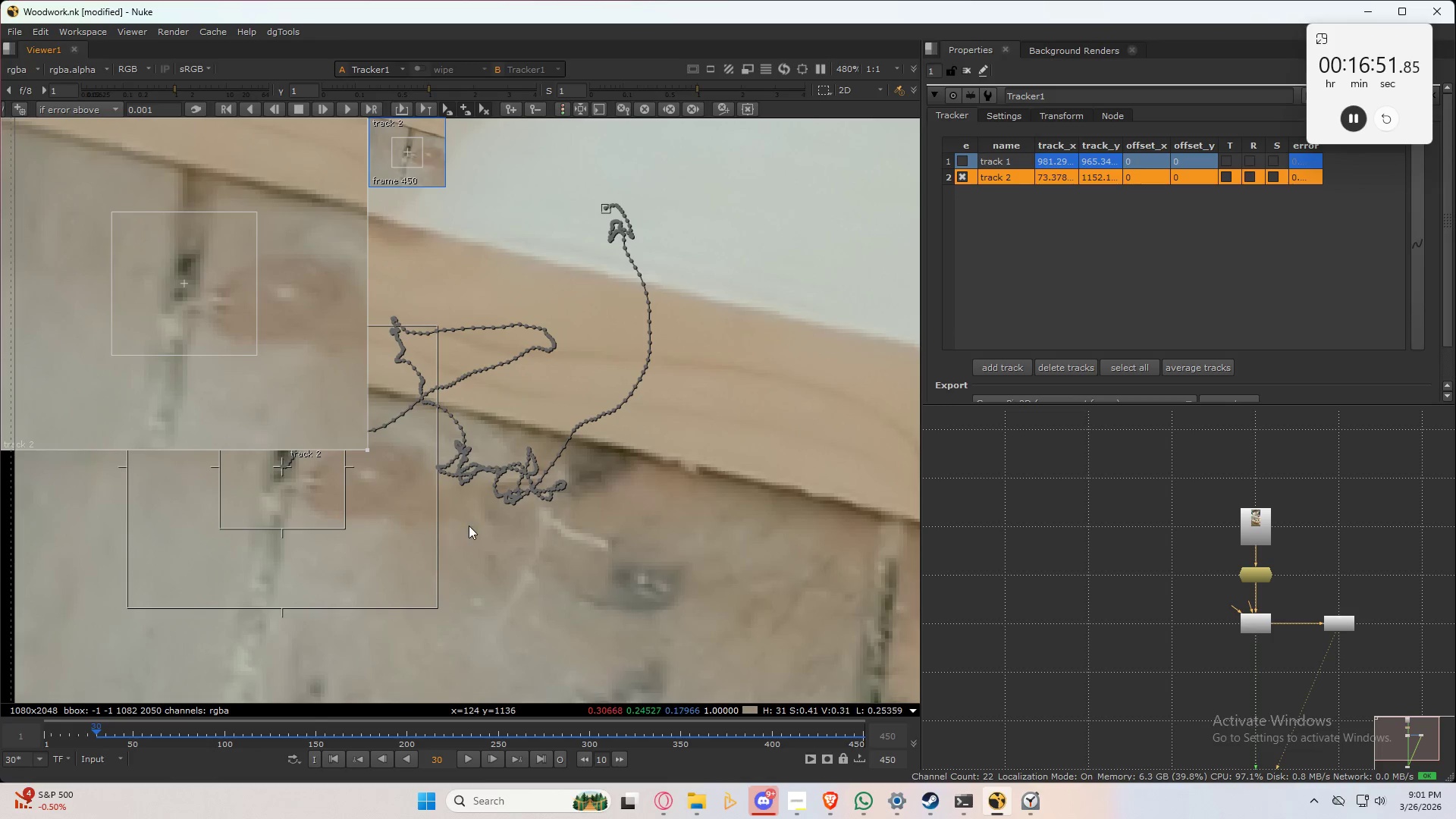 
type(xxx)
 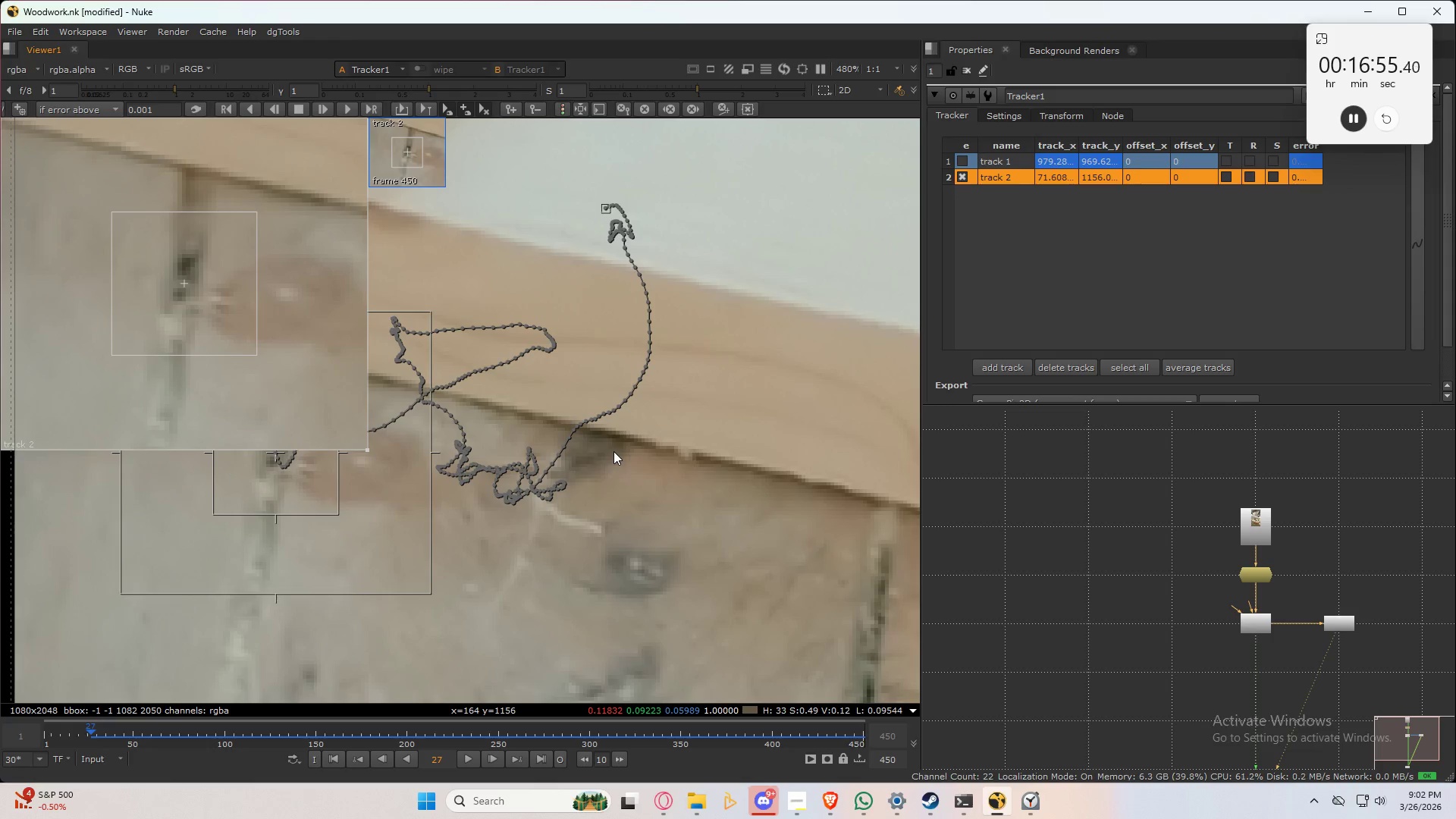 
type(xxxxx)
 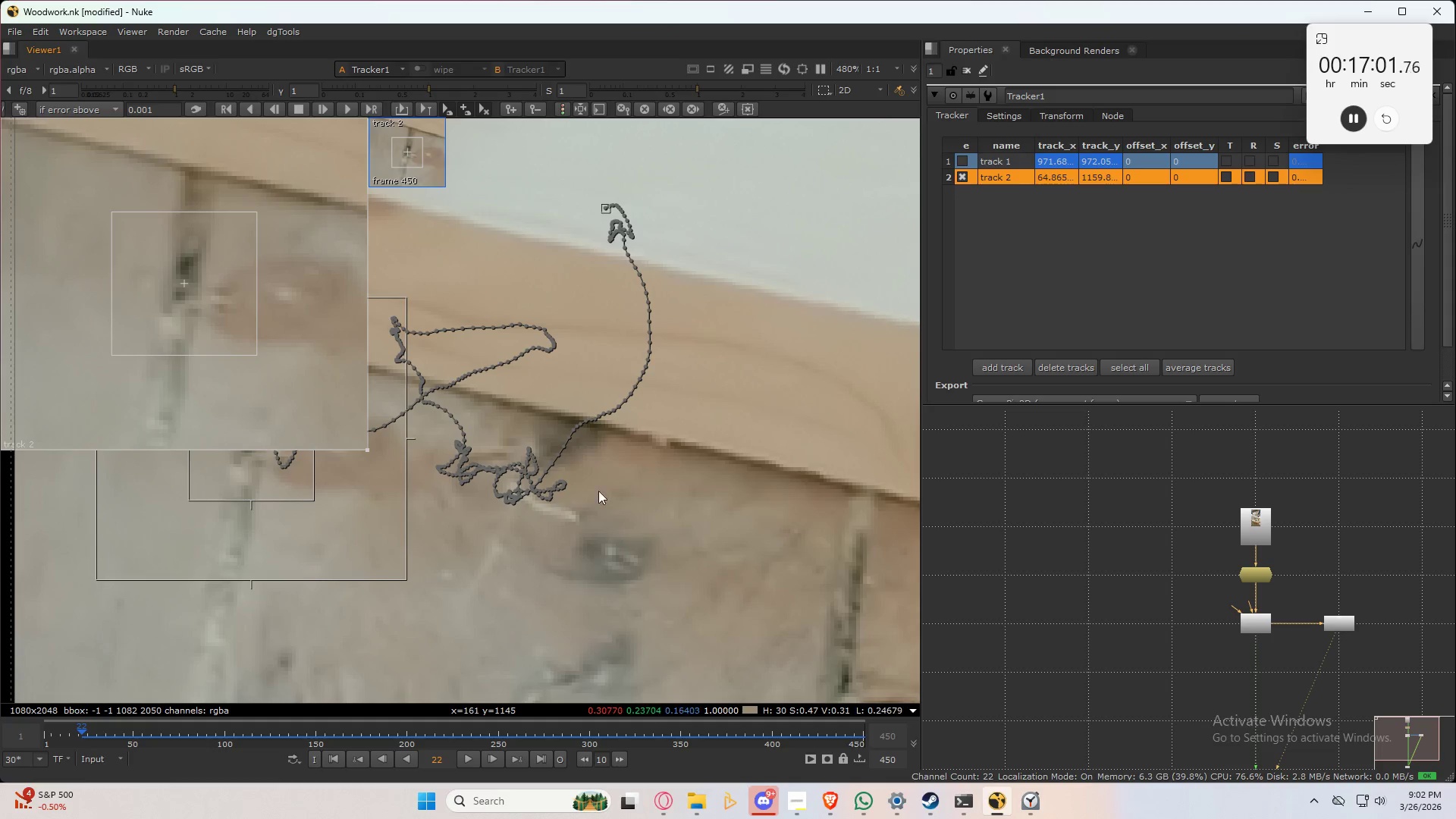 
type(xxxxxxxxxxxxxxx)
 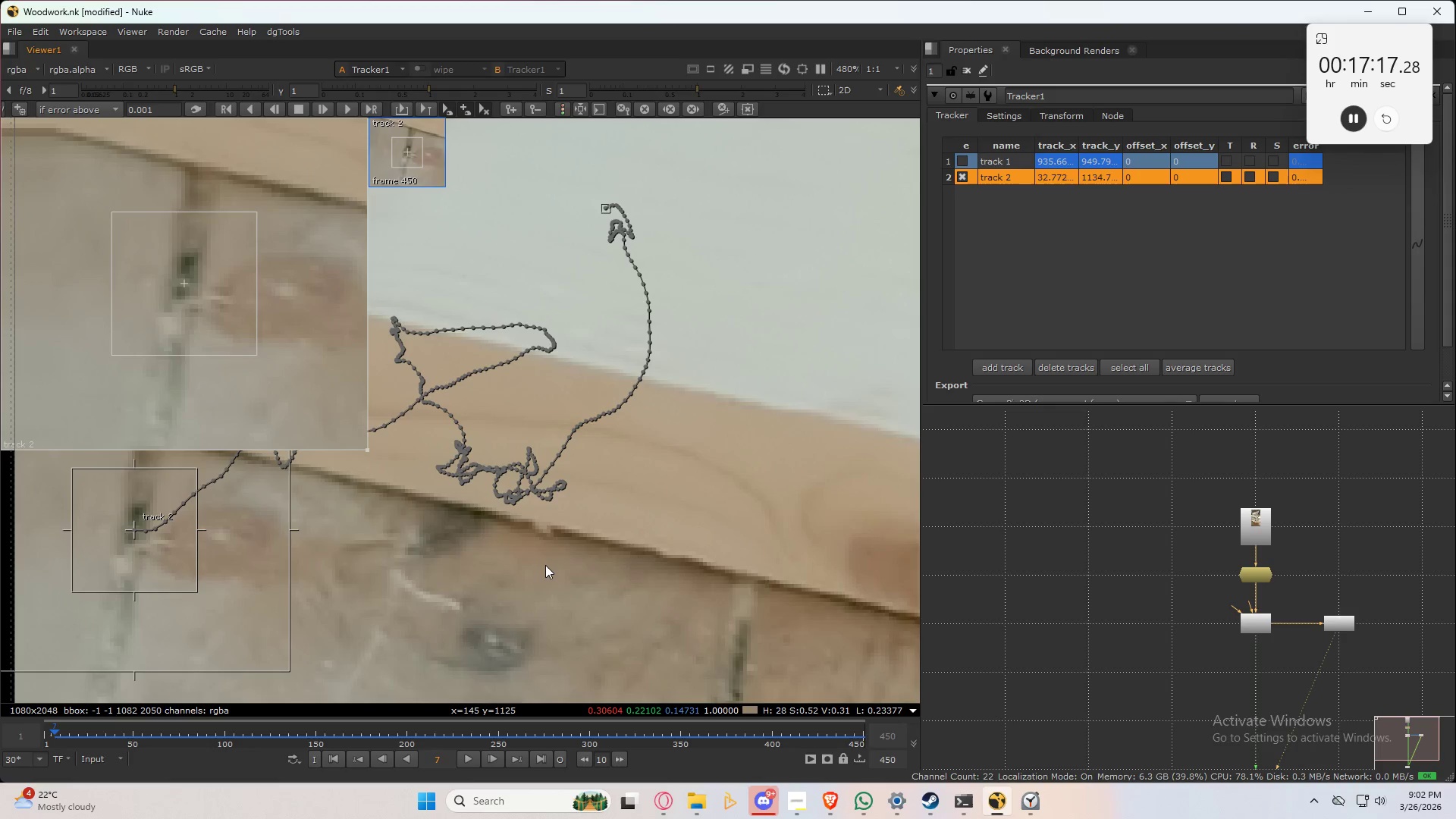 
type(xxxxxx)
 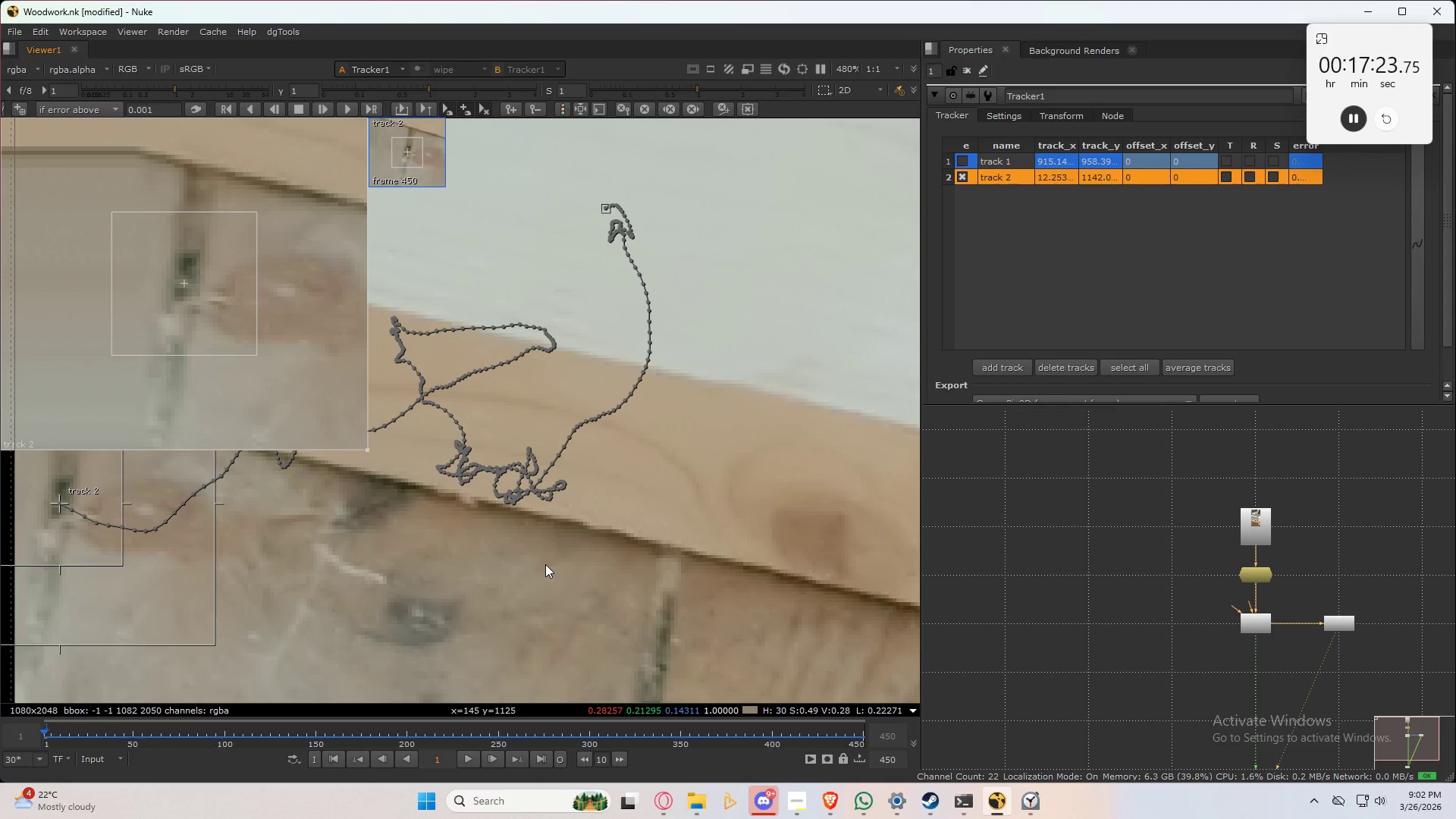 
scroll: coordinate [557, 519], scroll_direction: down, amount: 1.0
 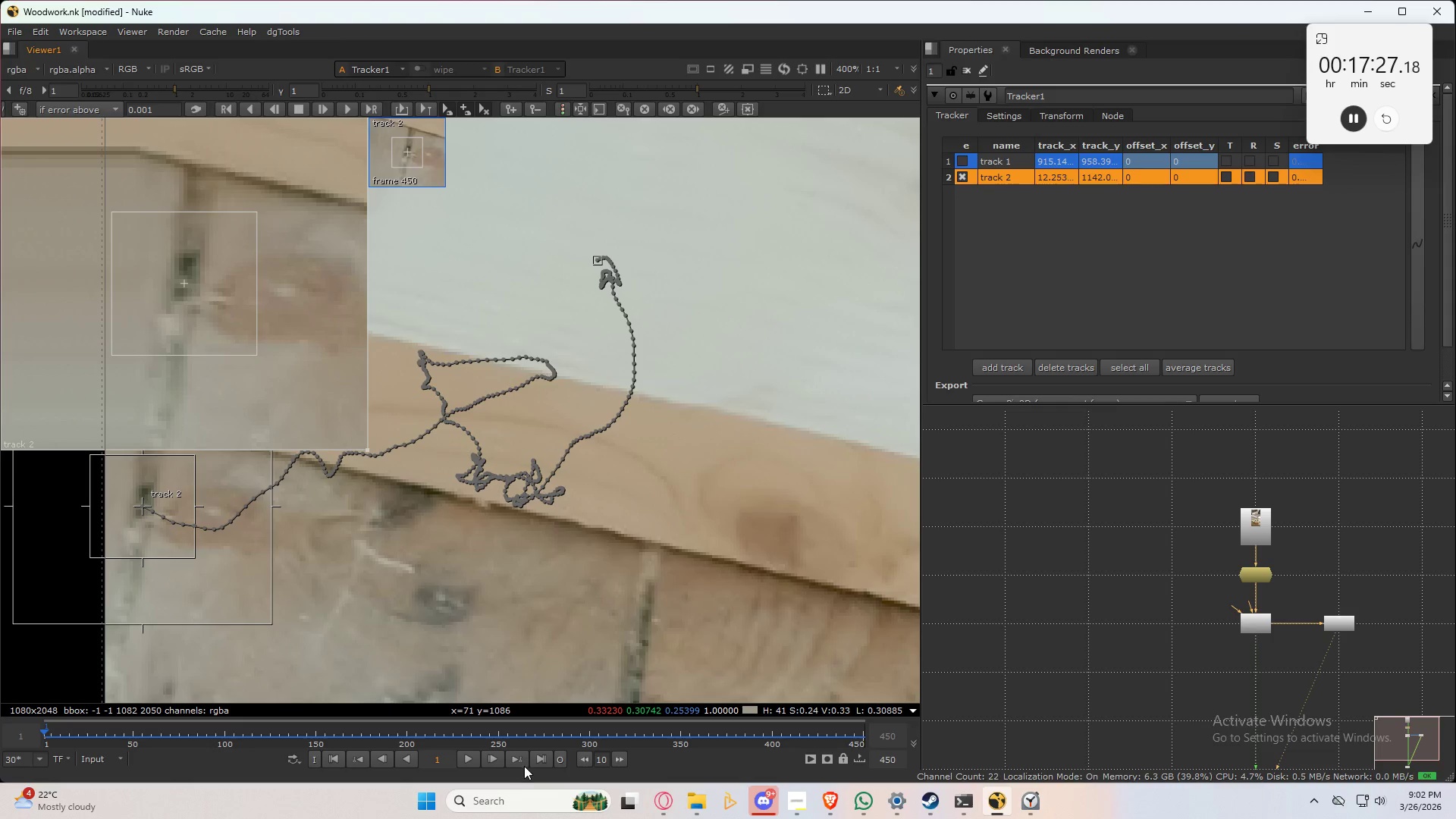 
left_click([544, 760])
 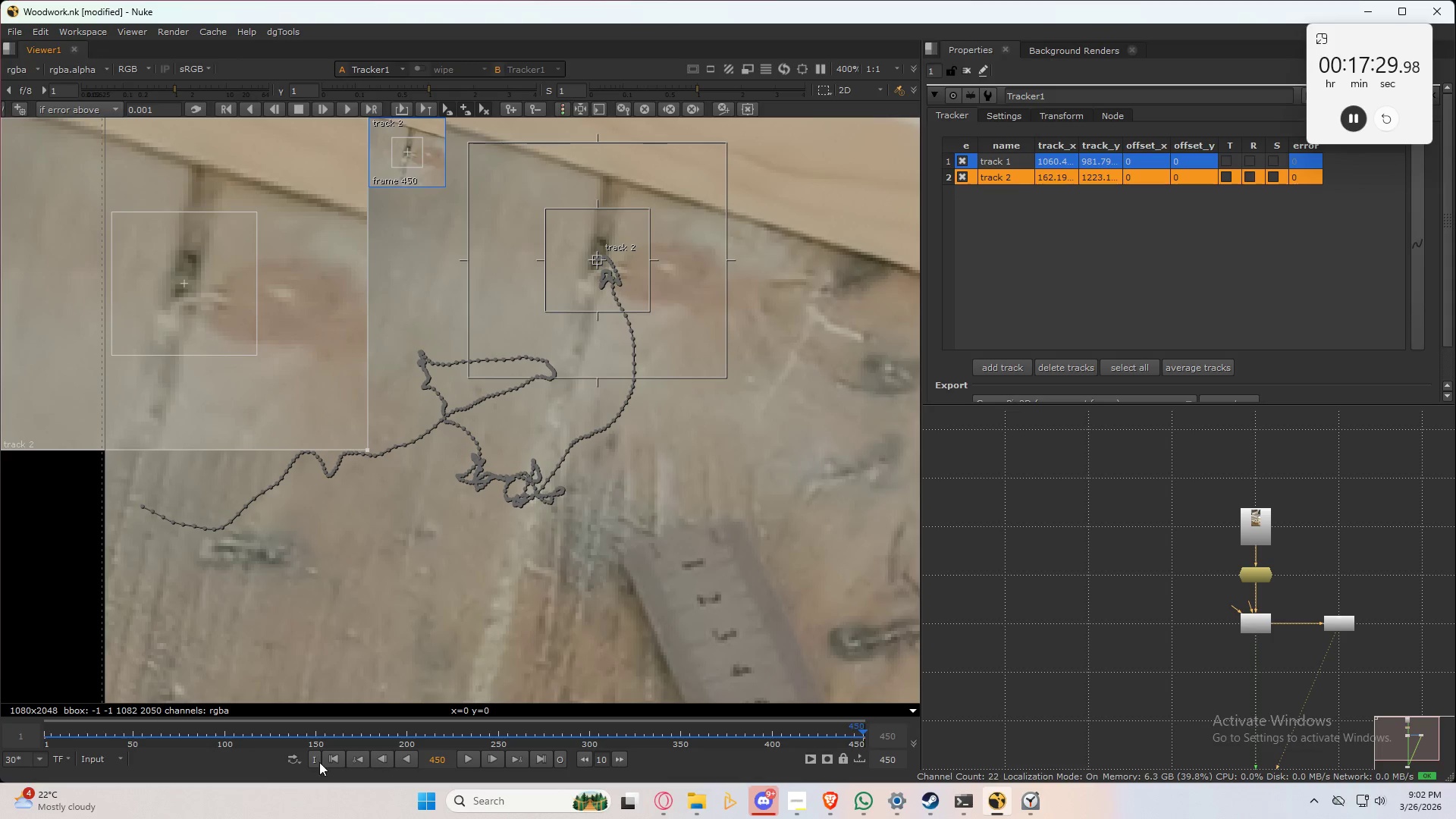 
left_click([342, 754])
 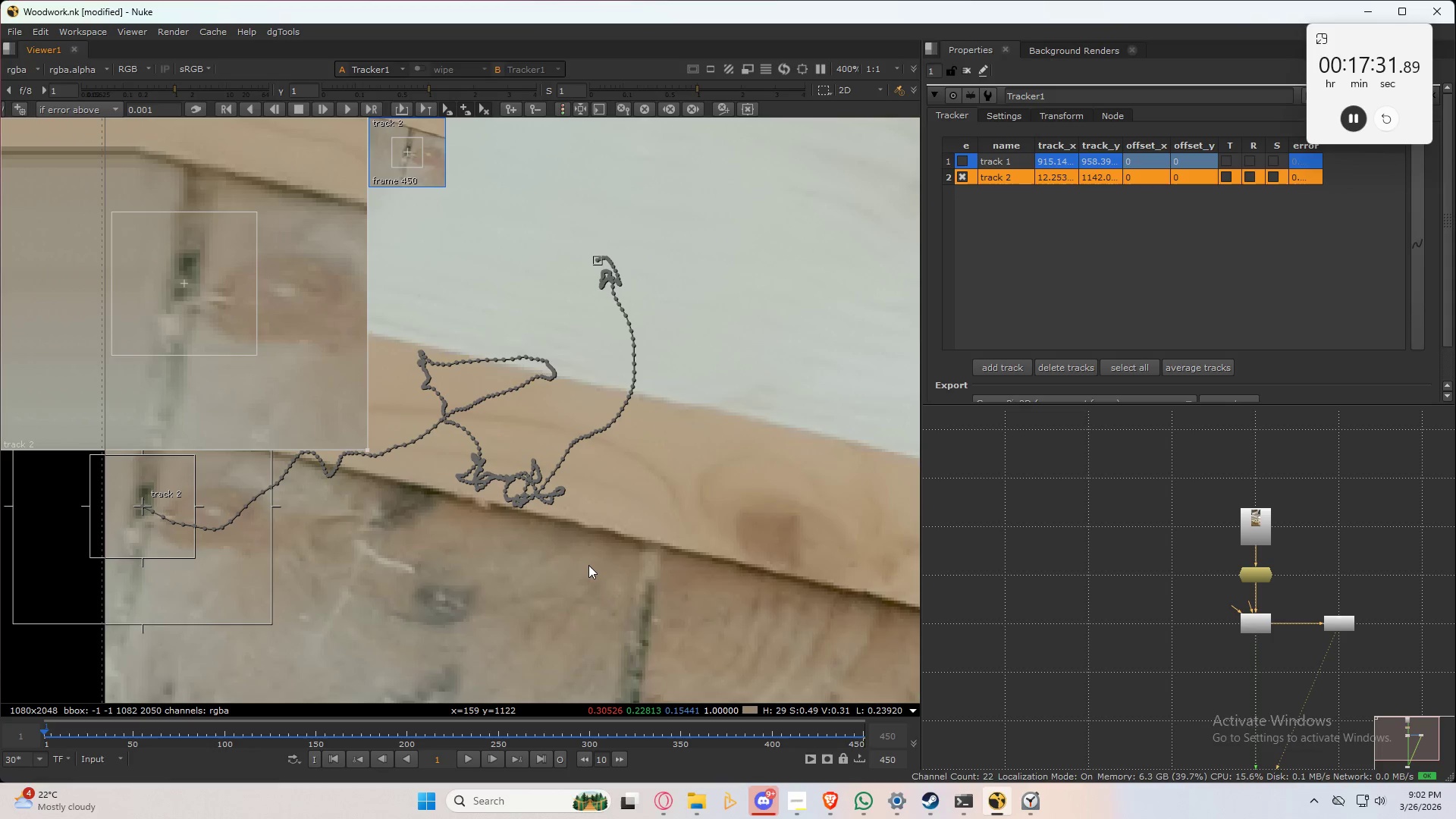 
key(Control+S)
 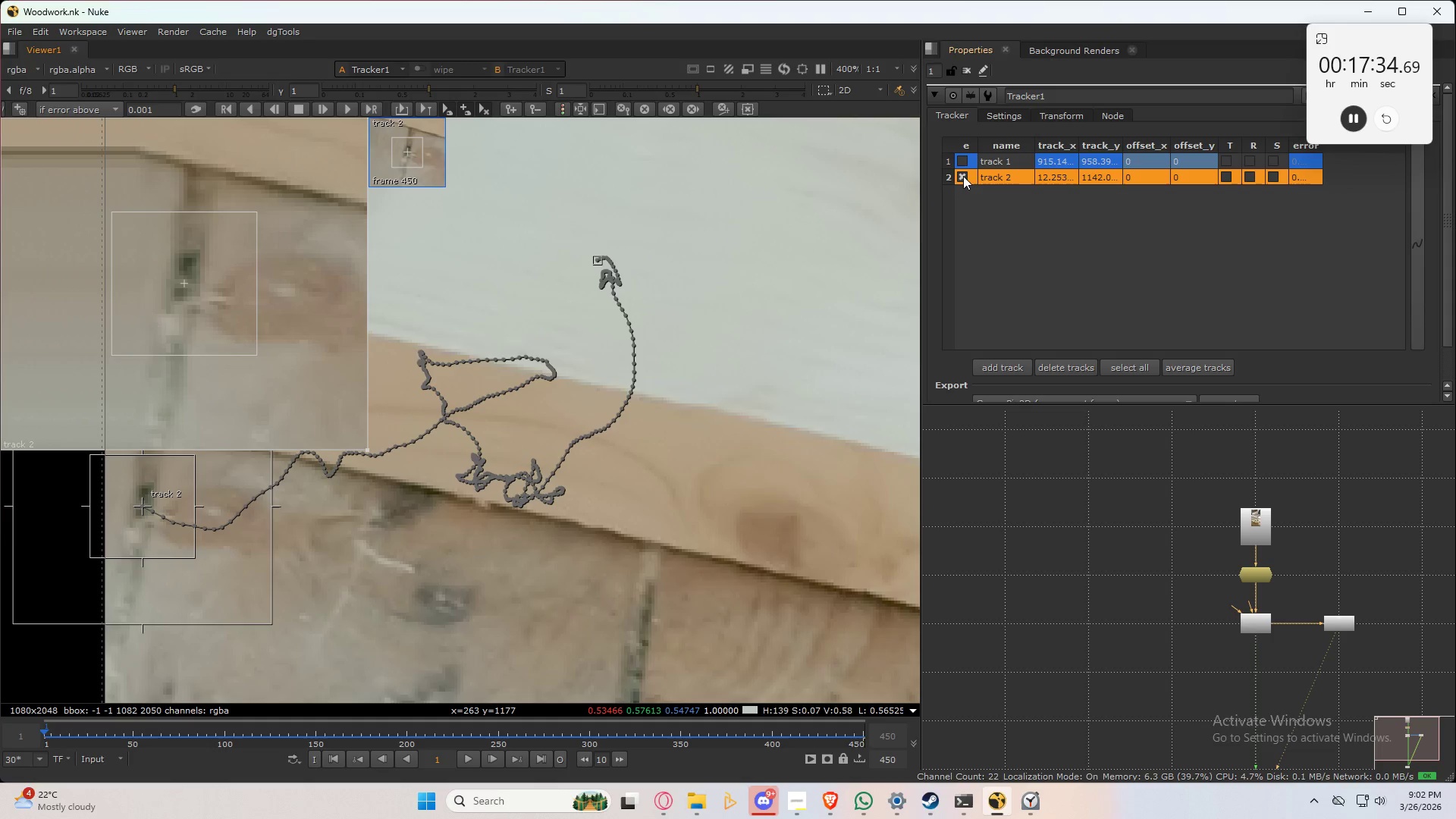 
double_click([987, 262])
 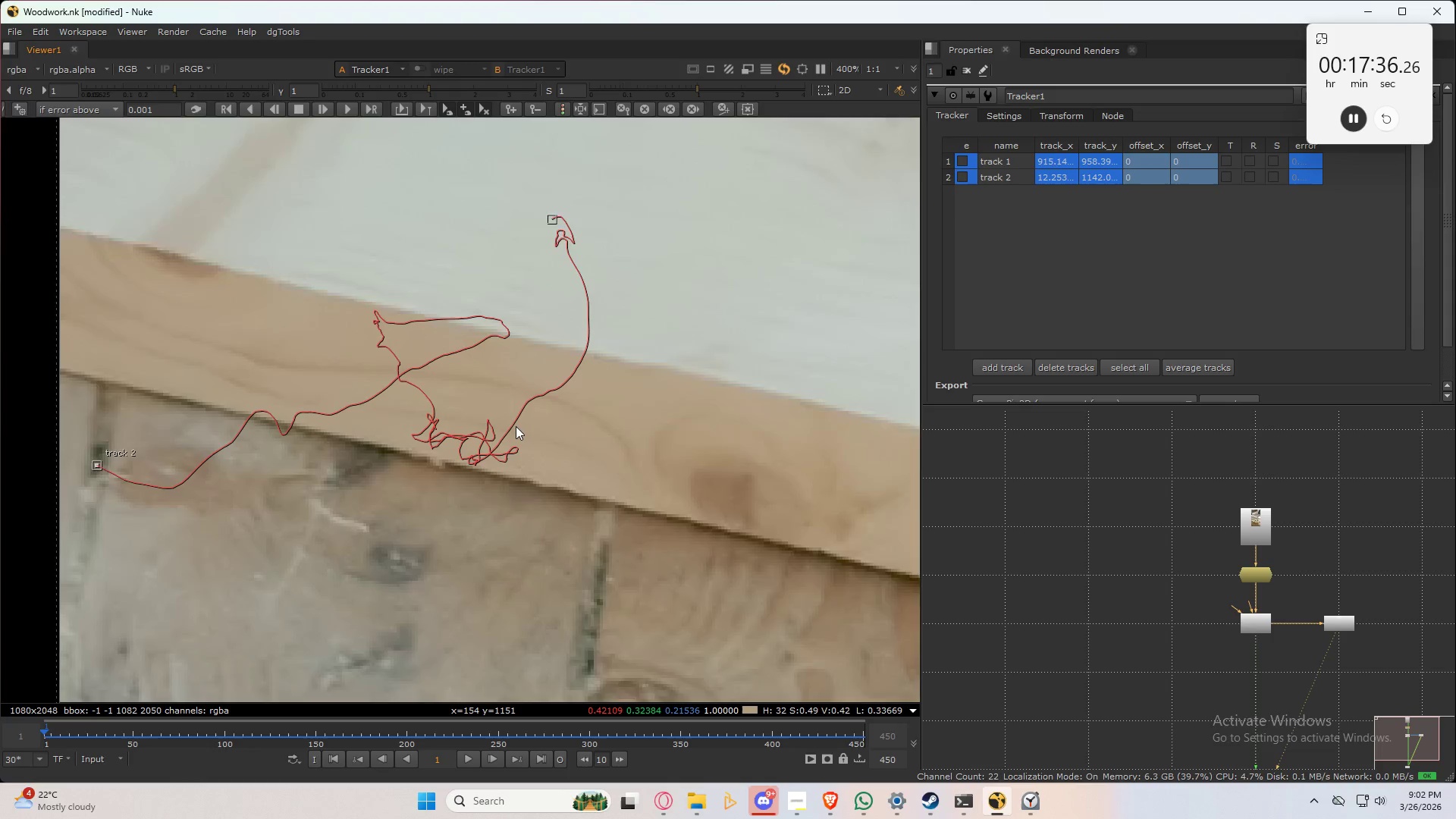 
scroll: coordinate [389, 376], scroll_direction: down, amount: 6.0
 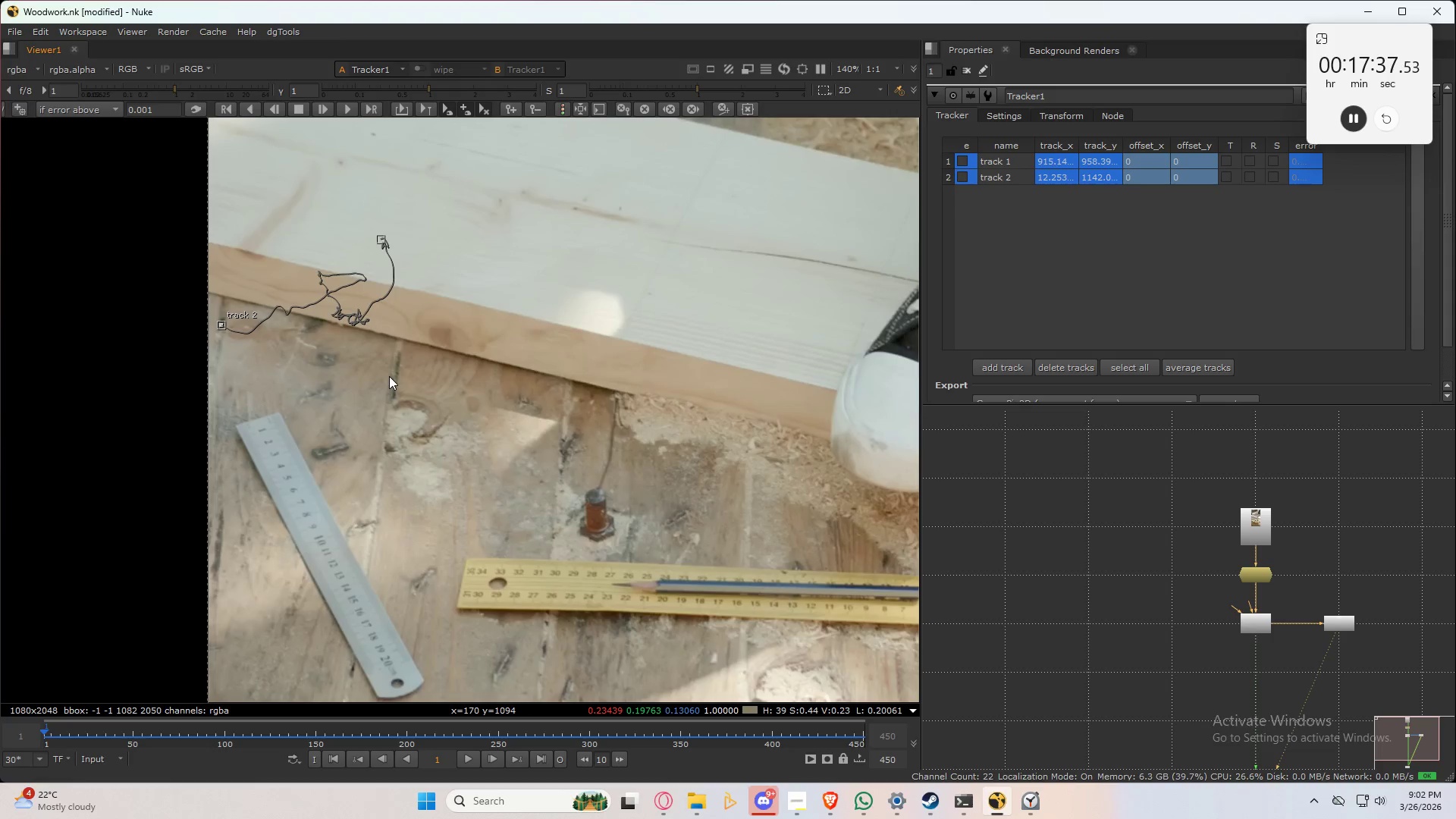 
key(Control+S)
 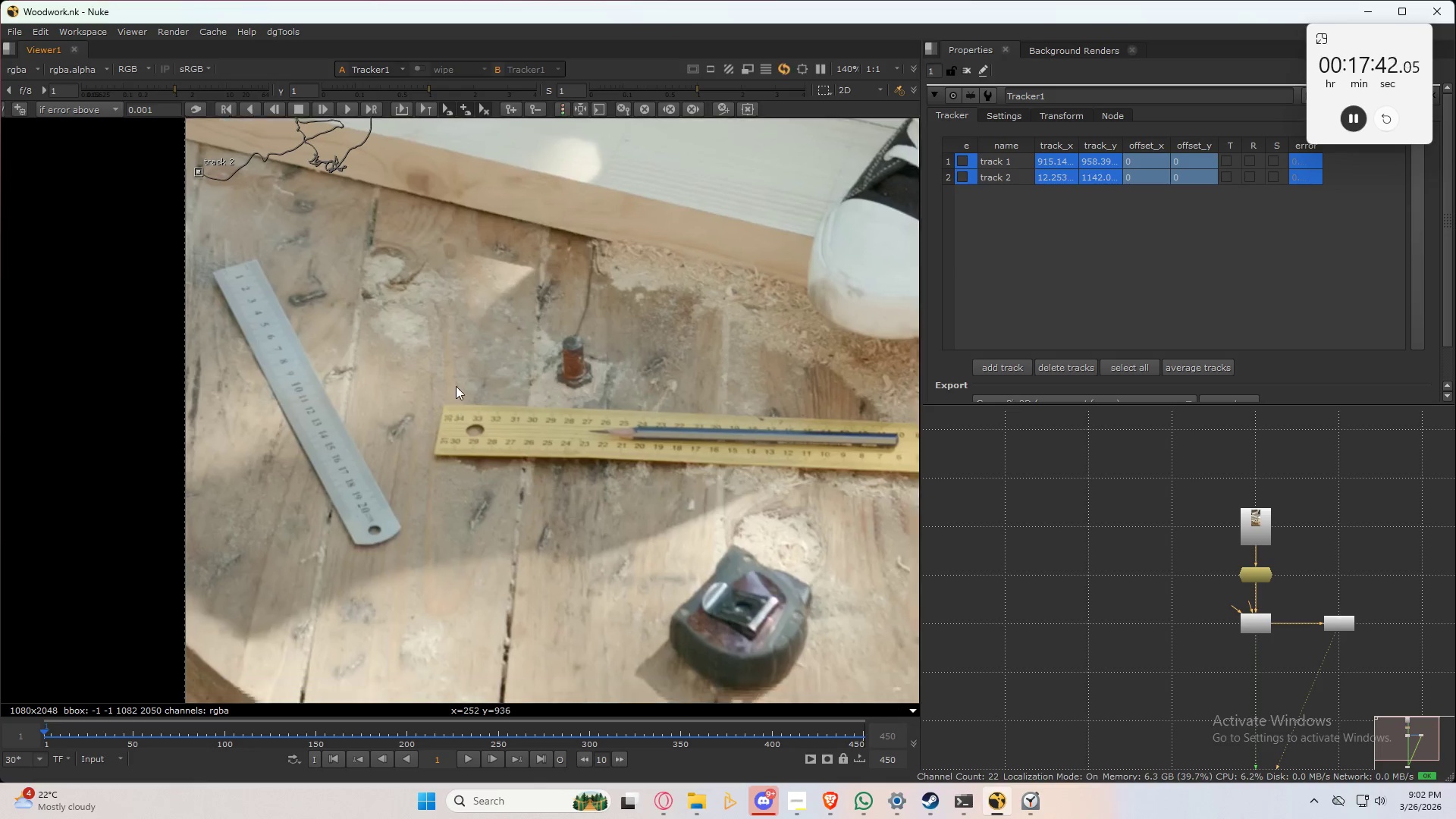 
wait(5.22)
 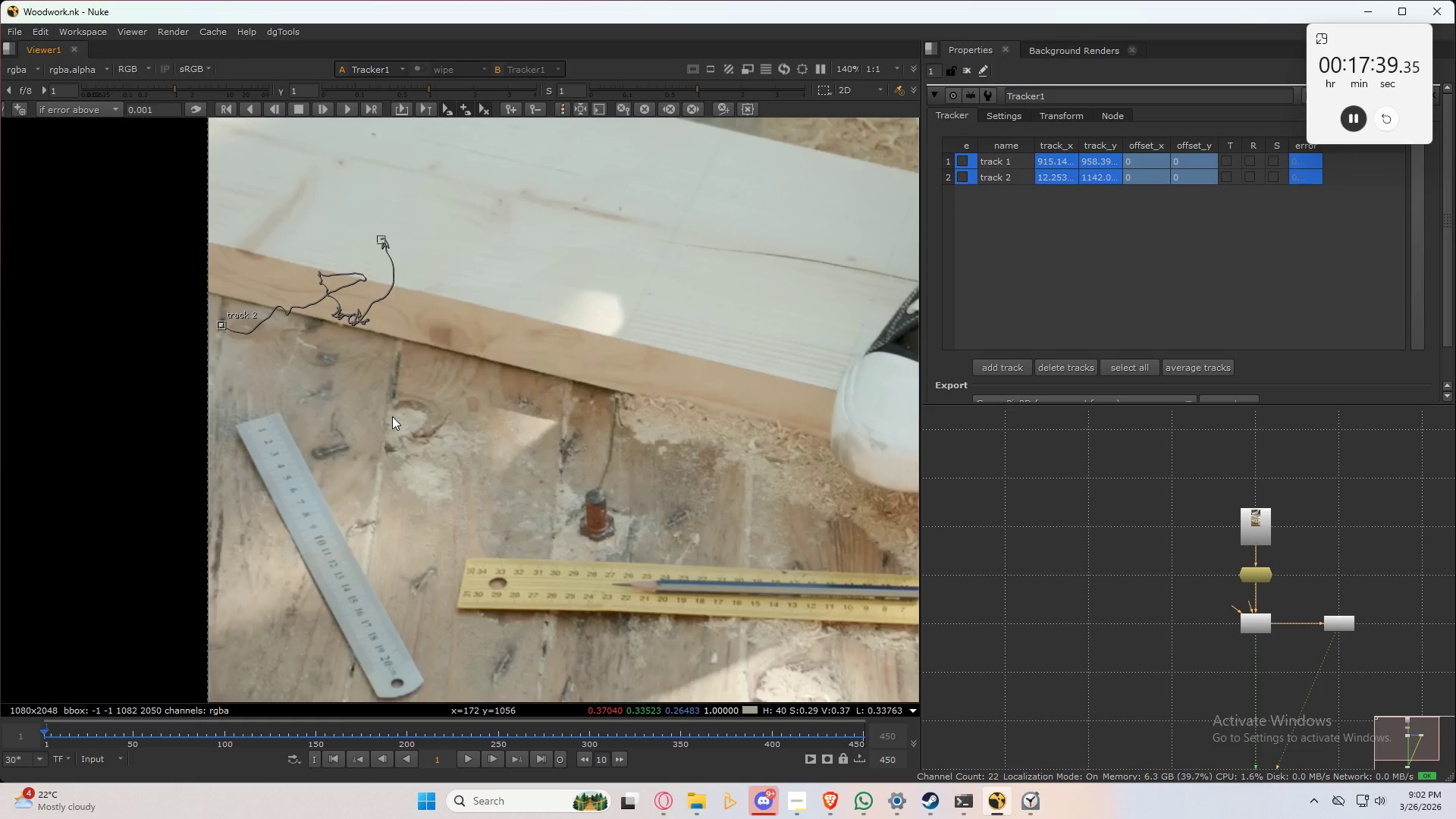 
scroll: coordinate [633, 455], scroll_direction: down, amount: 3.0
 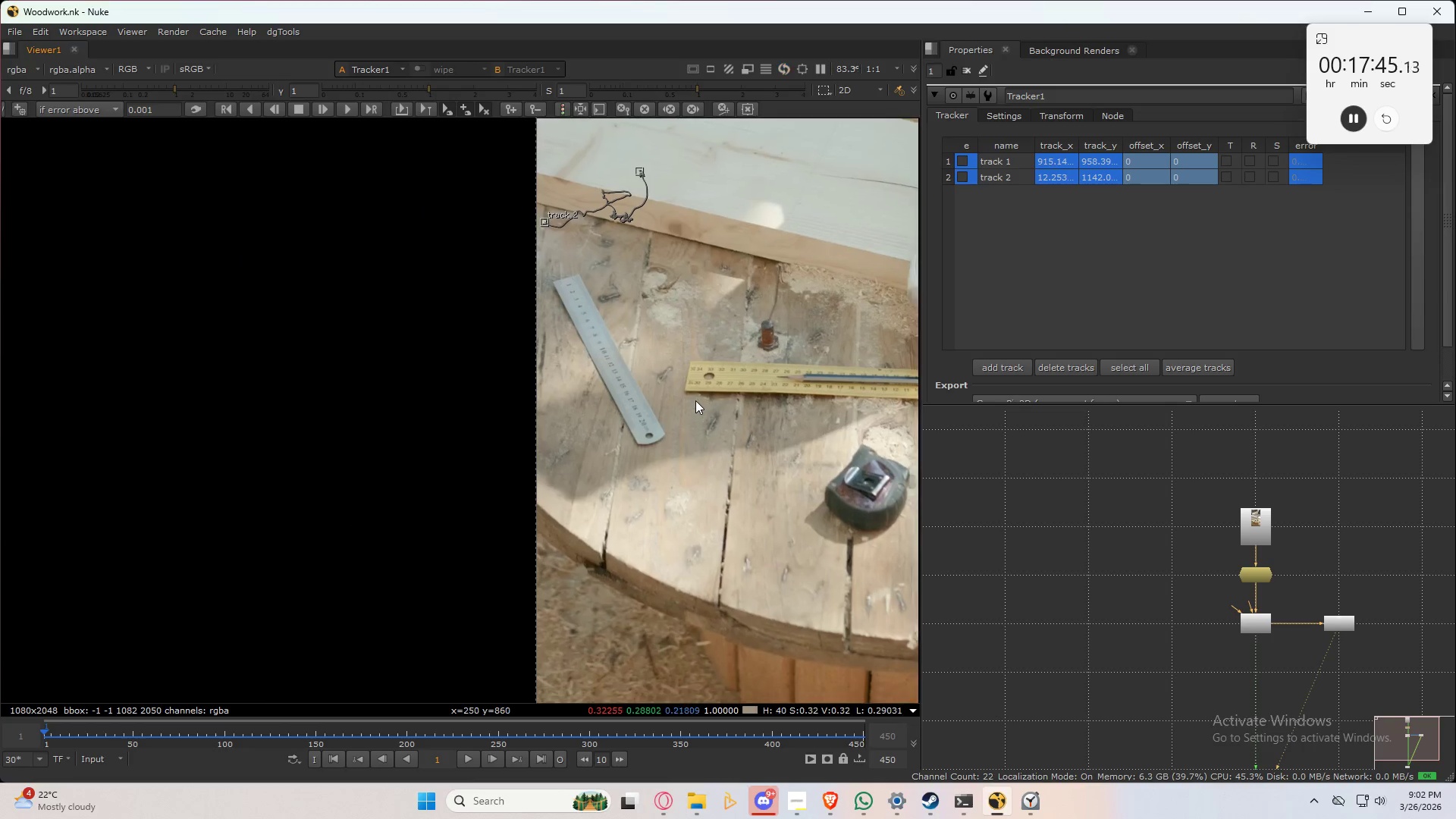 
scroll: coordinate [620, 550], scroll_direction: up, amount: 8.0
 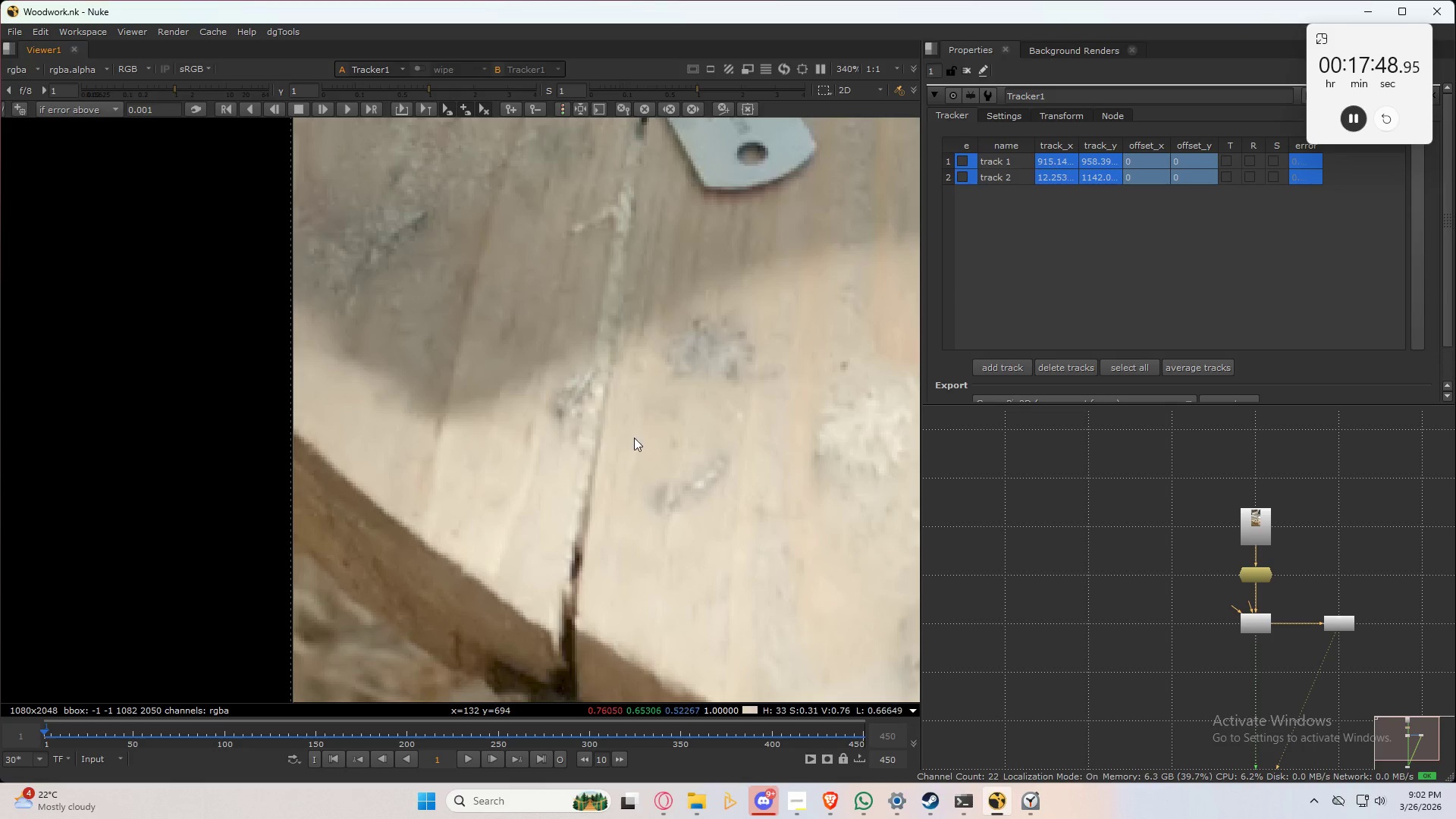 
hold_key(key=AltLeft, duration=1.56)
hold_key(key=ControlLeft, duration=1.5)
left_click([578, 407])
 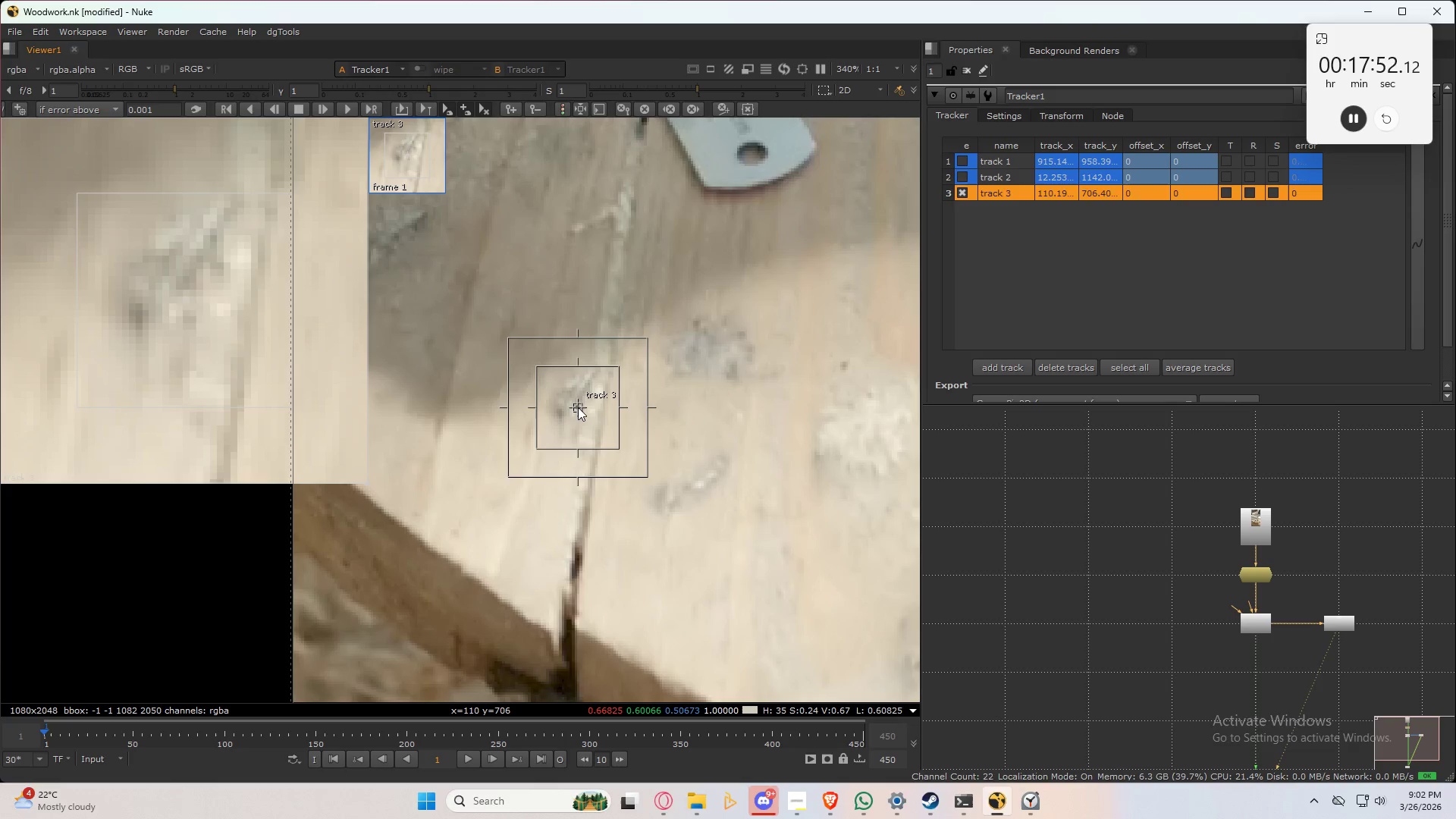 
left_click_drag(start_coordinate=[578, 407], to_coordinate=[570, 401])
 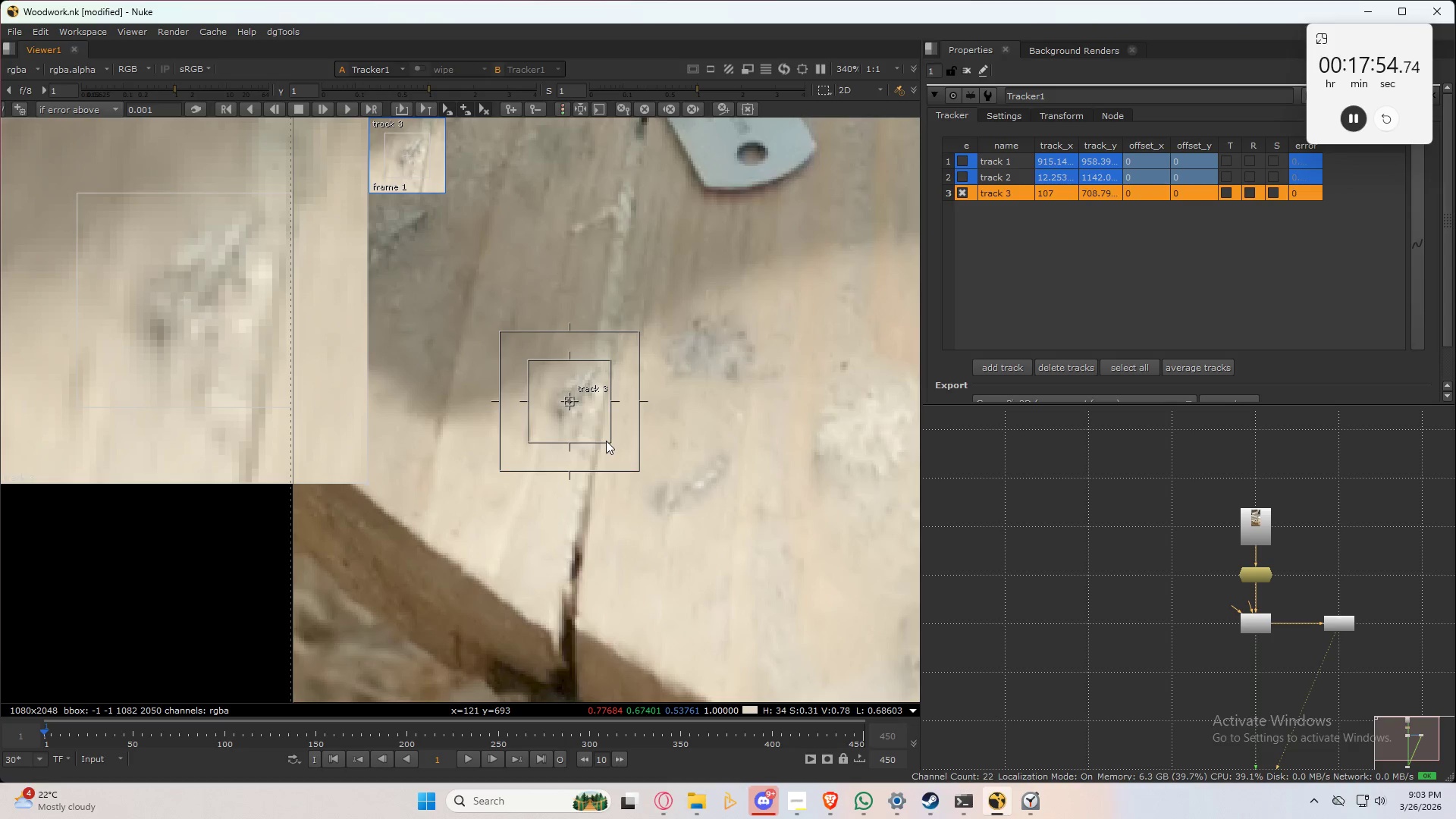 
left_click_drag(start_coordinate=[606, 441], to_coordinate=[625, 460])
 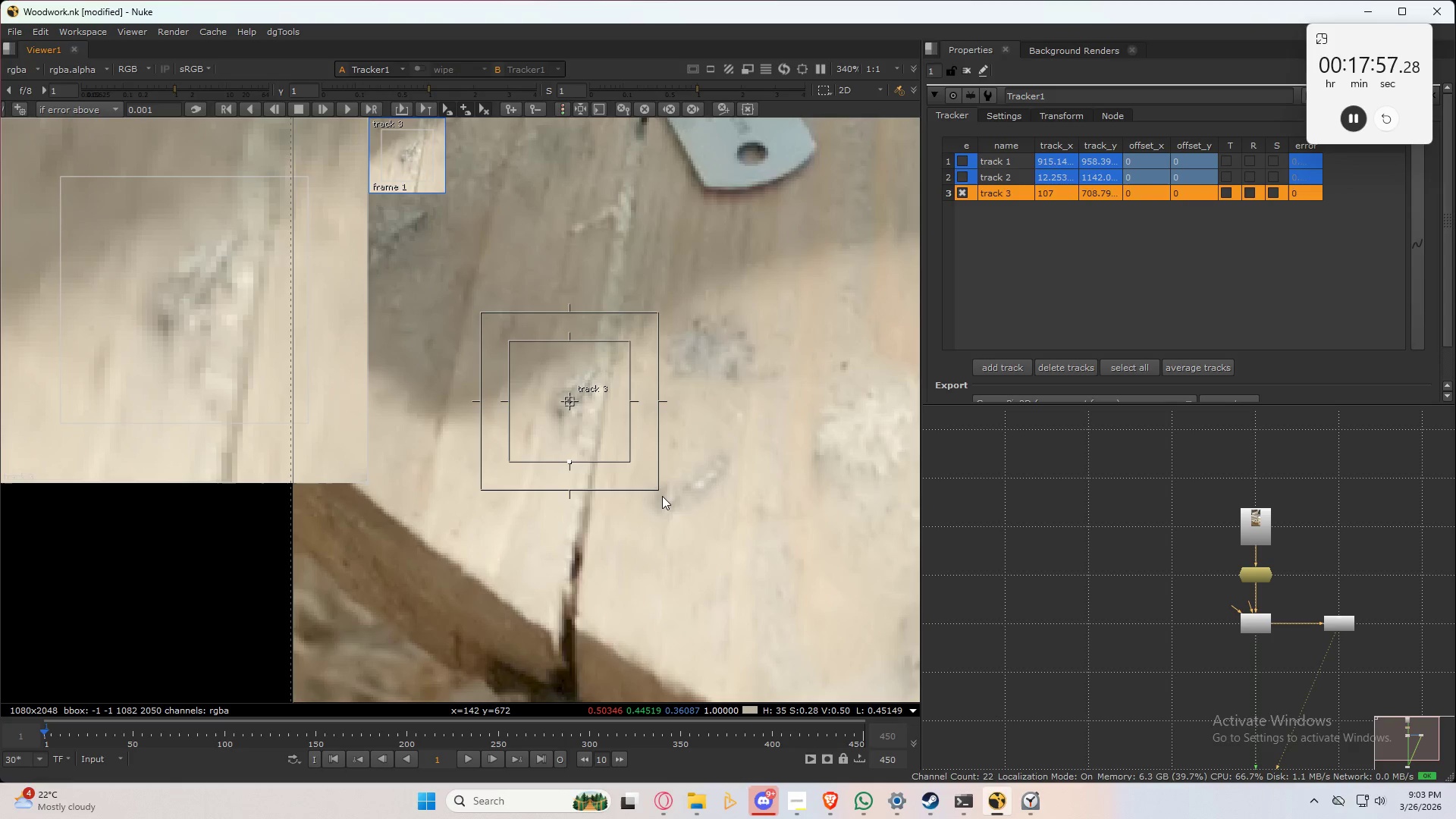 
left_click_drag(start_coordinate=[660, 494], to_coordinate=[719, 558])
 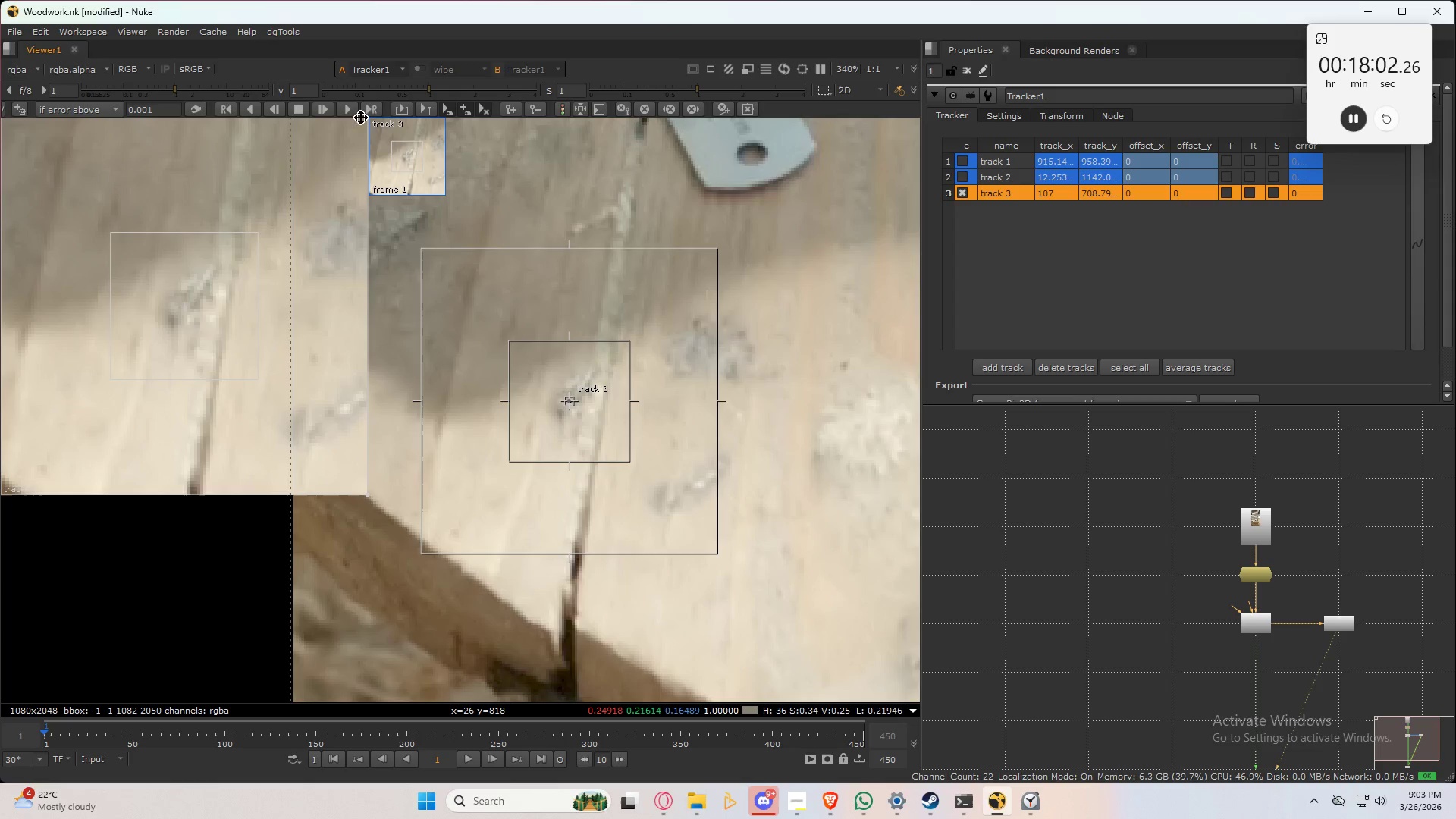 
left_click([347, 110])
 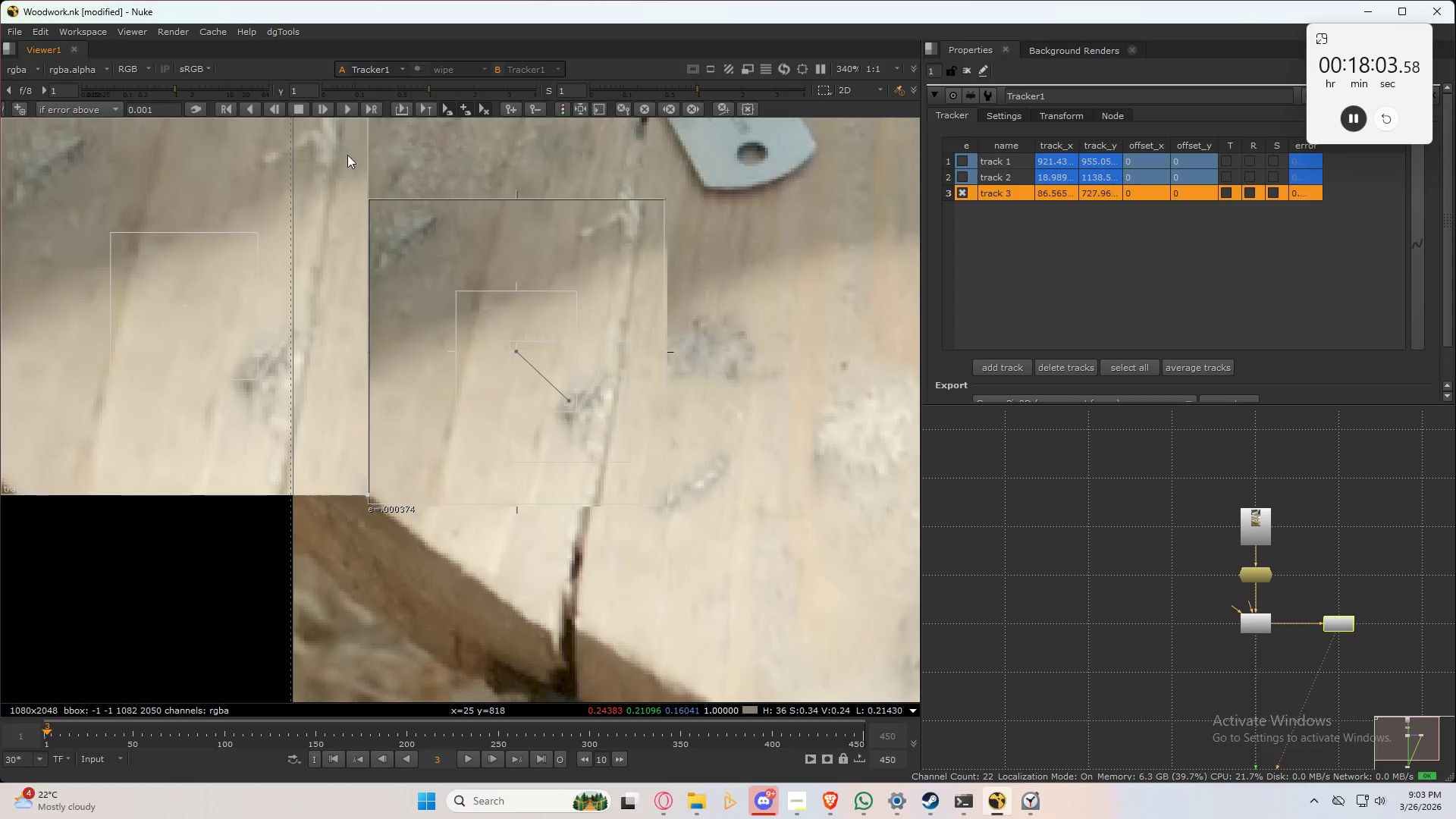 
mouse_move([334, 170])
 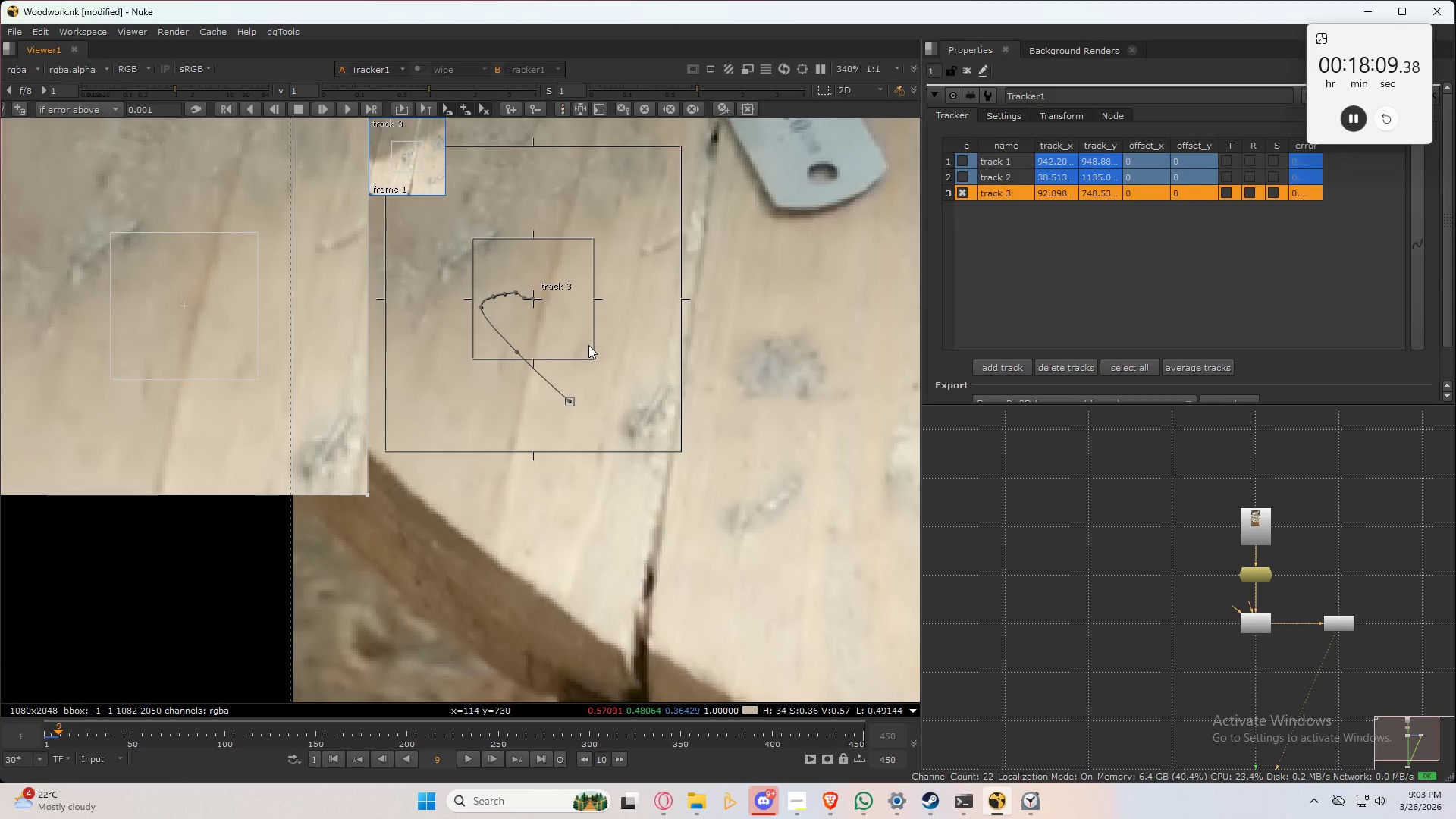 
key(Control+ControlLeft)
 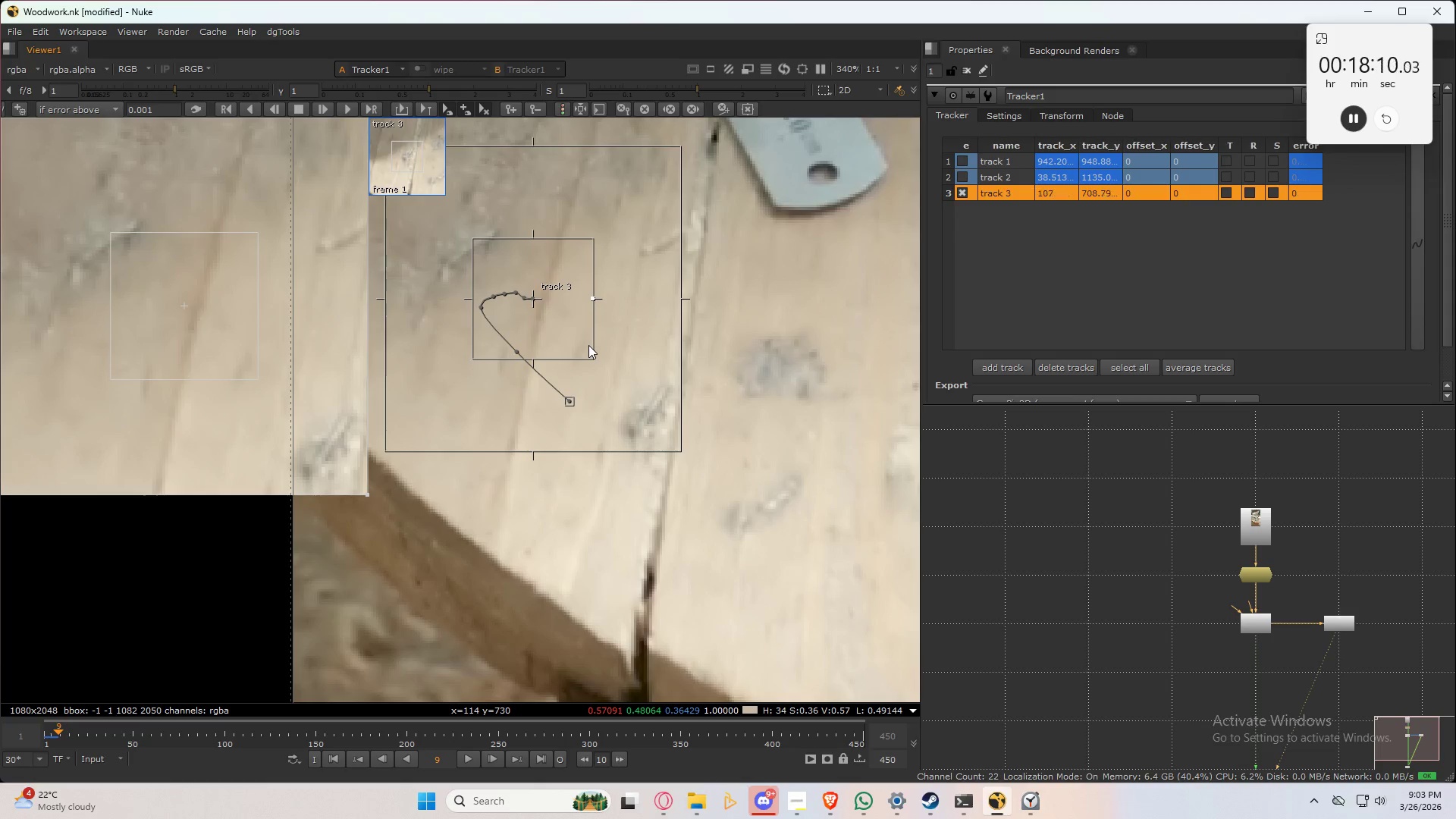 
key(Control+Z)
 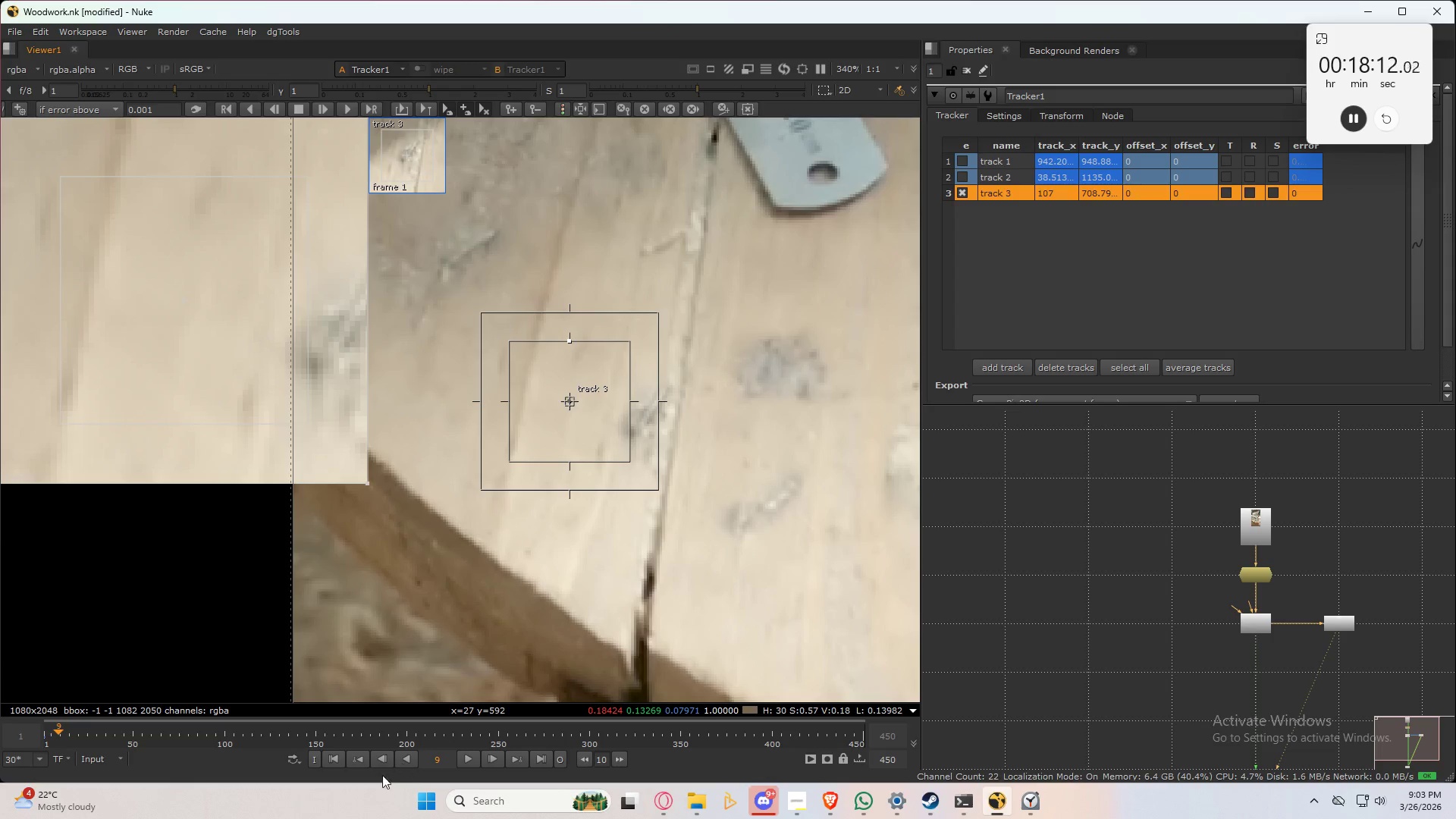 
left_click([331, 762])
 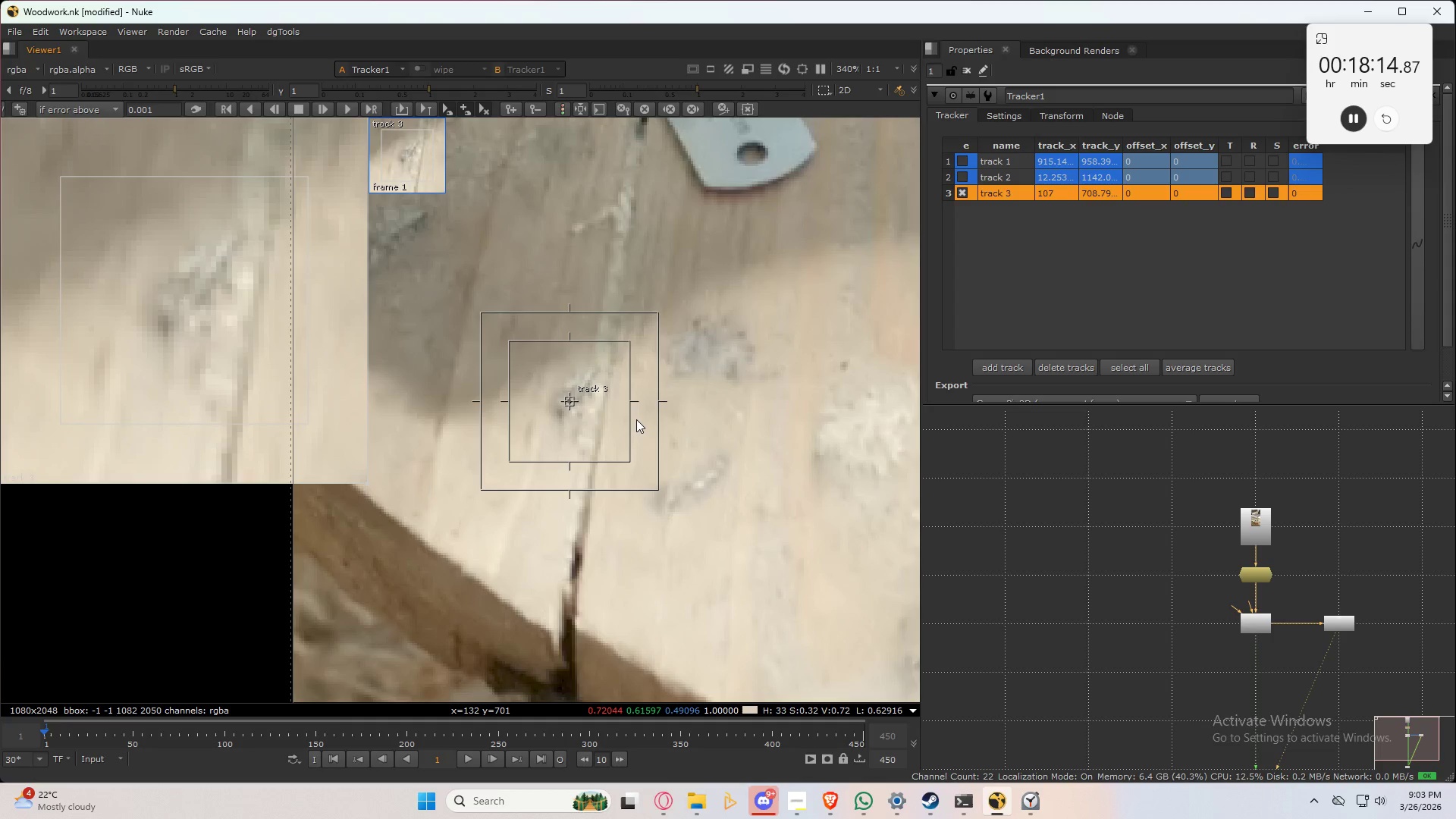 
key(C)
 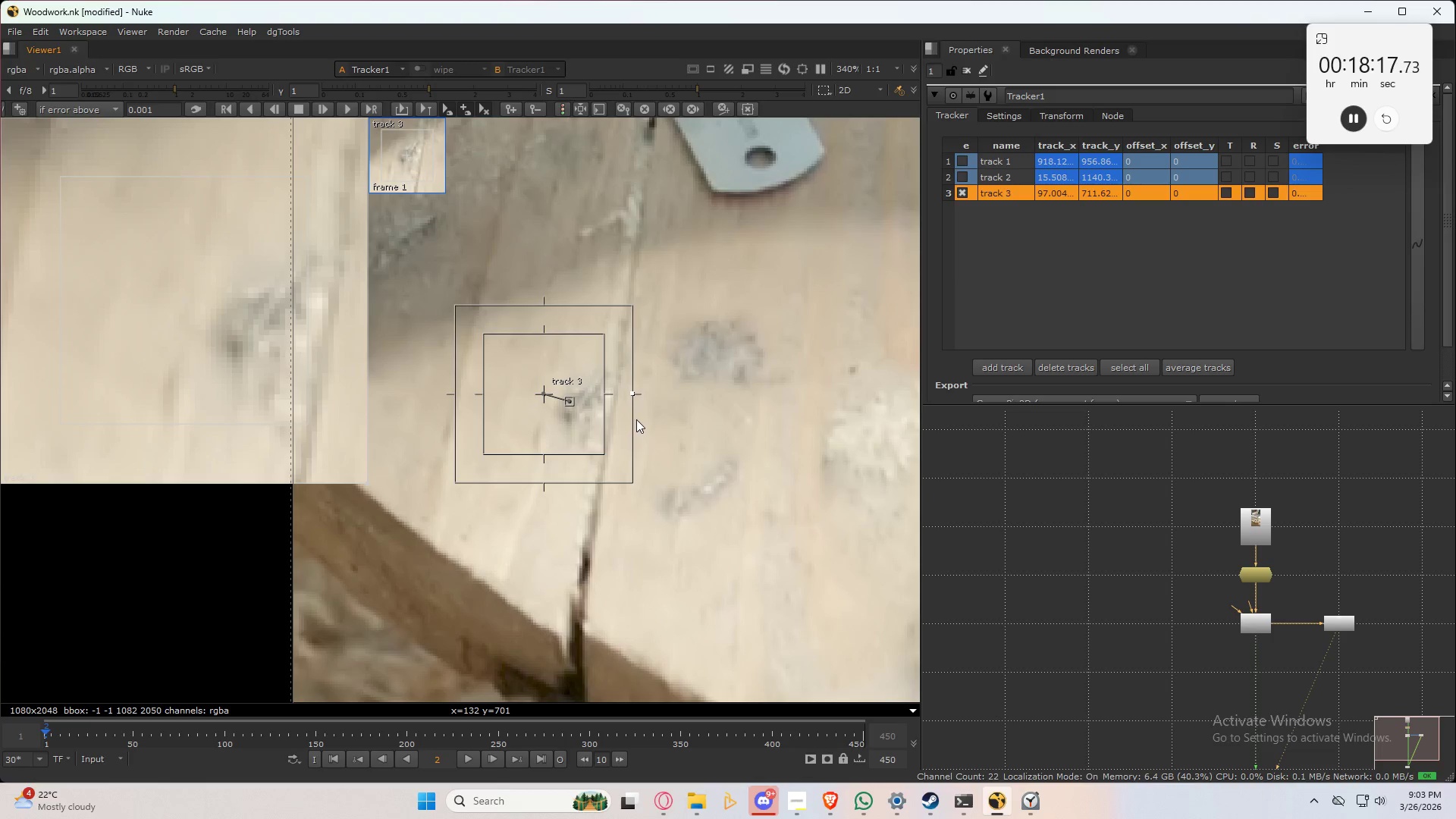 
key(Control+ControlLeft)
 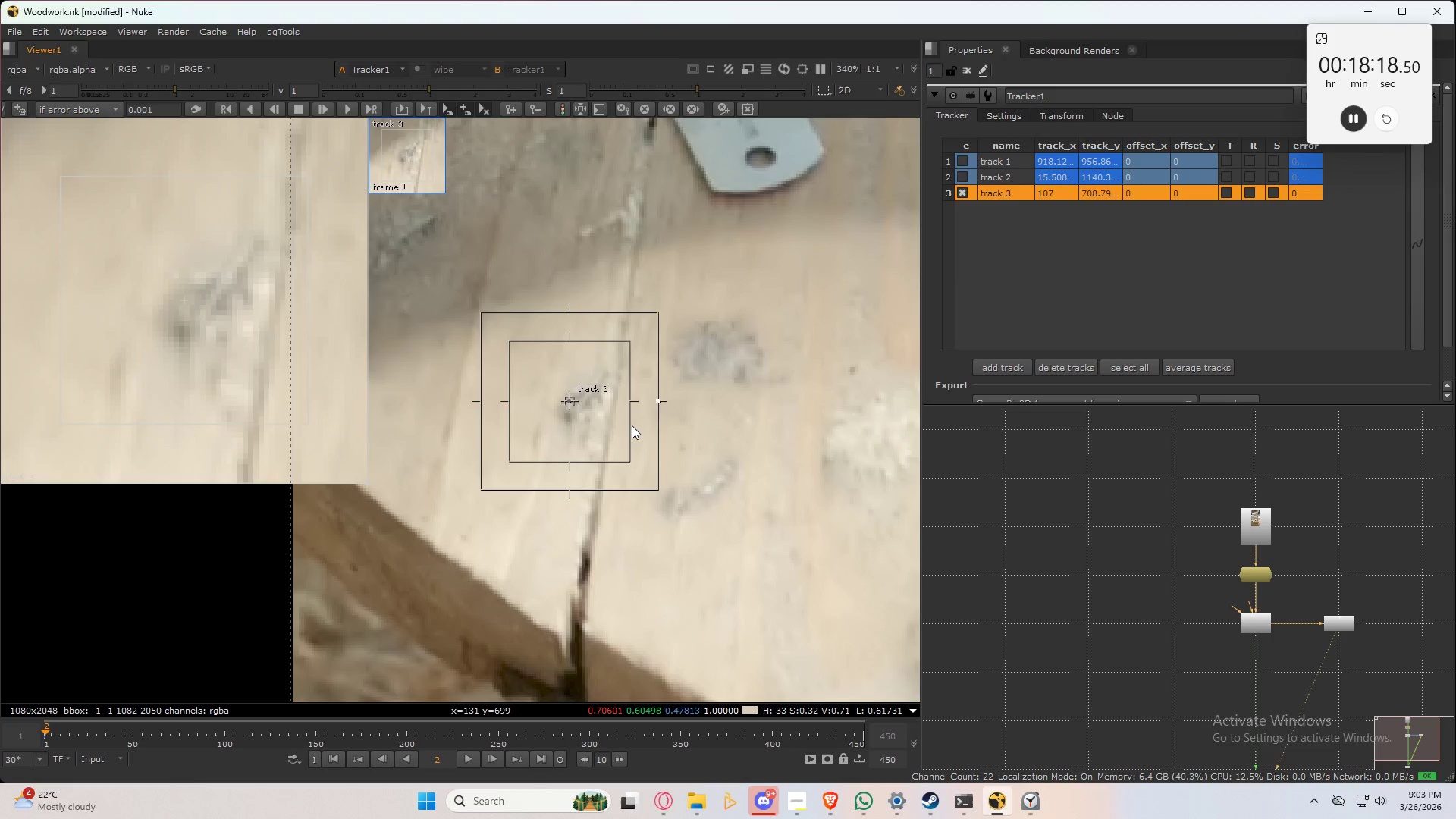 
key(Control+Z)
 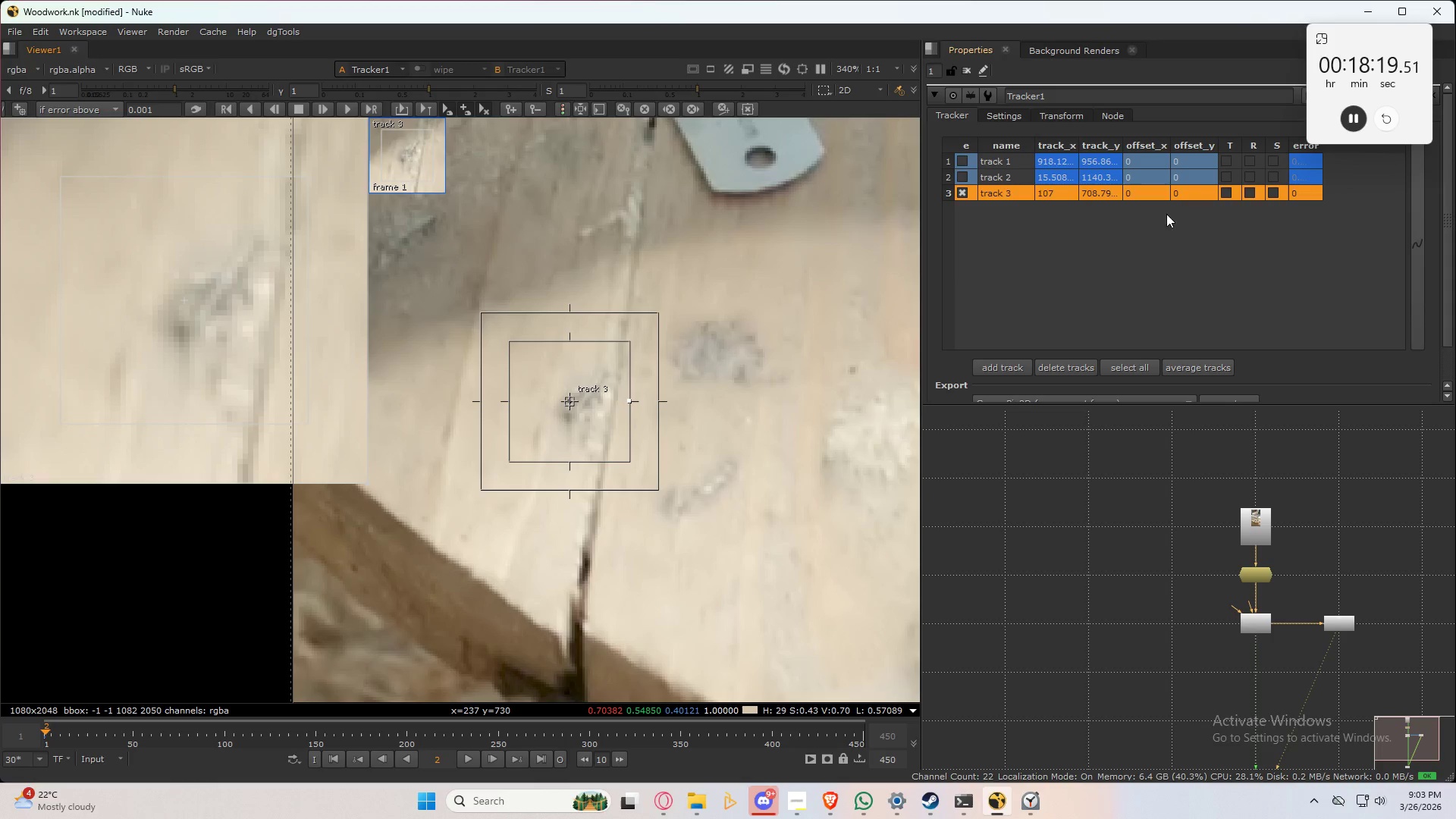 
left_click([1035, 278])
 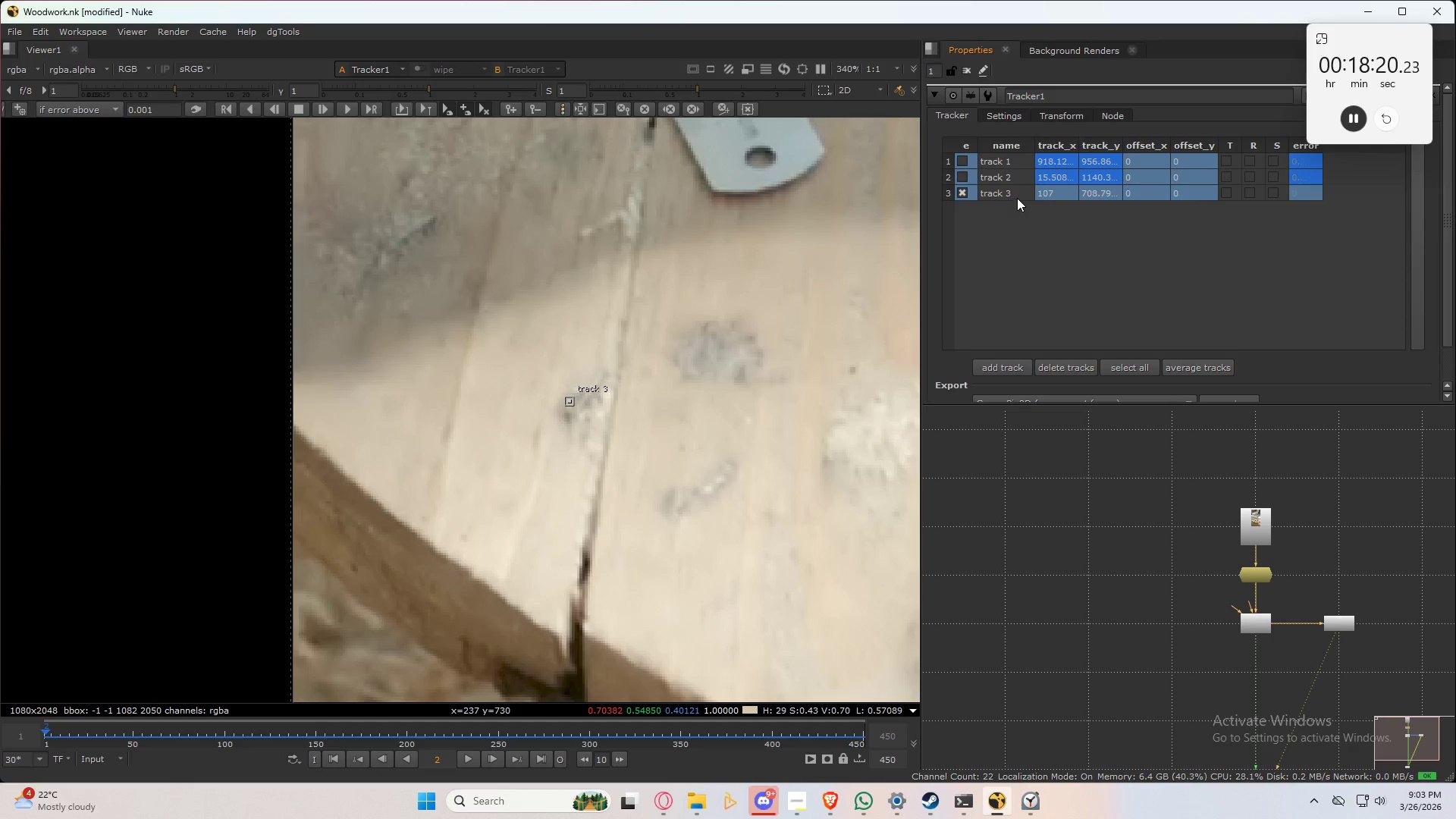 
left_click([1017, 198])
 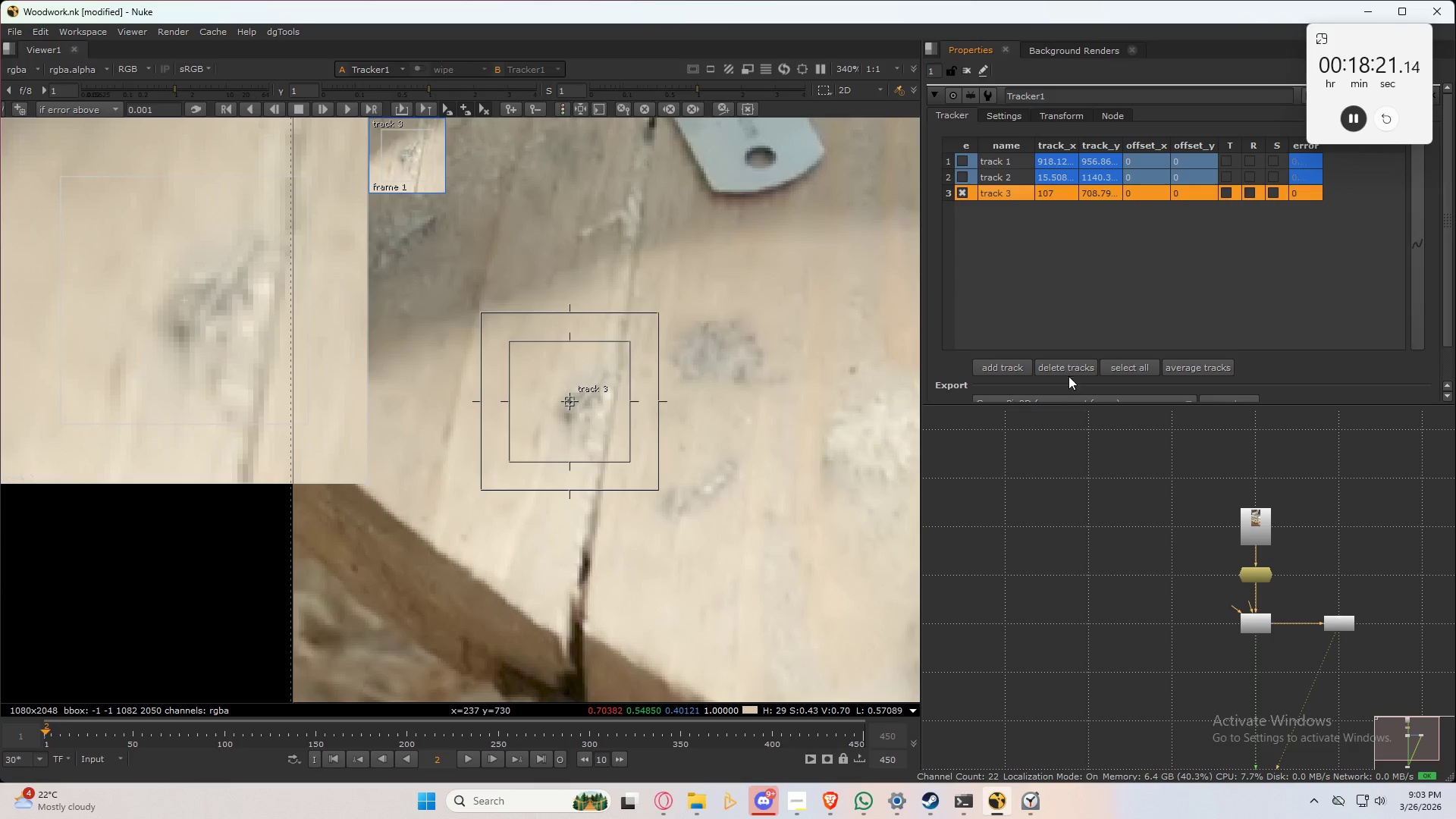 
left_click([1068, 367])
 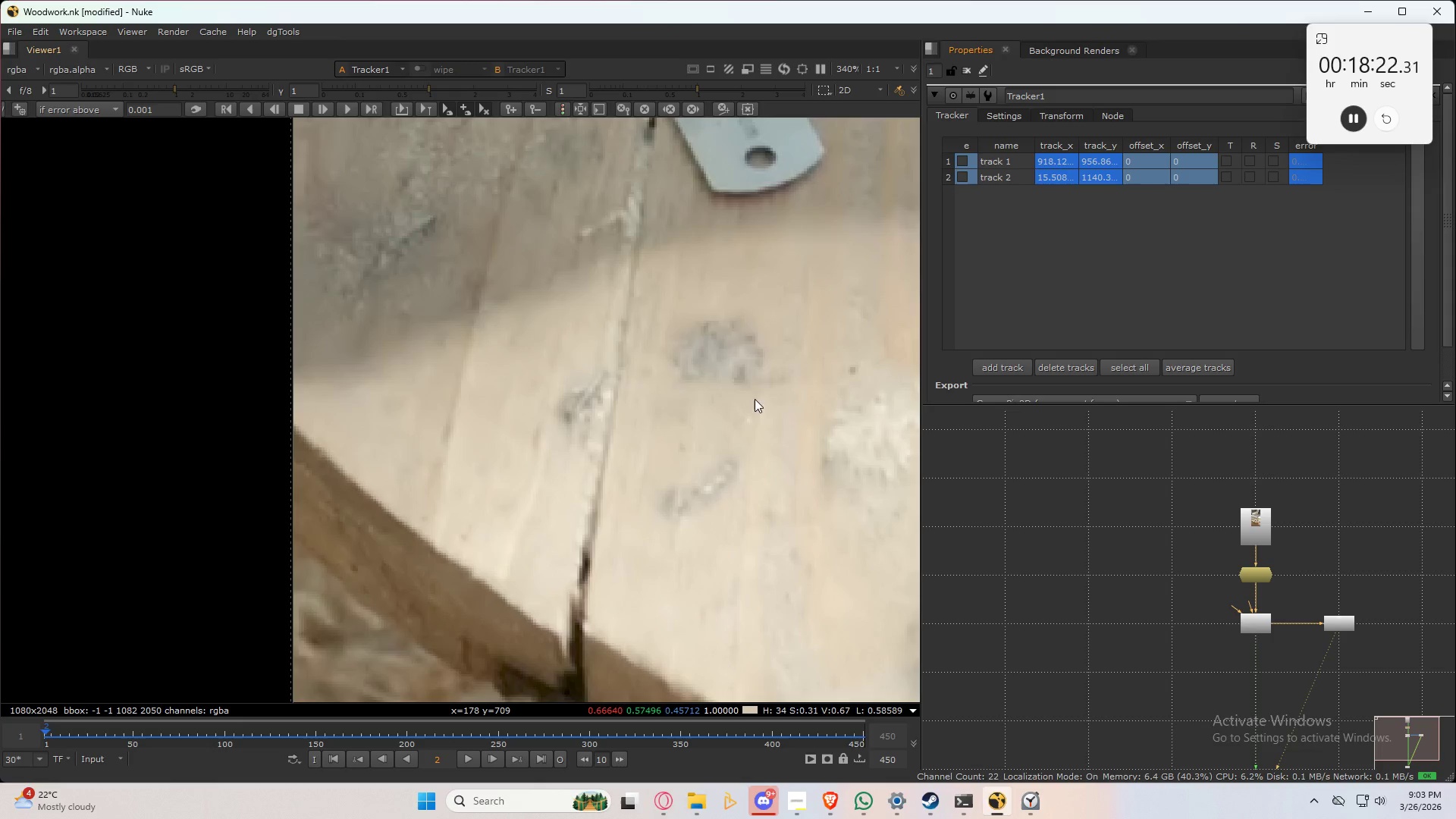 
scroll: coordinate [552, 373], scroll_direction: down, amount: 11.0
 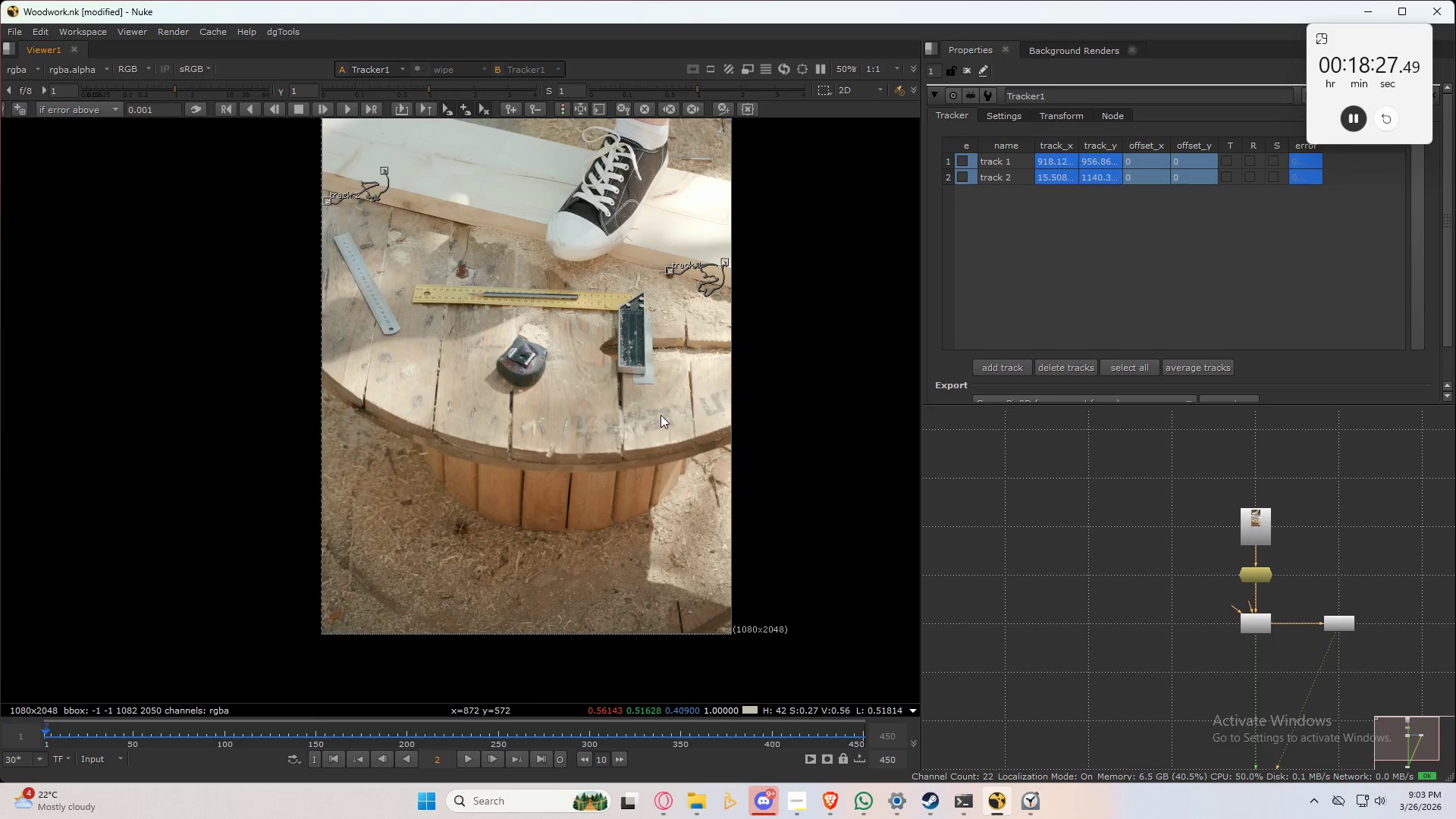 
scroll: coordinate [701, 403], scroll_direction: up, amount: 12.0
 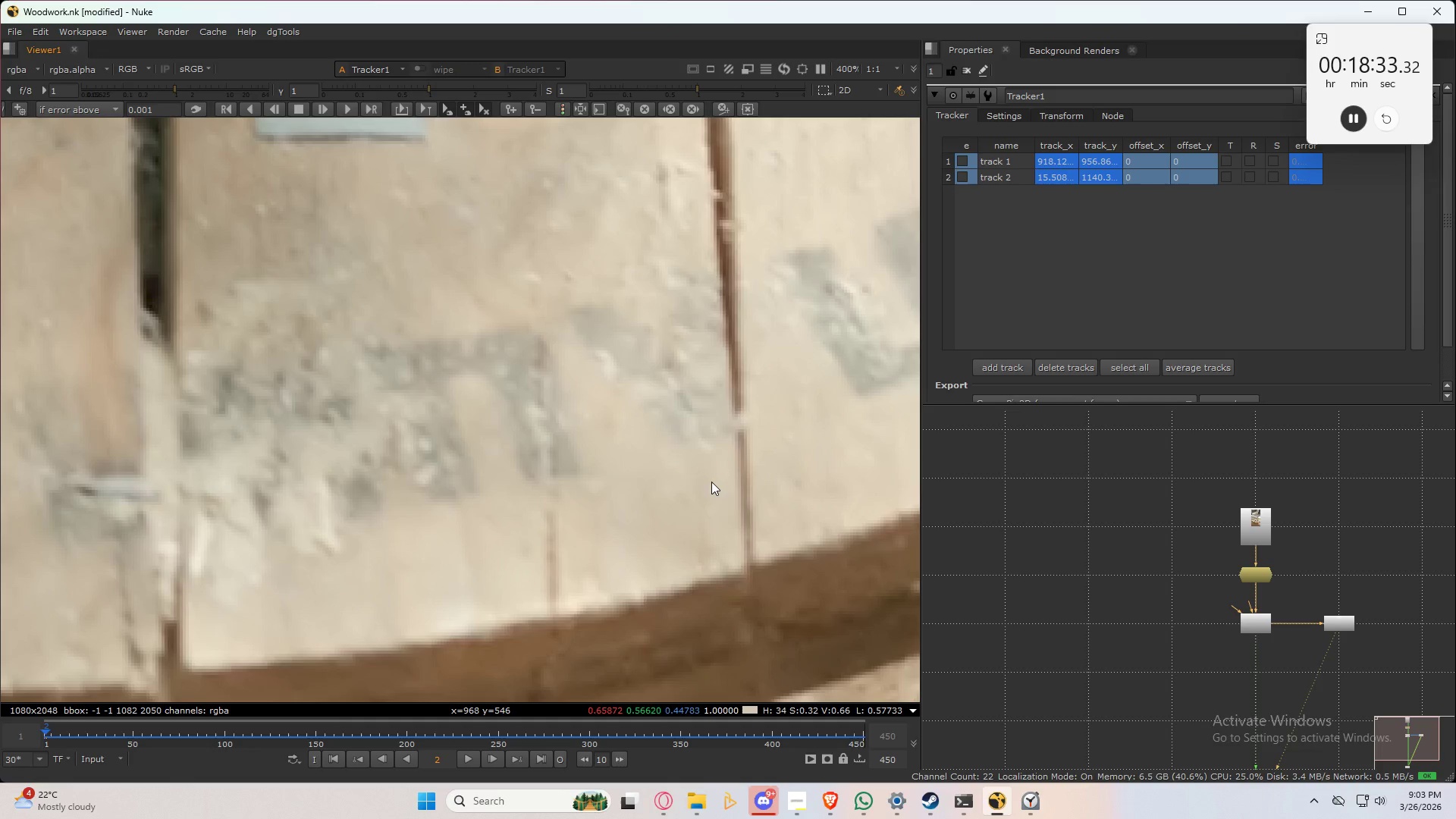 
wait(6.03)
 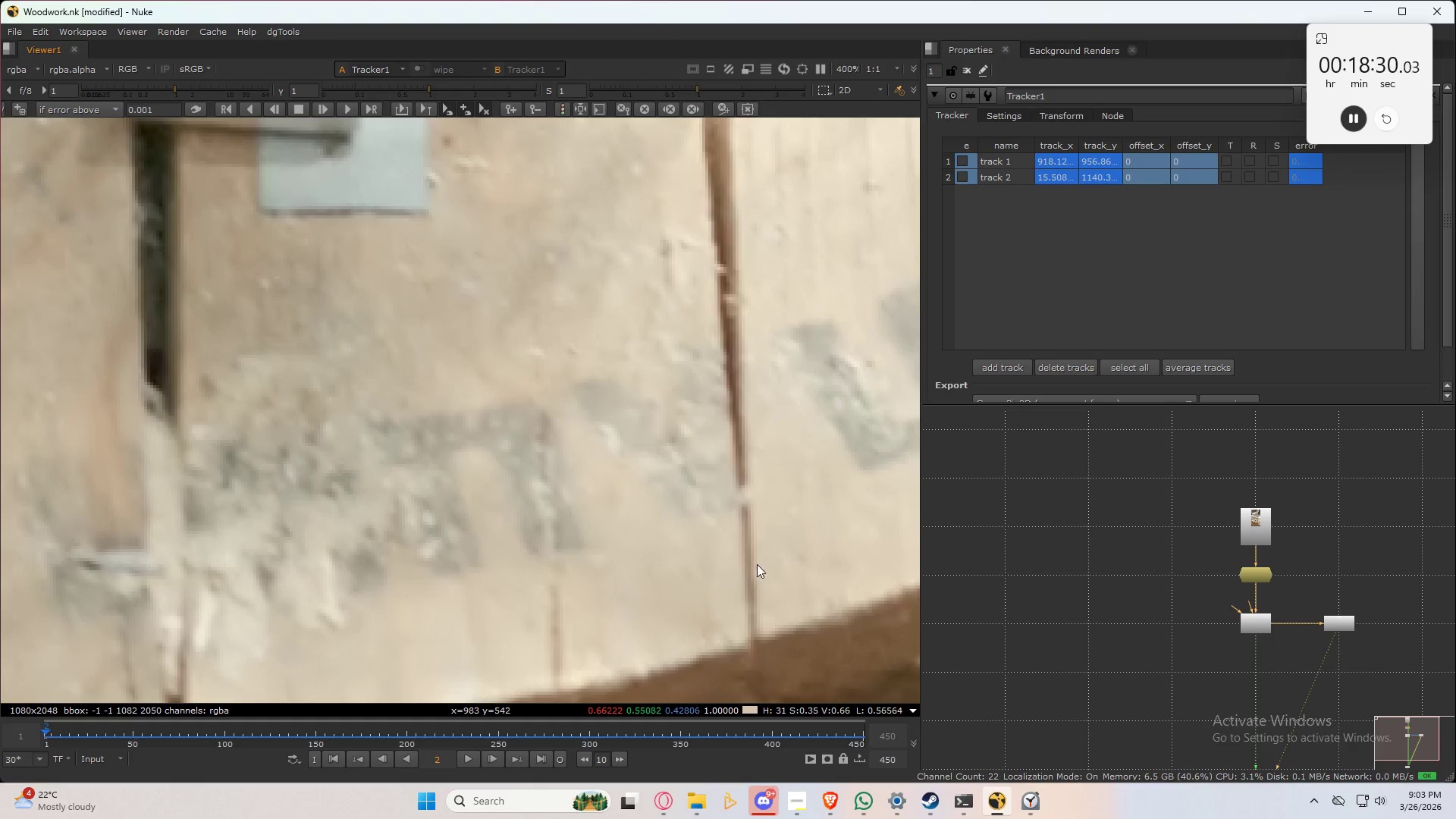 
scroll: coordinate [746, 431], scroll_direction: up, amount: 1.0
 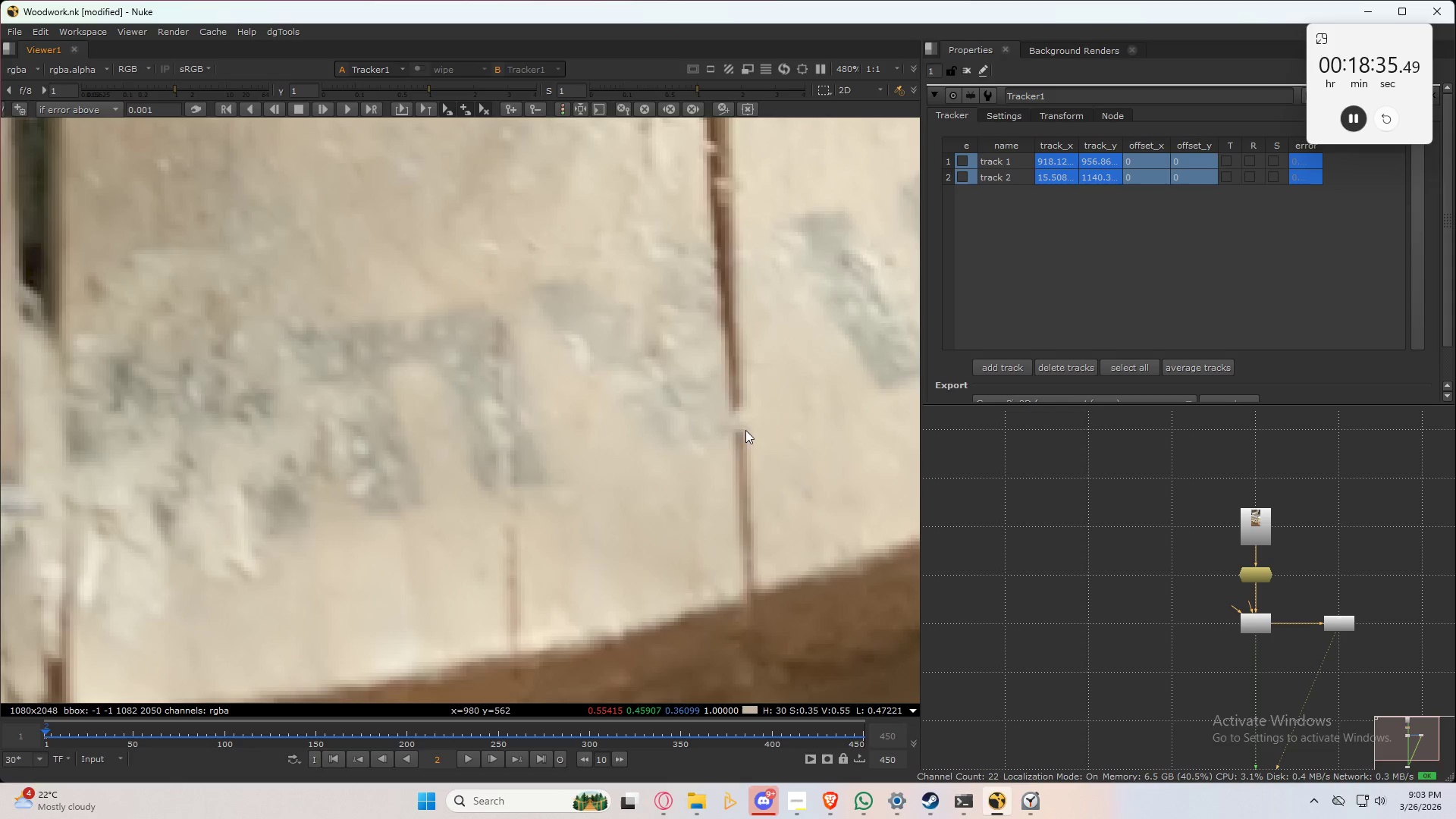 
hold_key(key=ControlLeft, duration=1.39)
hold_key(key=AltLeft, duration=1.38)
left_click([739, 425])
 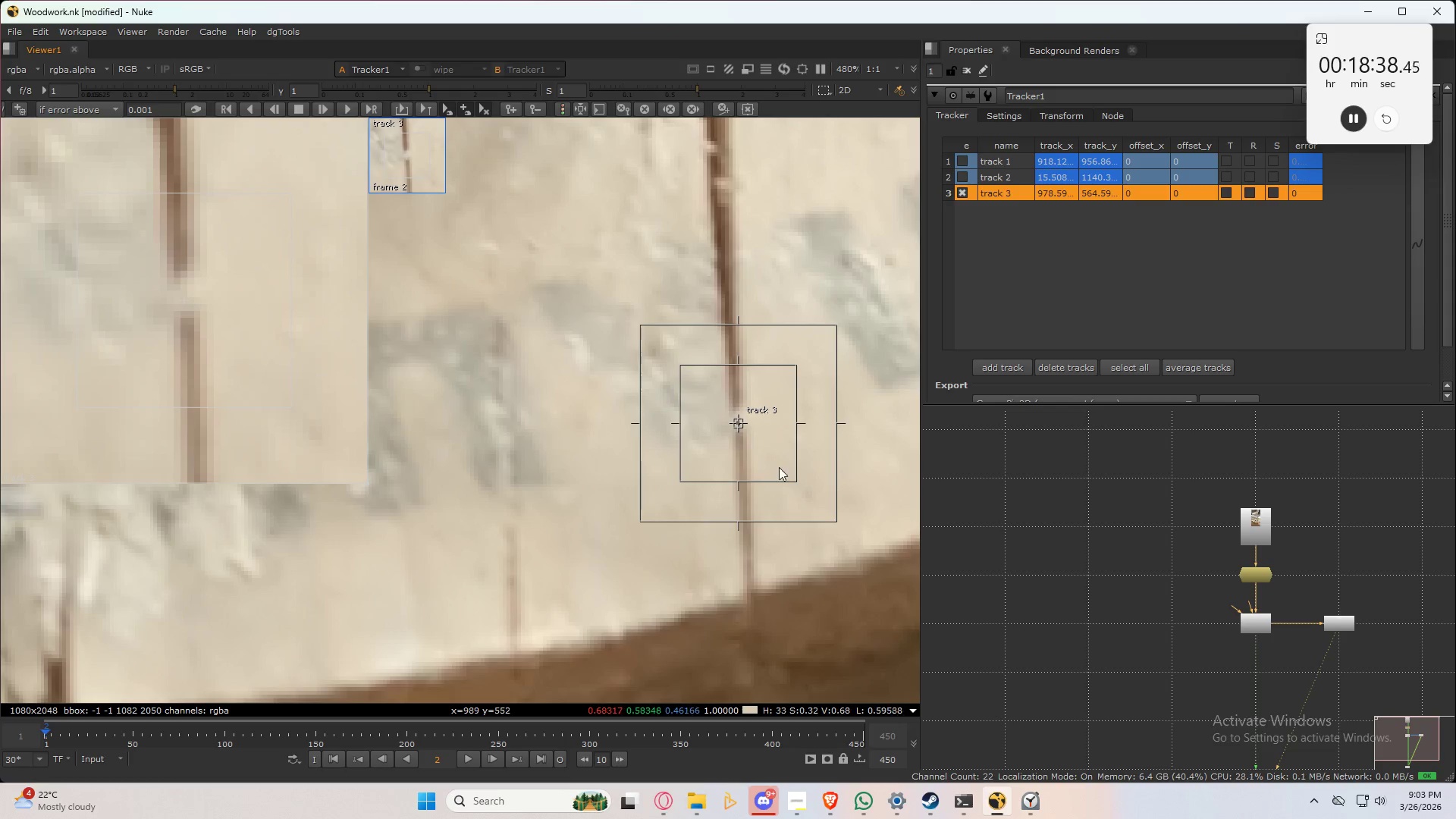 
left_click_drag(start_coordinate=[795, 481], to_coordinate=[774, 463])
 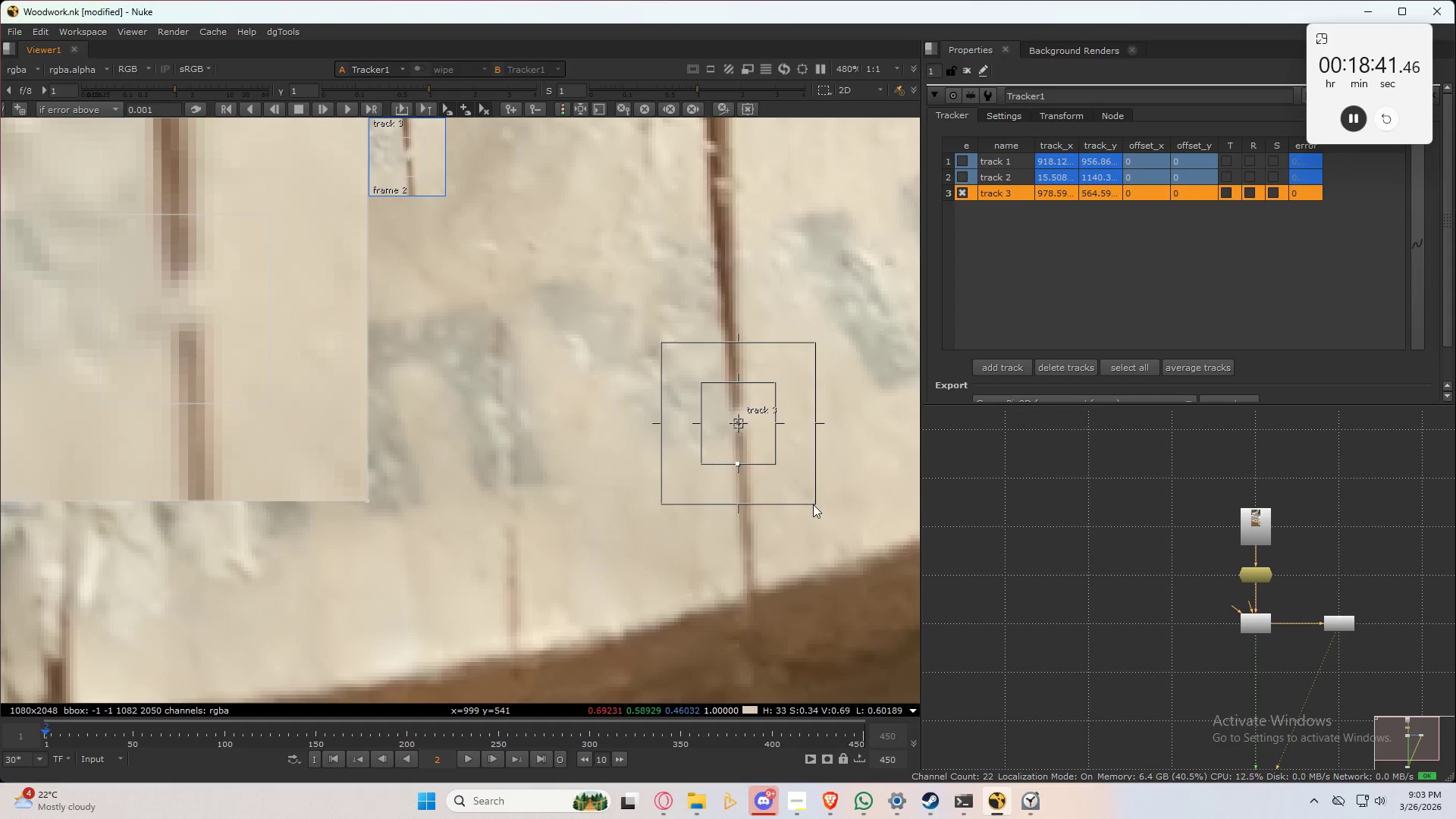 
left_click_drag(start_coordinate=[811, 504], to_coordinate=[840, 516])
 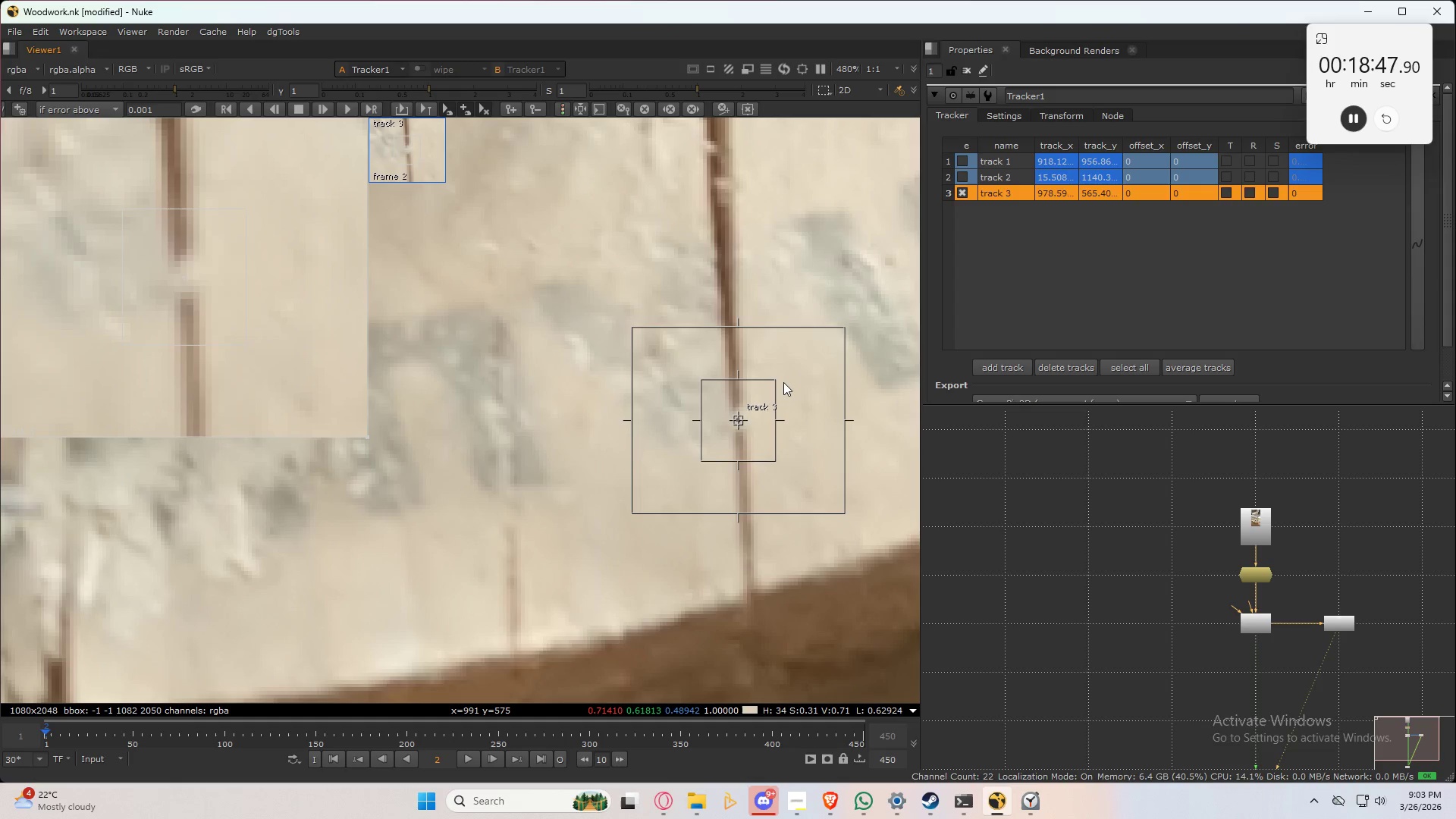 
wait(6.47)
 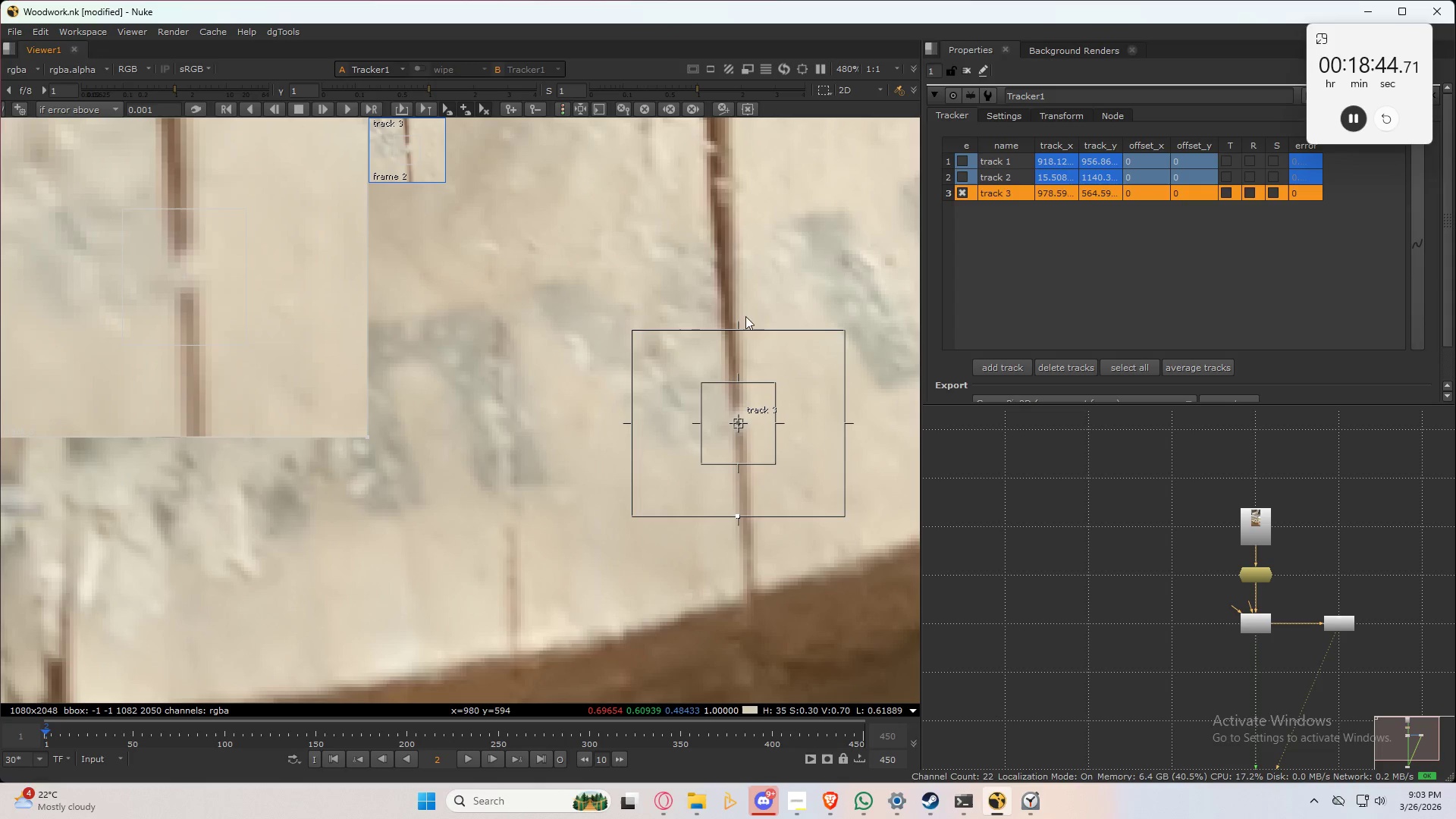 
type(ccccccc)
 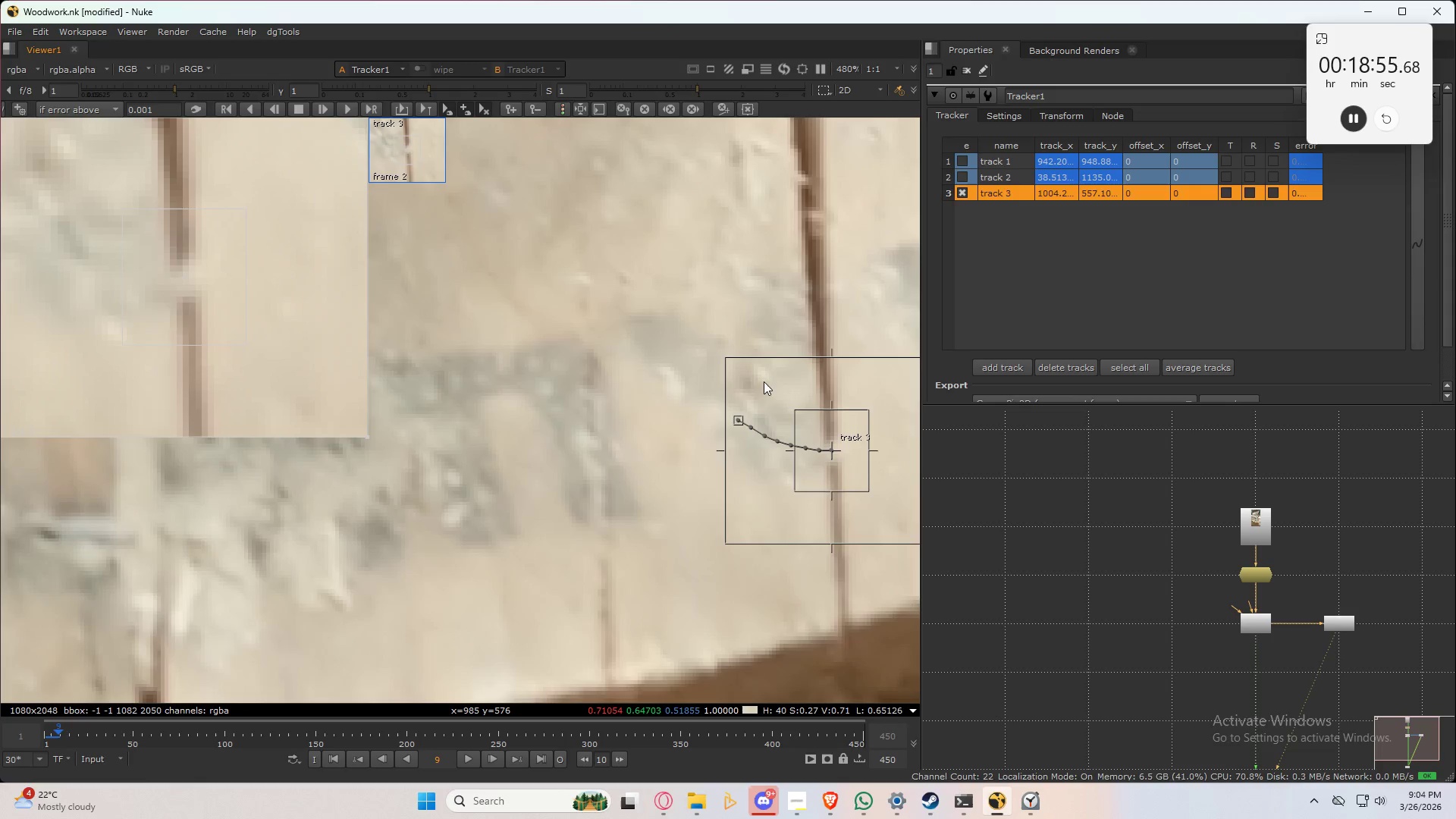 
scroll: coordinate [713, 378], scroll_direction: down, amount: 3.0
 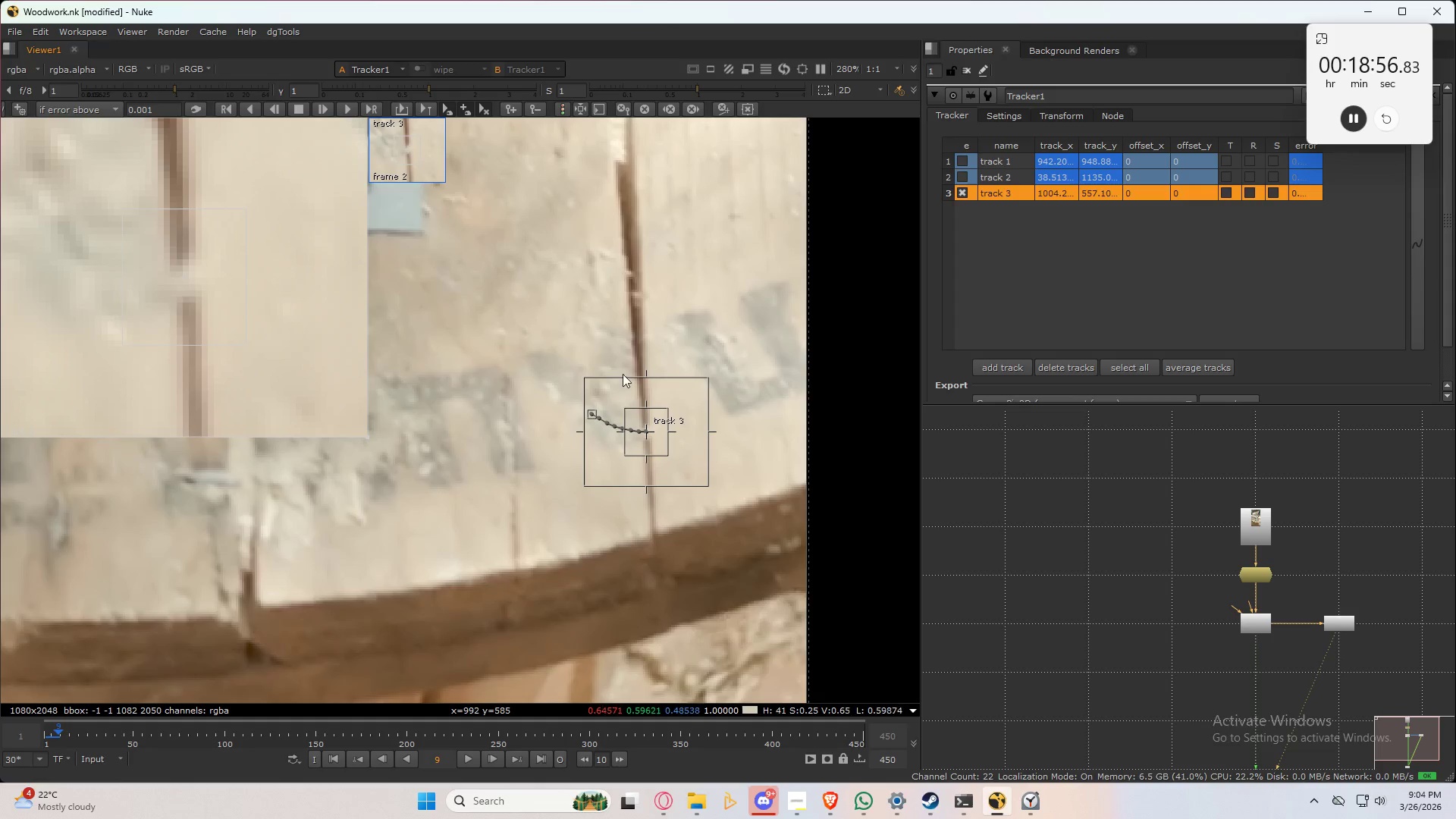 
key(C)
 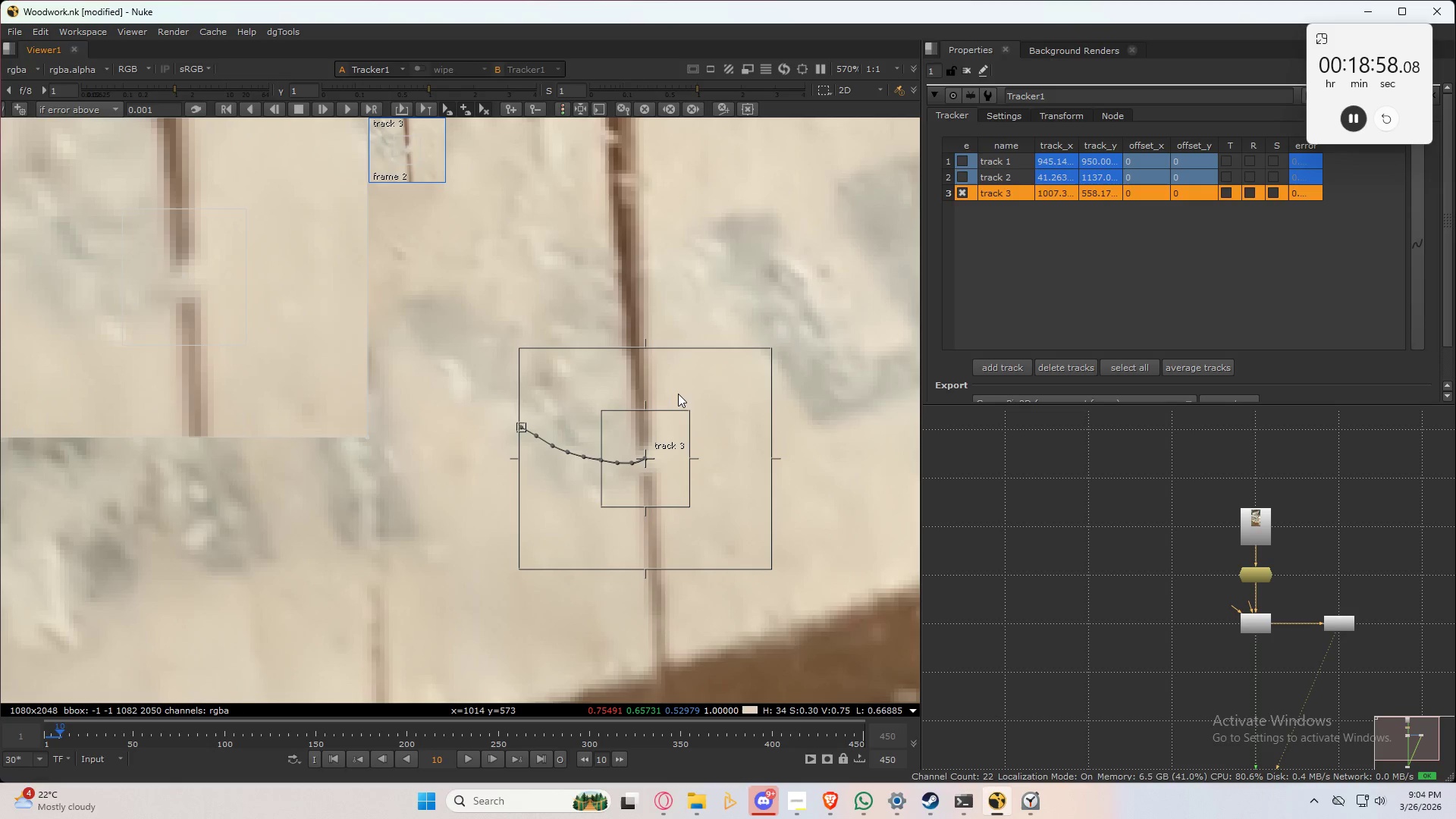 
scroll: coordinate [673, 398], scroll_direction: up, amount: 4.0
 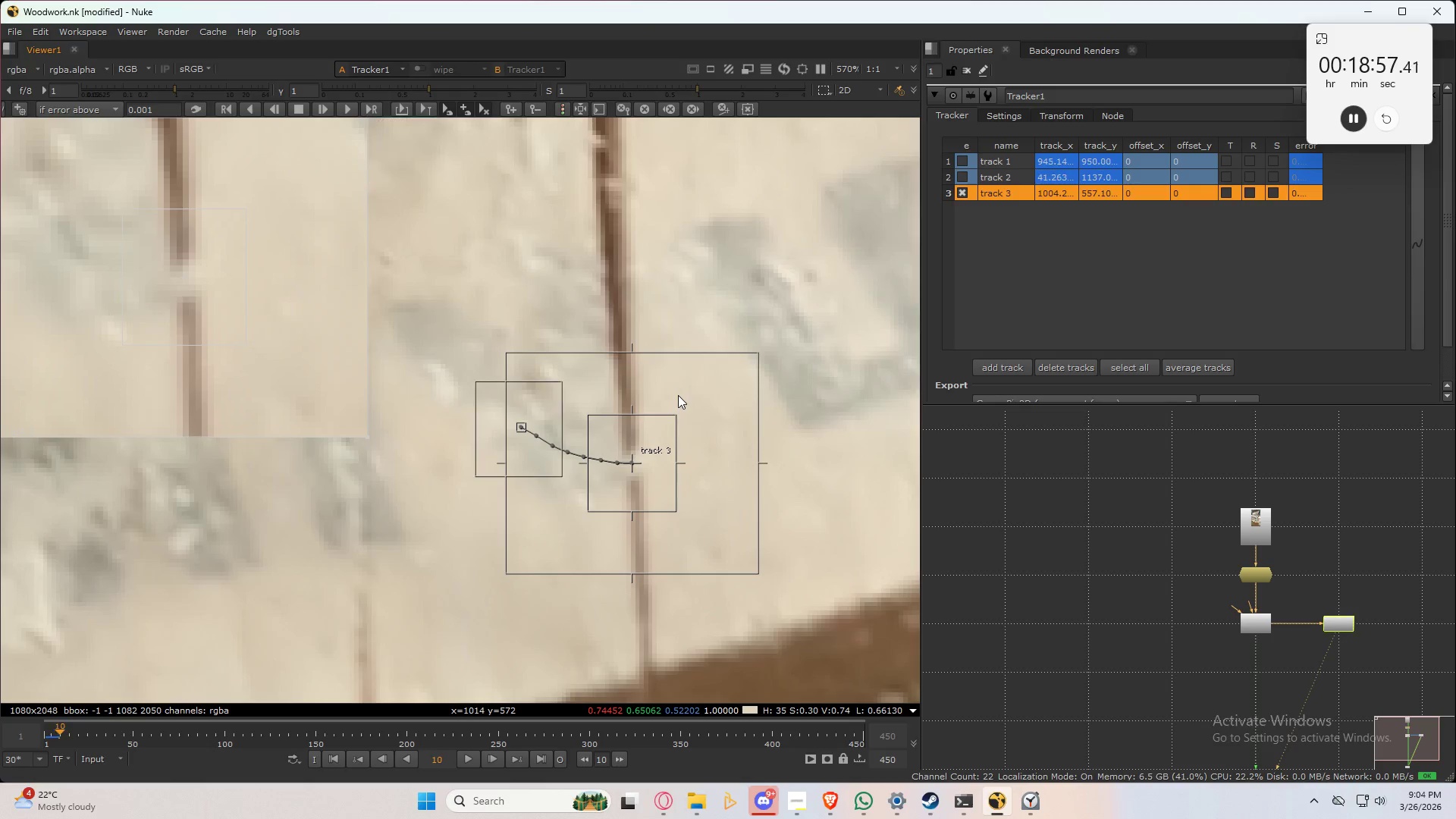 
type(ccc)
 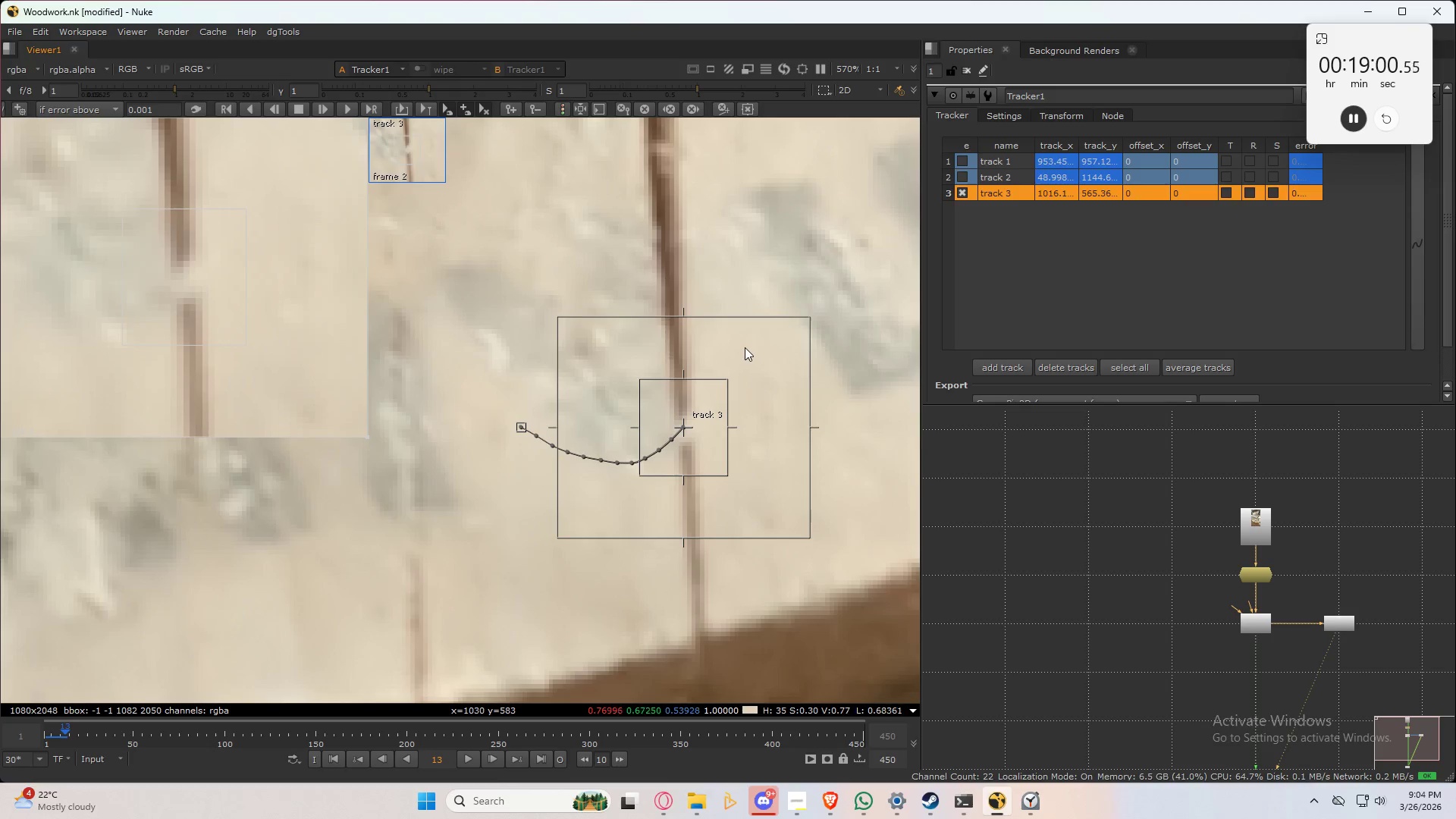 
type(ccccccc)
 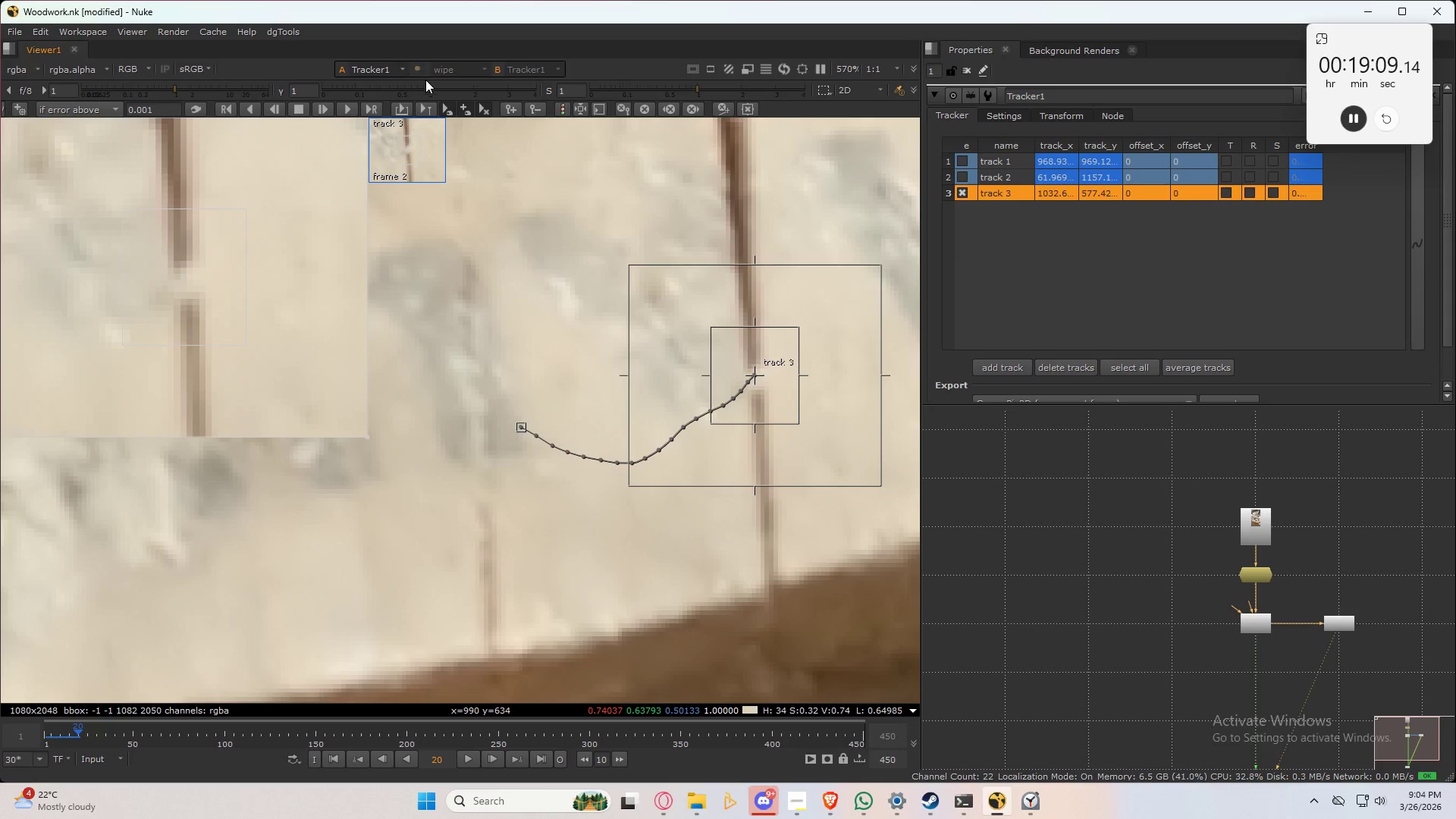 
left_click_drag(start_coordinate=[432, 86], to_coordinate=[369, 93])
 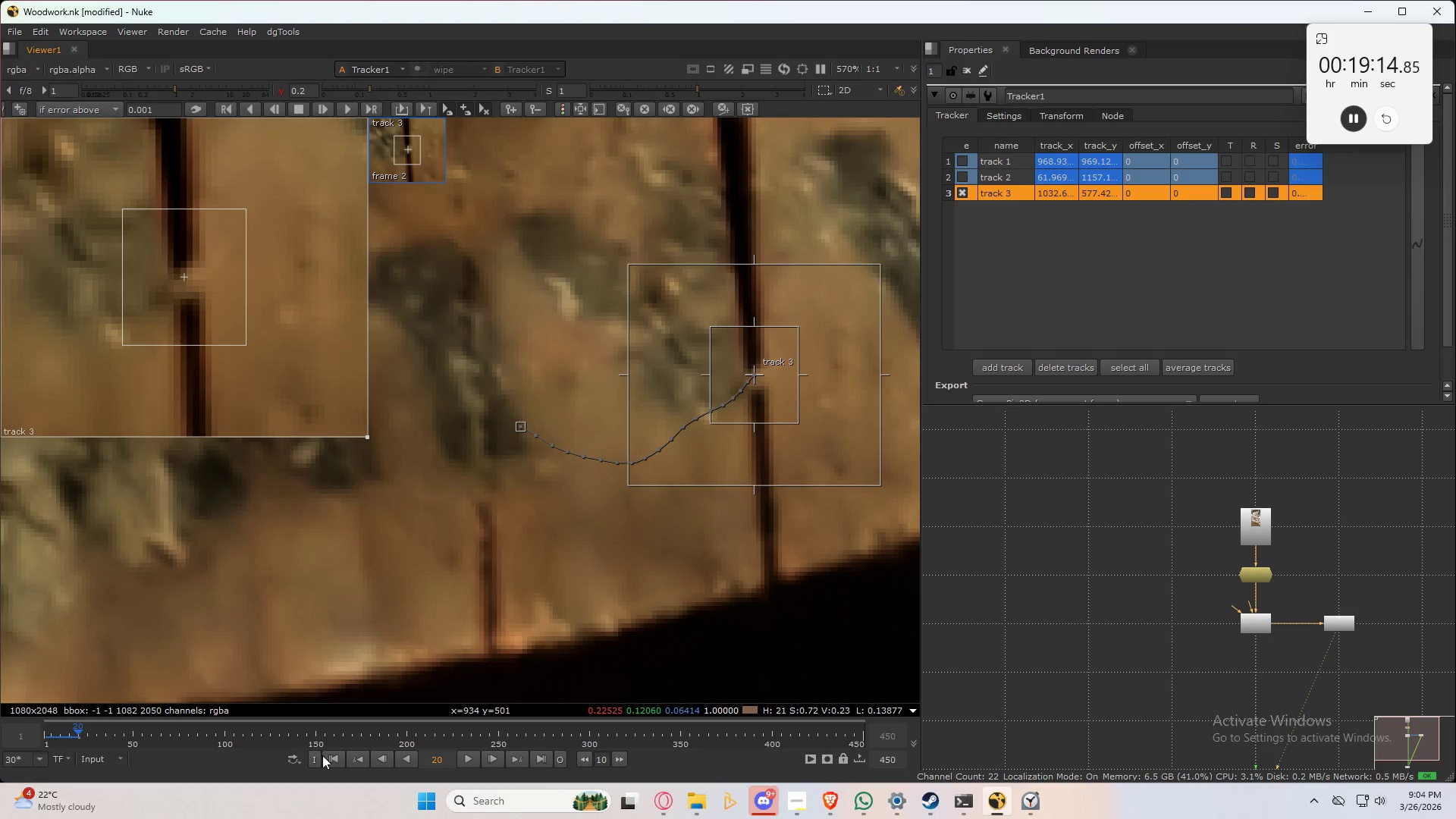 
left_click([333, 756])
 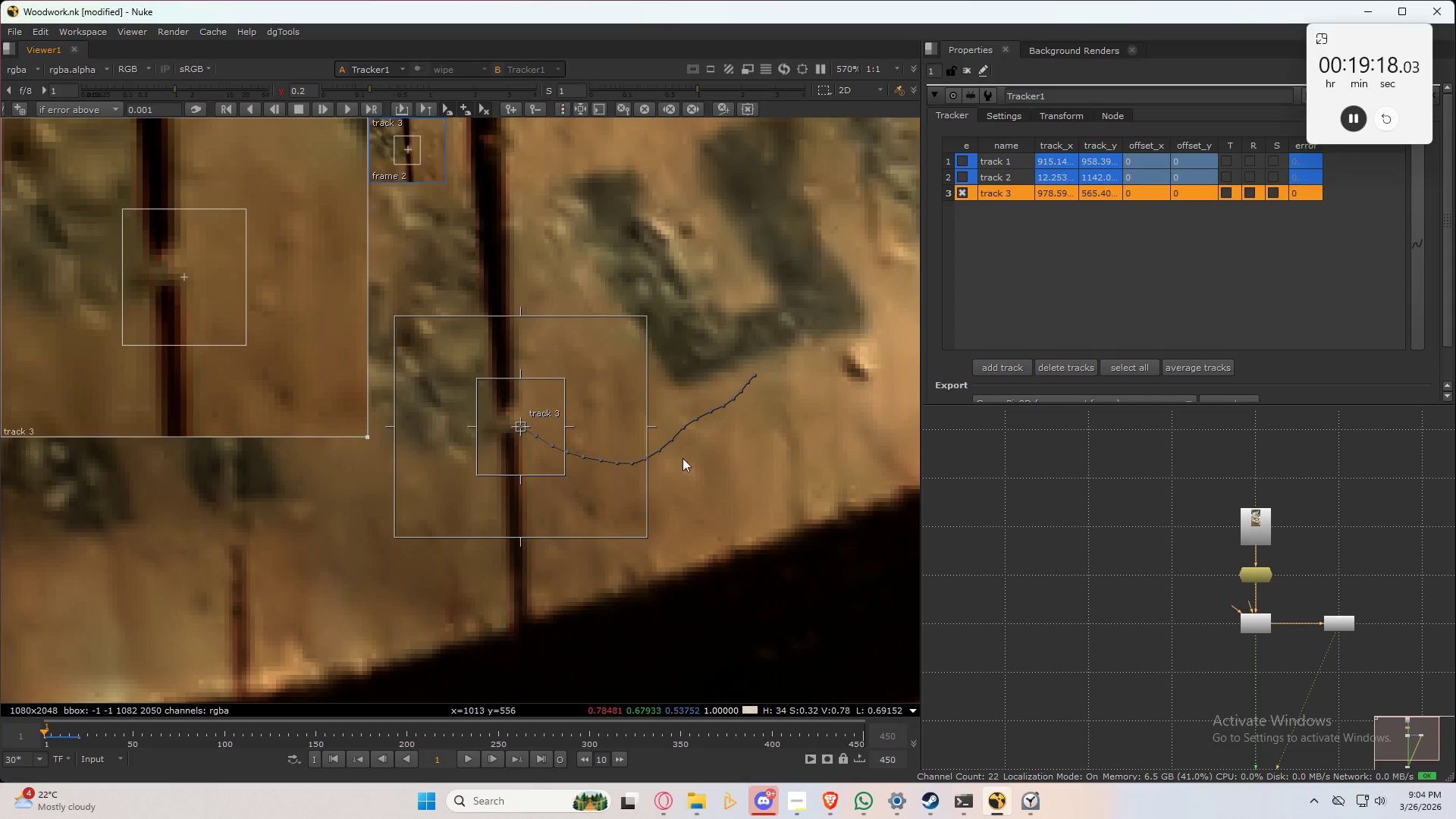 
left_click([1065, 239])
 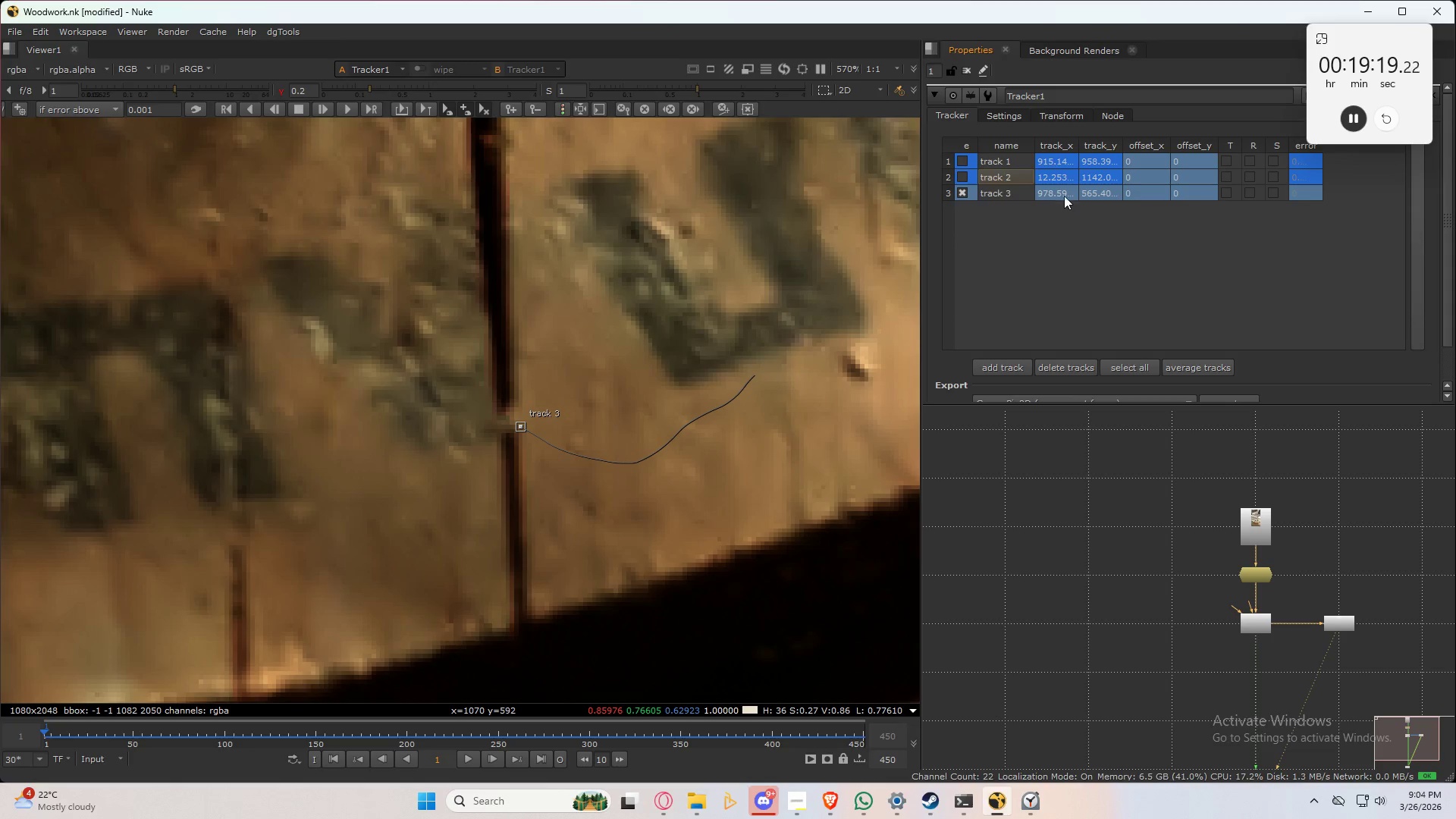 
left_click([1064, 195])
 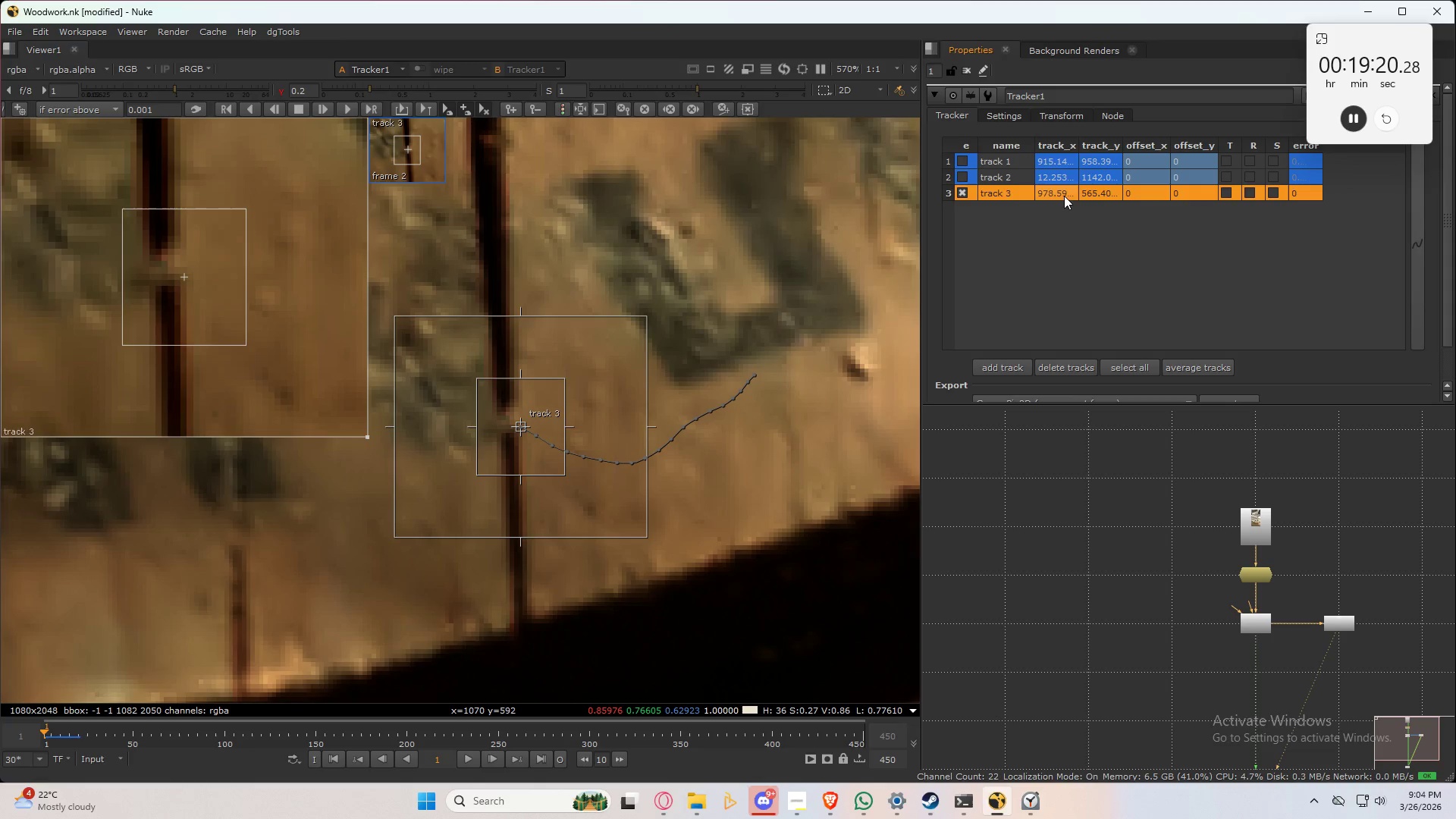 
key(Delete)
 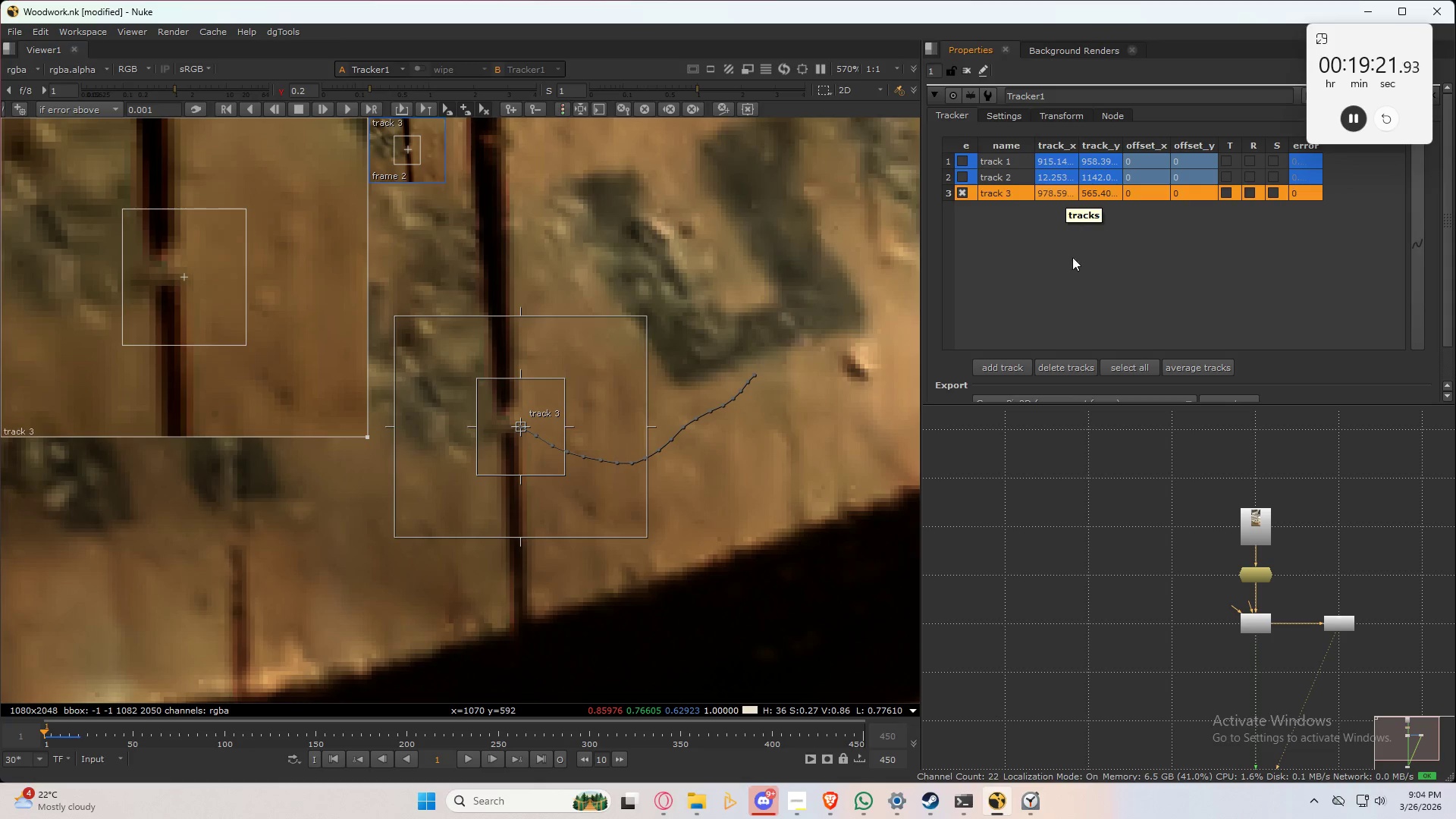 
left_click([1111, 301])
 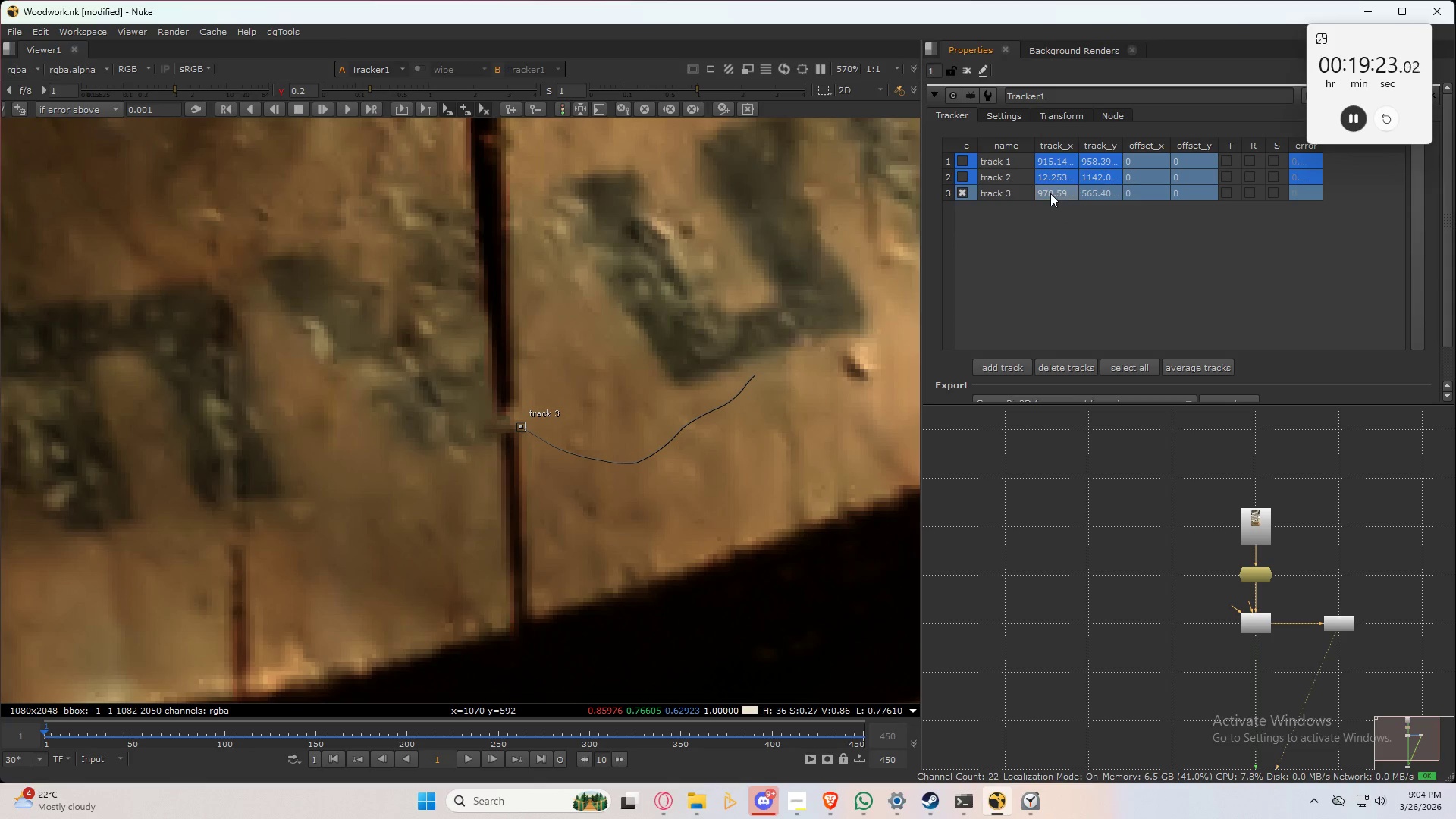 
left_click([1050, 196])
 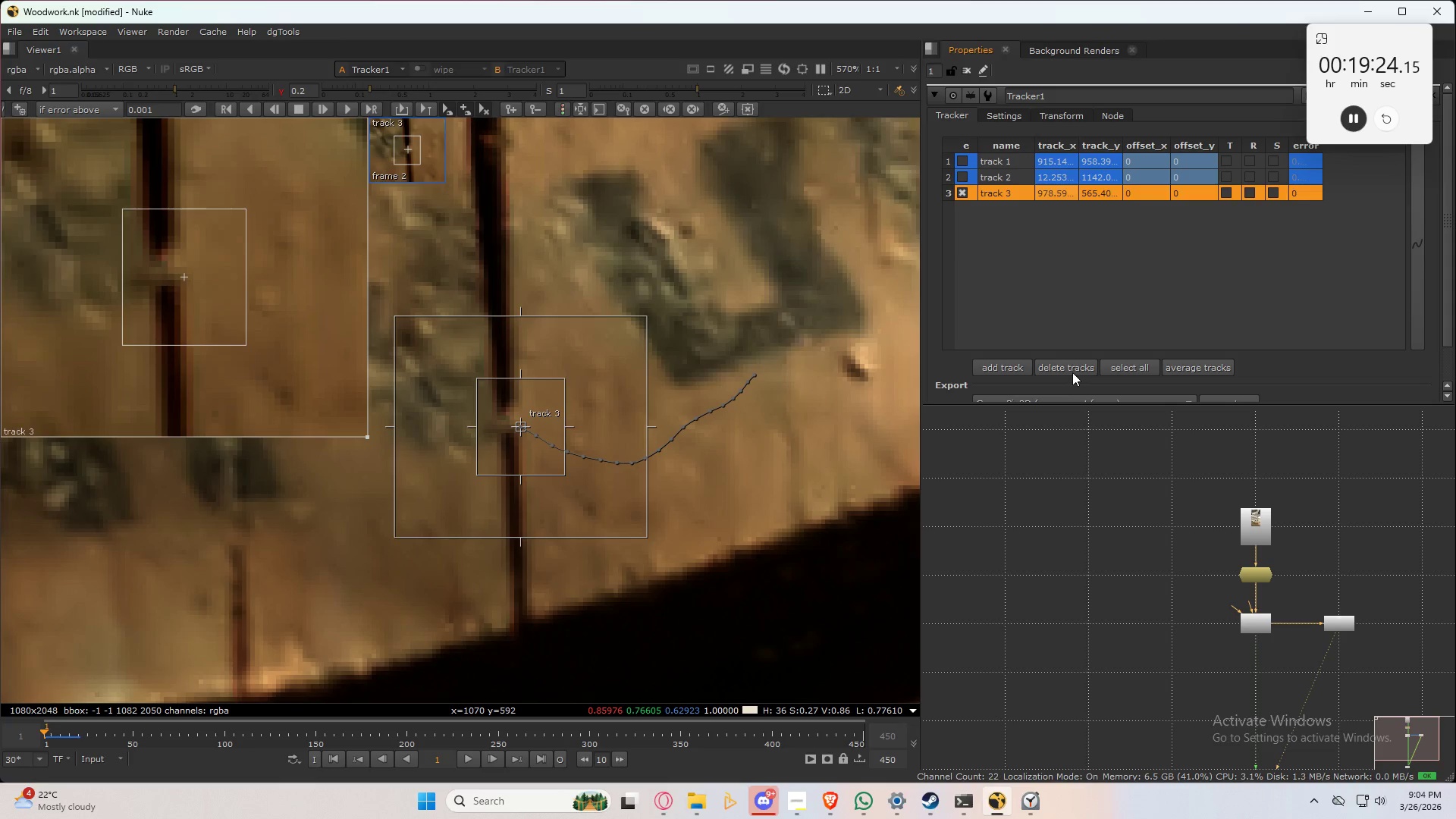 
left_click([1074, 368])
 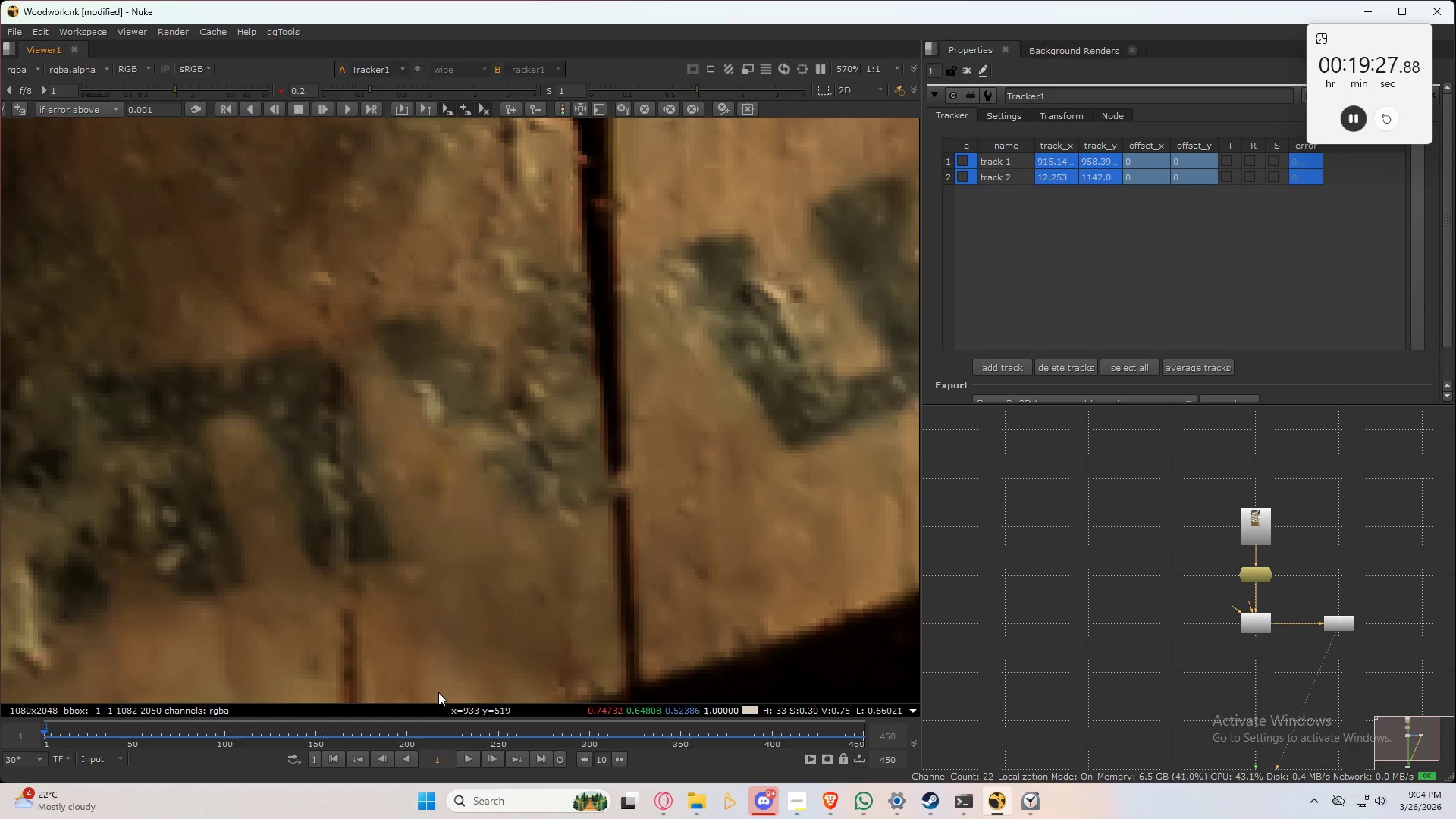 
scroll: coordinate [301, 543], scroll_direction: down, amount: 7.0
 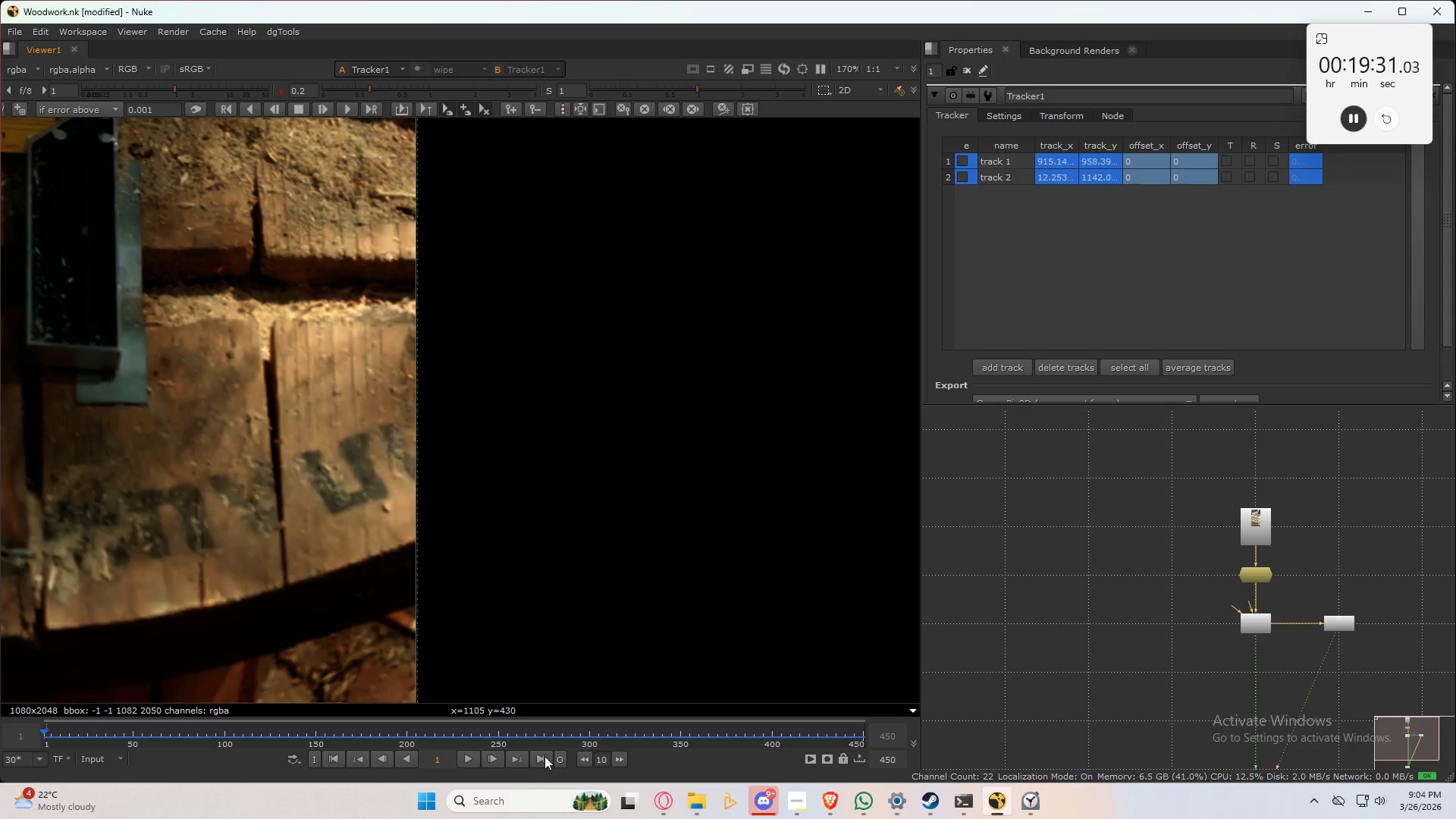 
left_click([544, 756])
 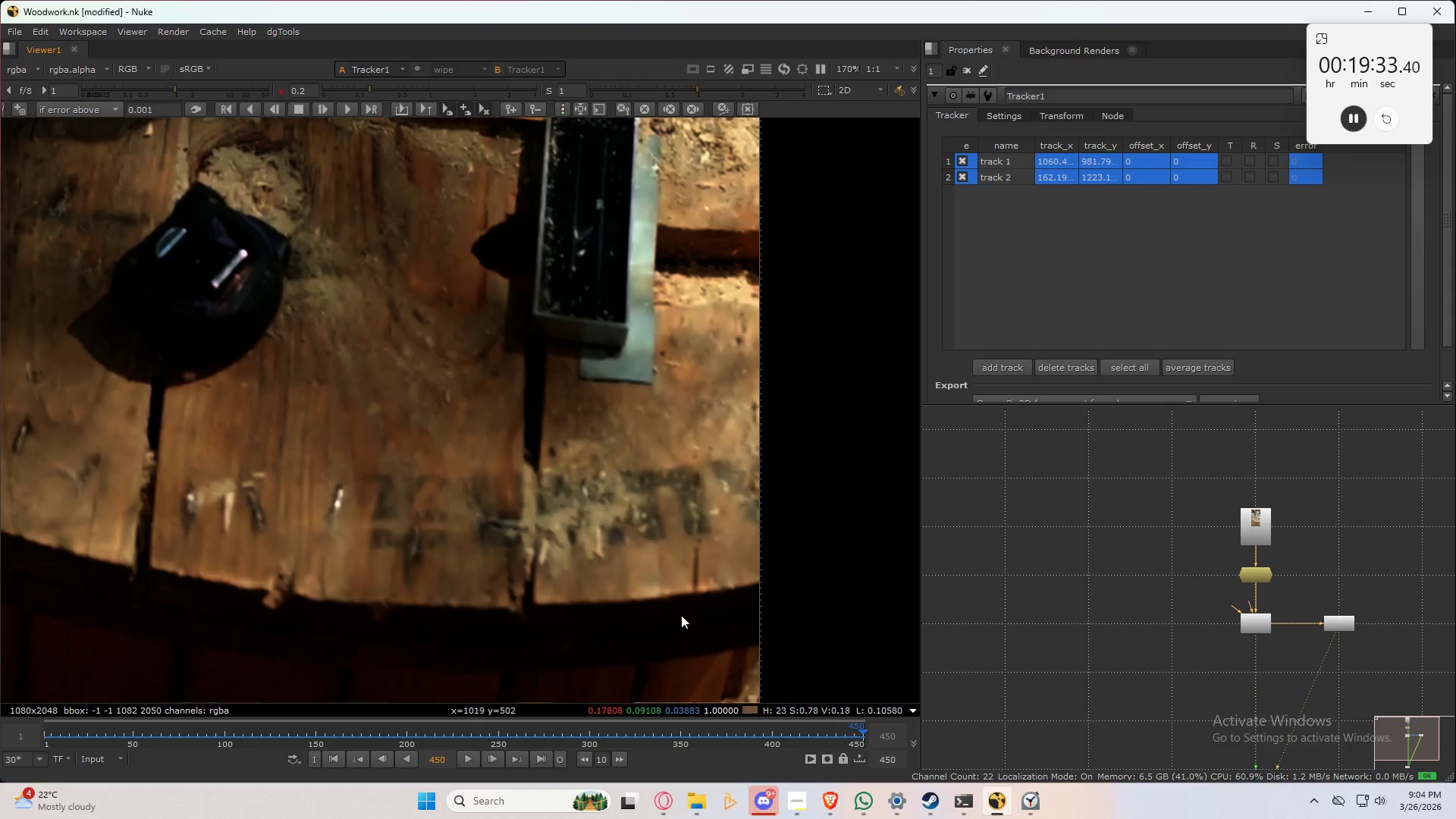 
scroll: coordinate [638, 607], scroll_direction: down, amount: 4.0
 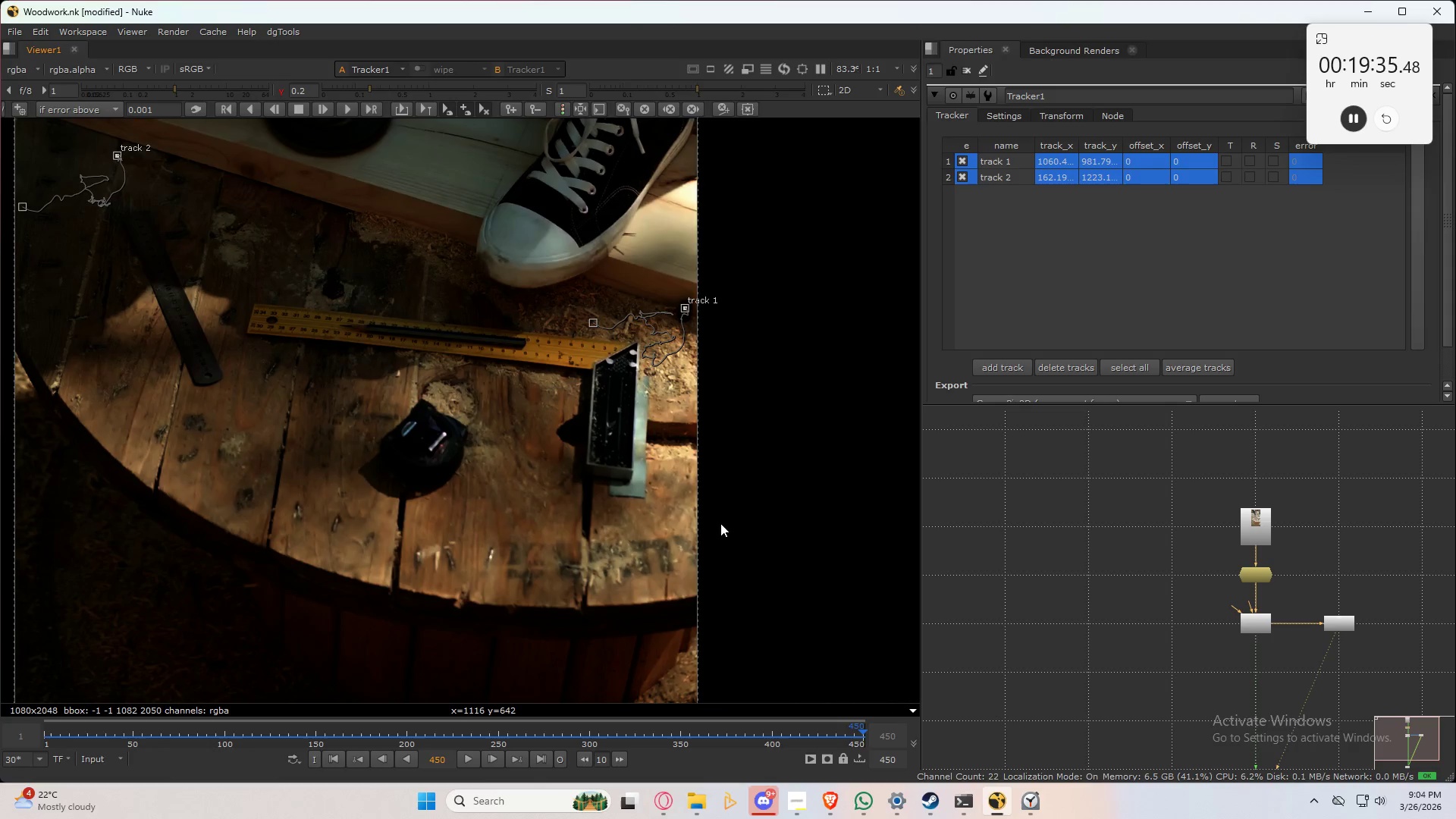 
scroll: coordinate [705, 576], scroll_direction: up, amount: 8.0
 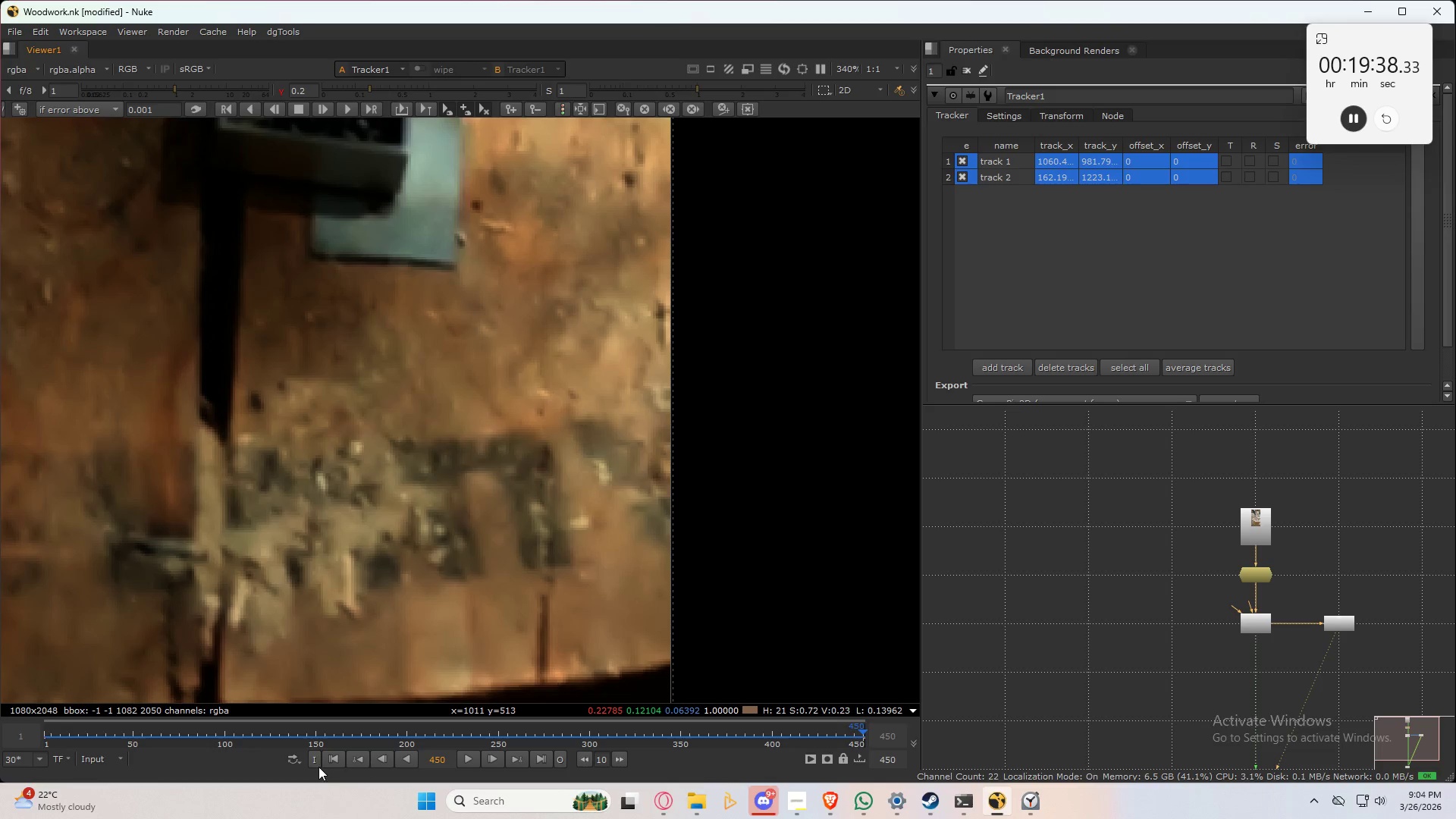 
left_click([332, 760])
 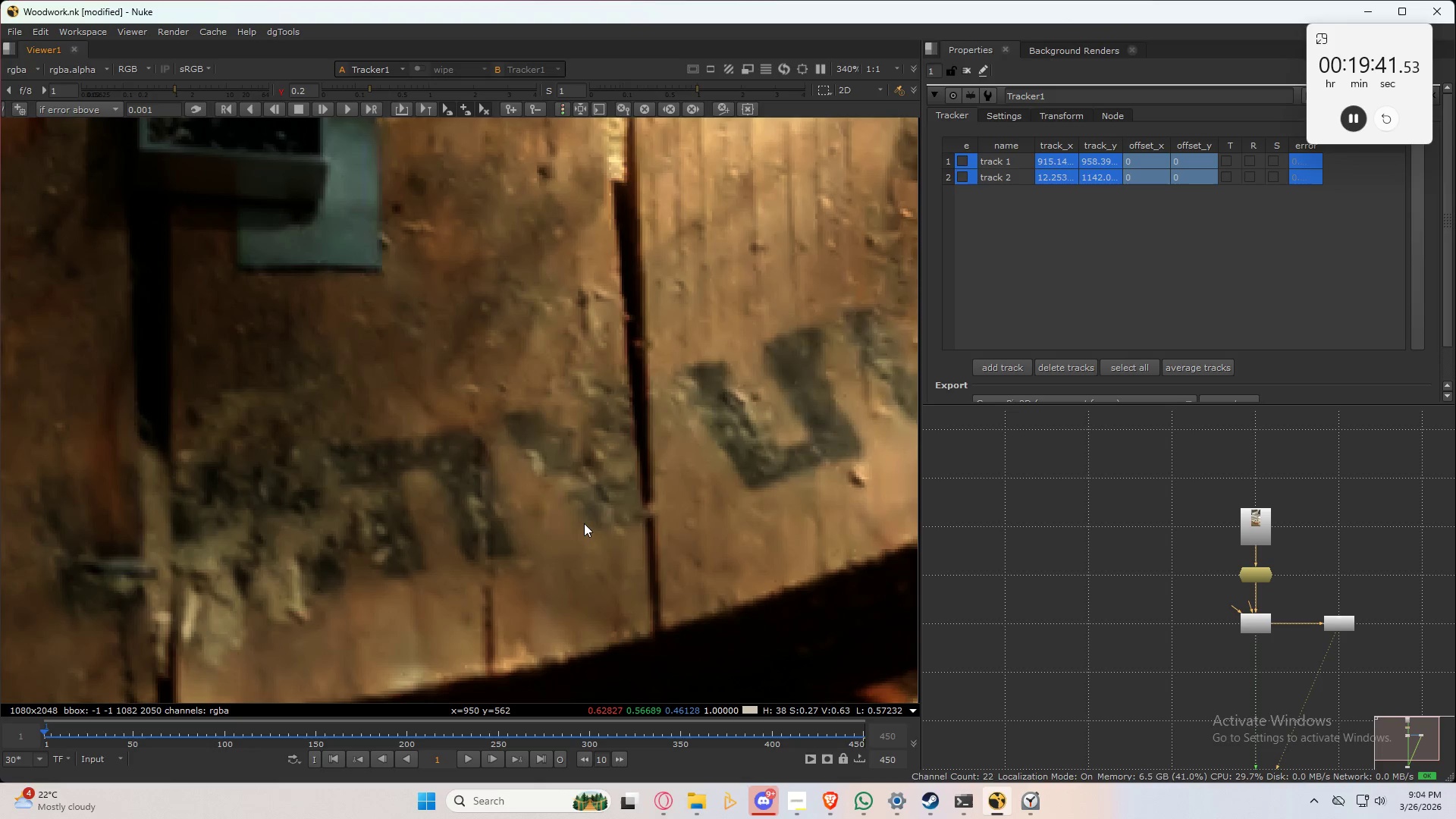 
scroll: coordinate [593, 457], scroll_direction: up, amount: 3.0
 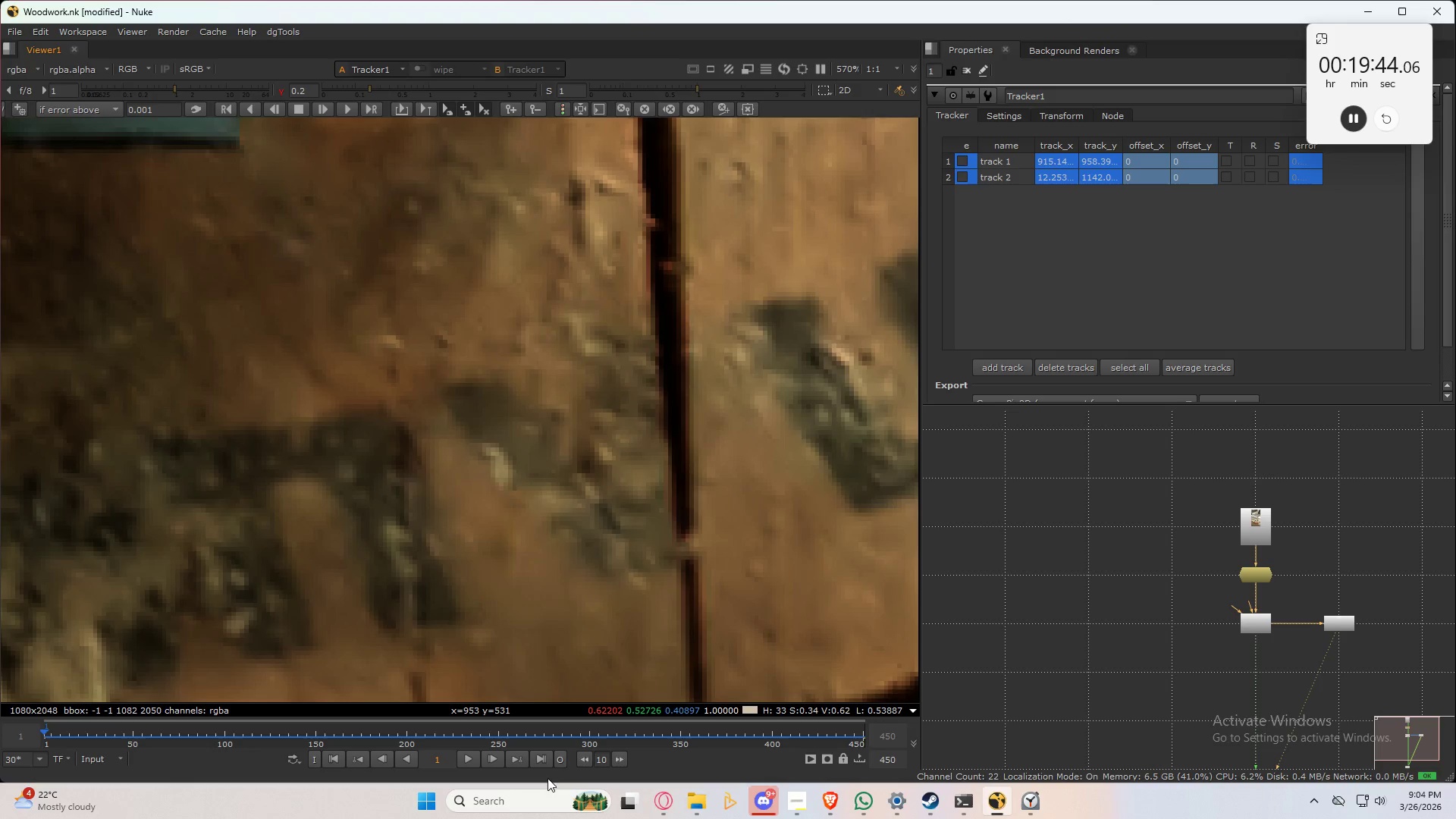 
left_click([541, 763])
 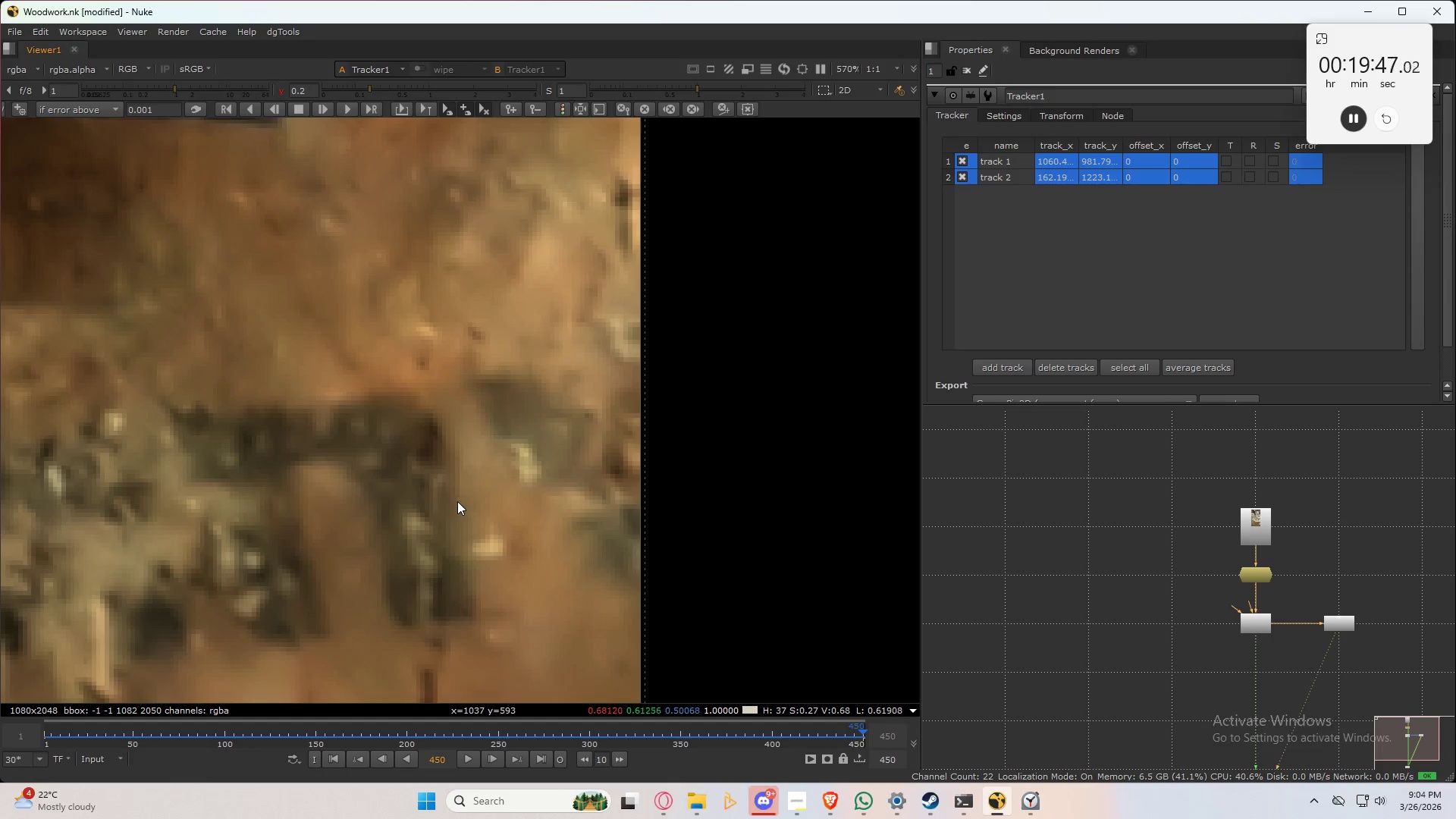 
scroll: coordinate [463, 495], scroll_direction: down, amount: 5.0
 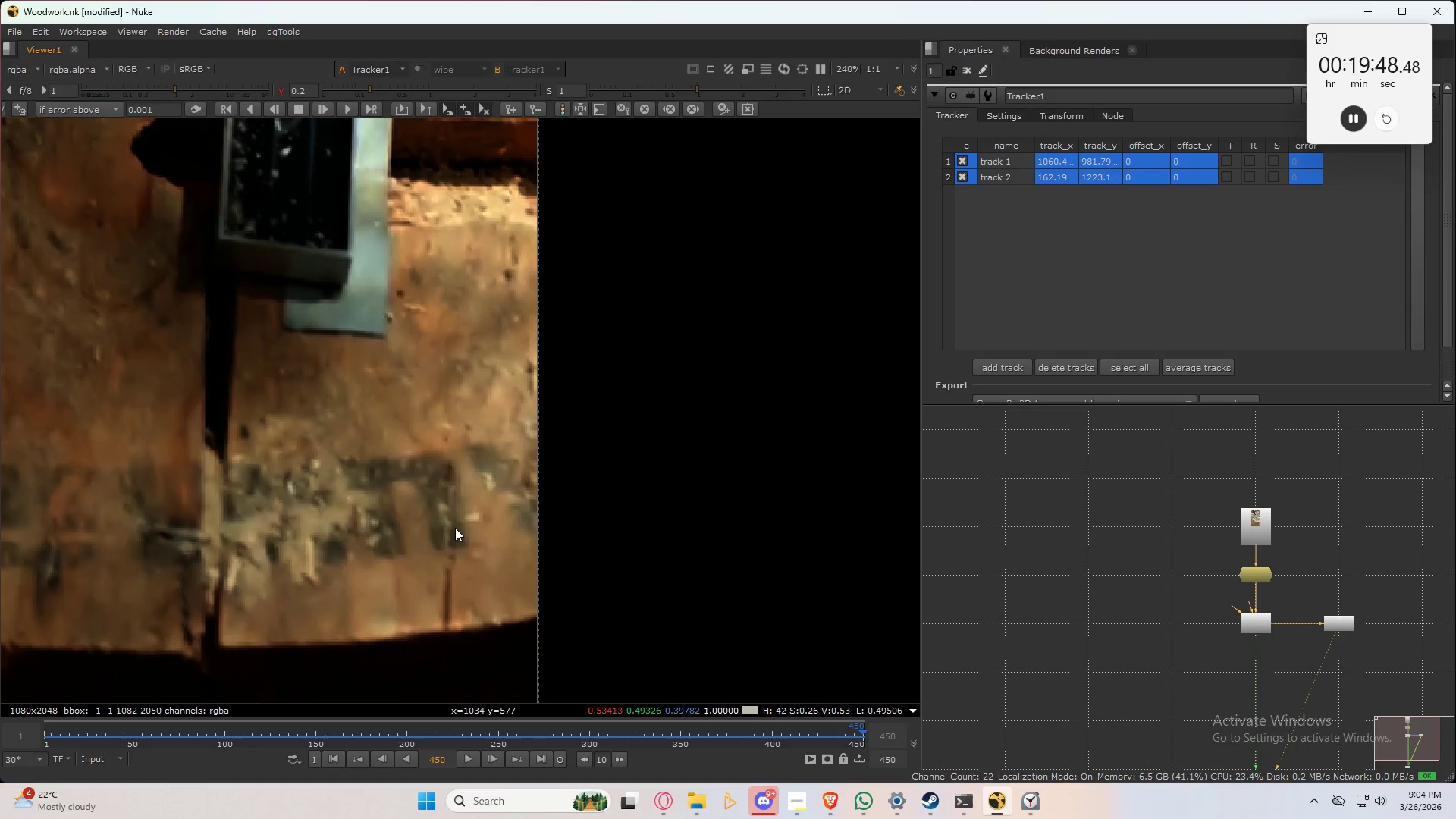 
scroll: coordinate [457, 529], scroll_direction: up, amount: 7.0
 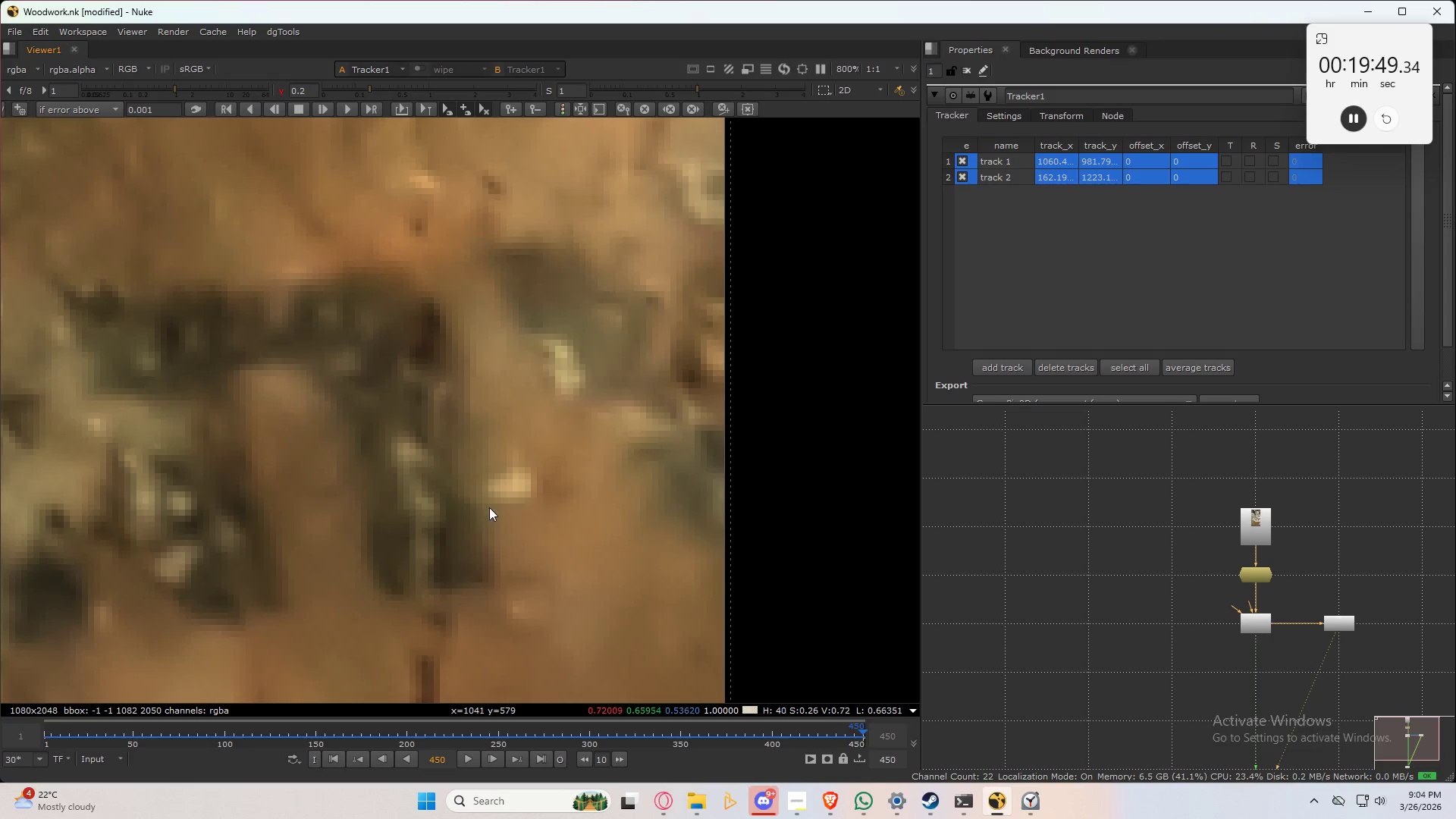 
hold_key(key=AltLeft, duration=2.95)
 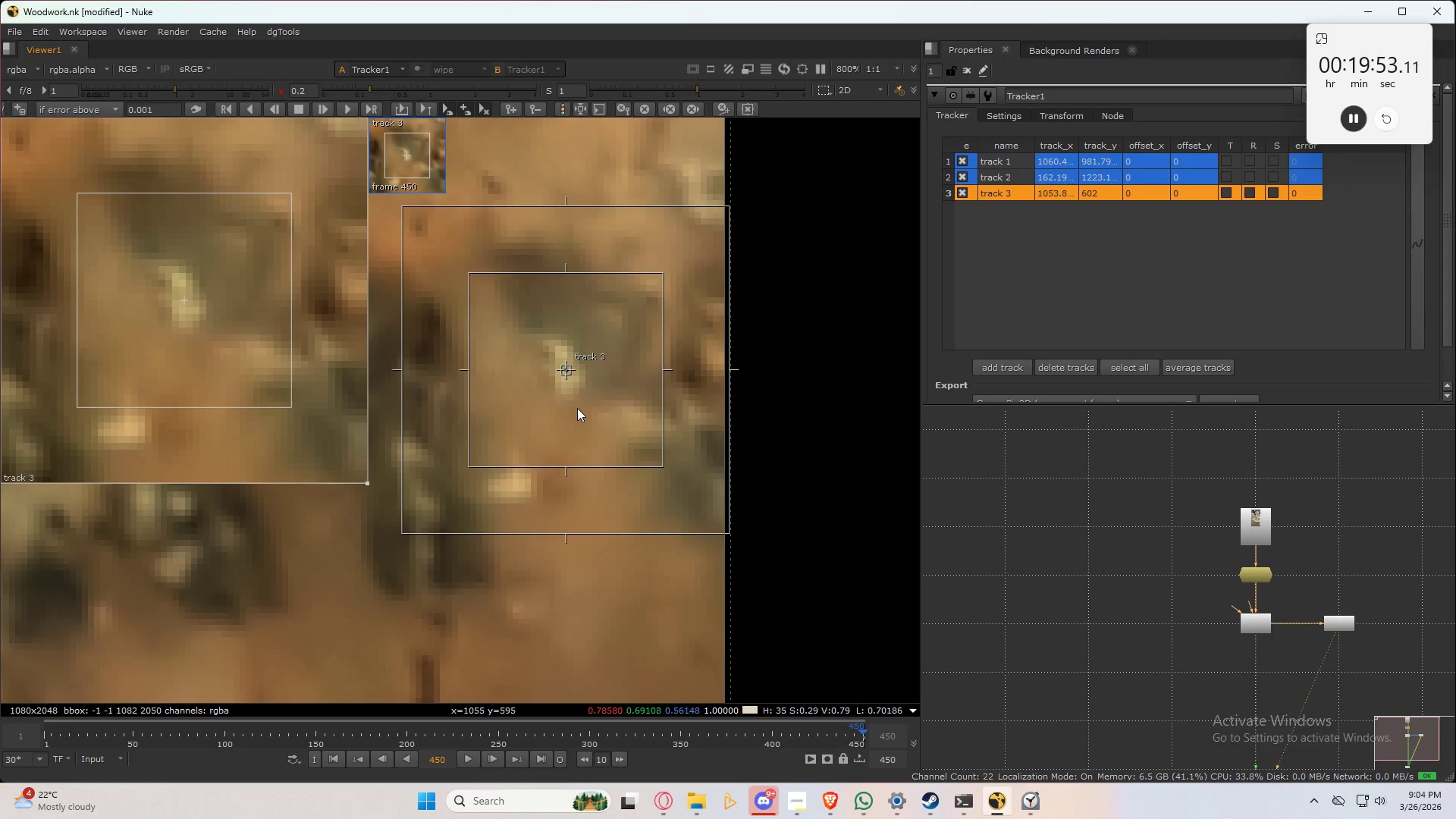 
hold_key(key=ControlLeft, duration=1.5)
 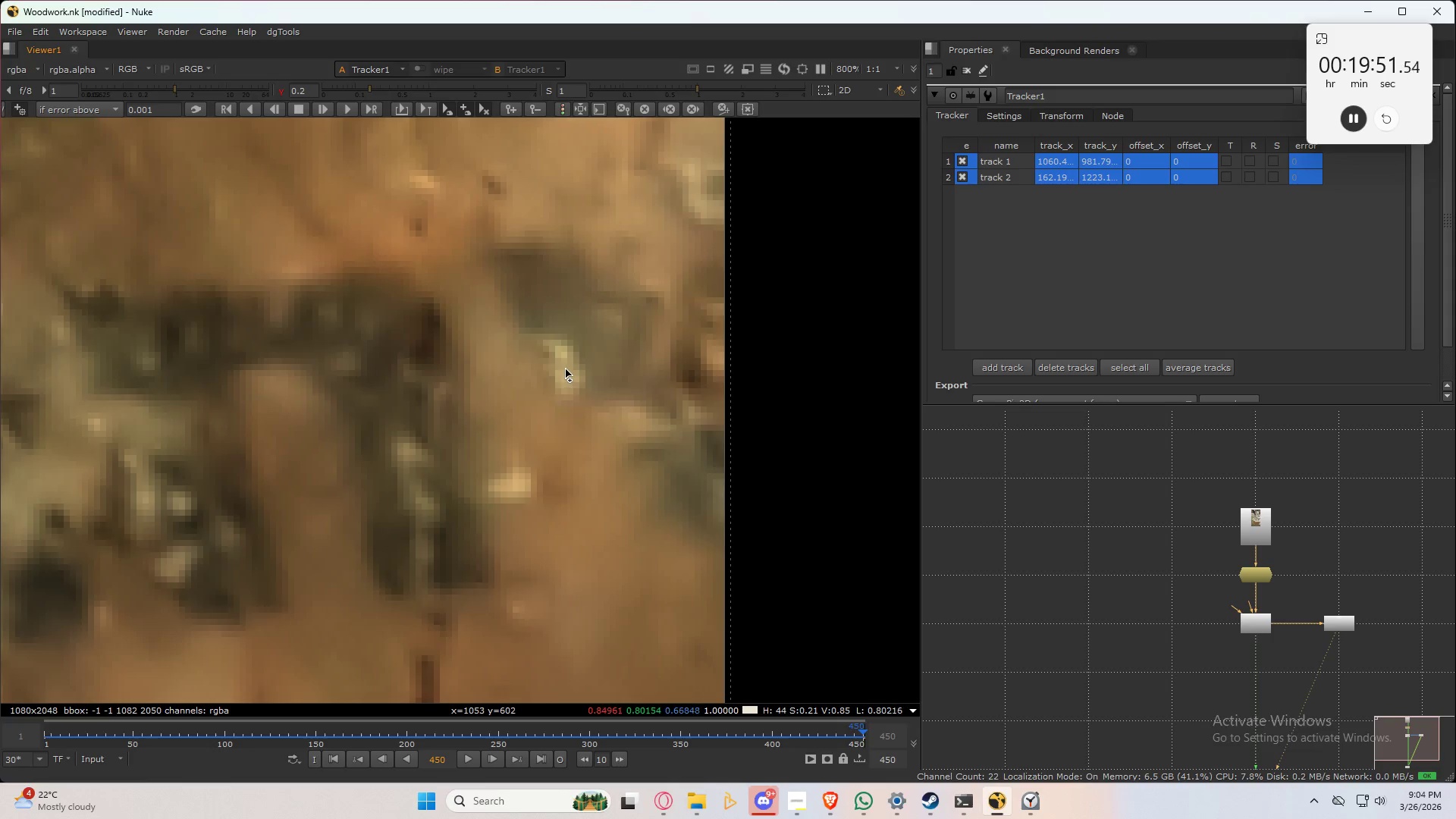 
hold_key(key=ControlLeft, duration=1.5)
left_click([566, 370])
 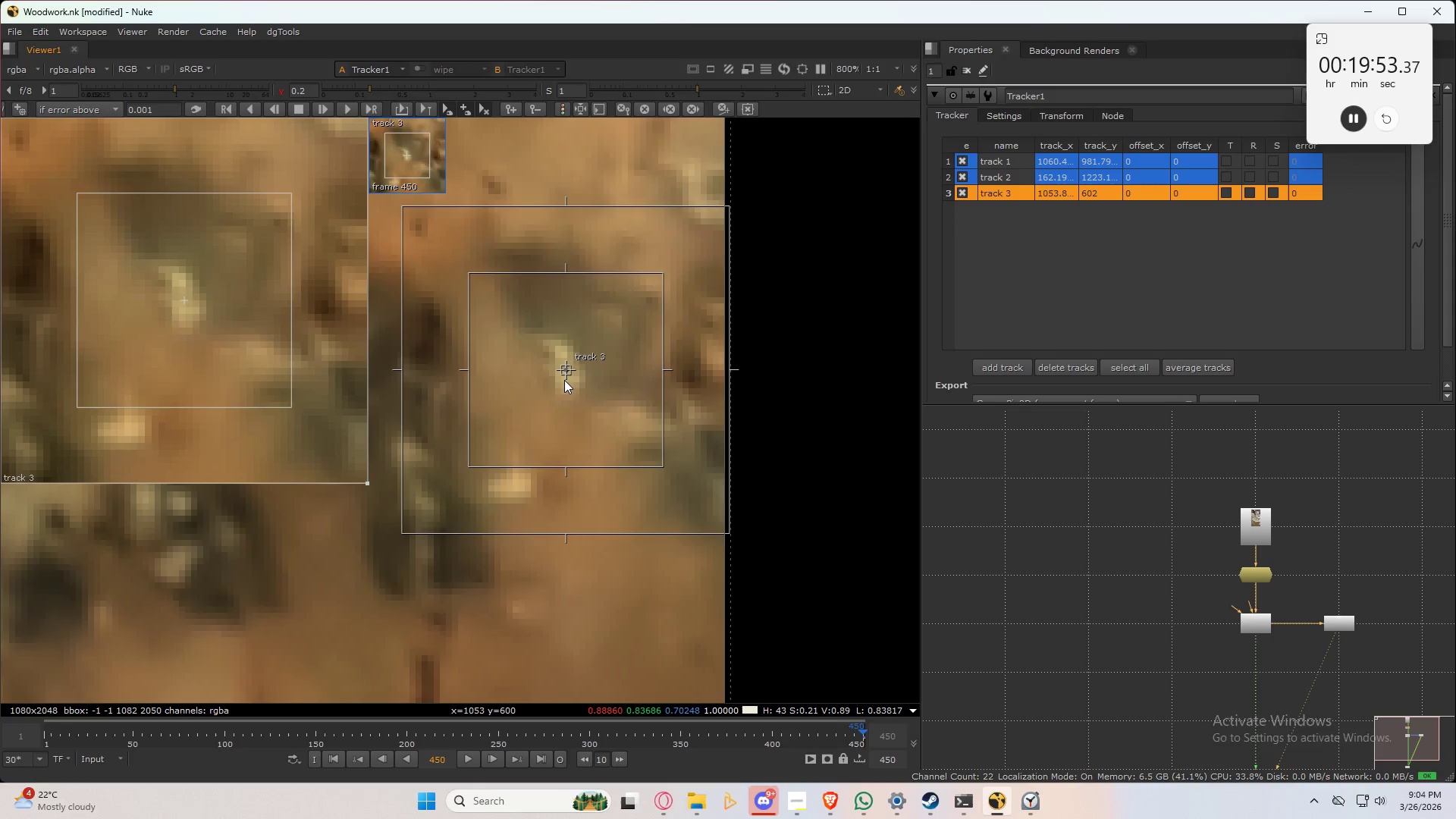 
left_click_drag(start_coordinate=[564, 375], to_coordinate=[563, 372])
 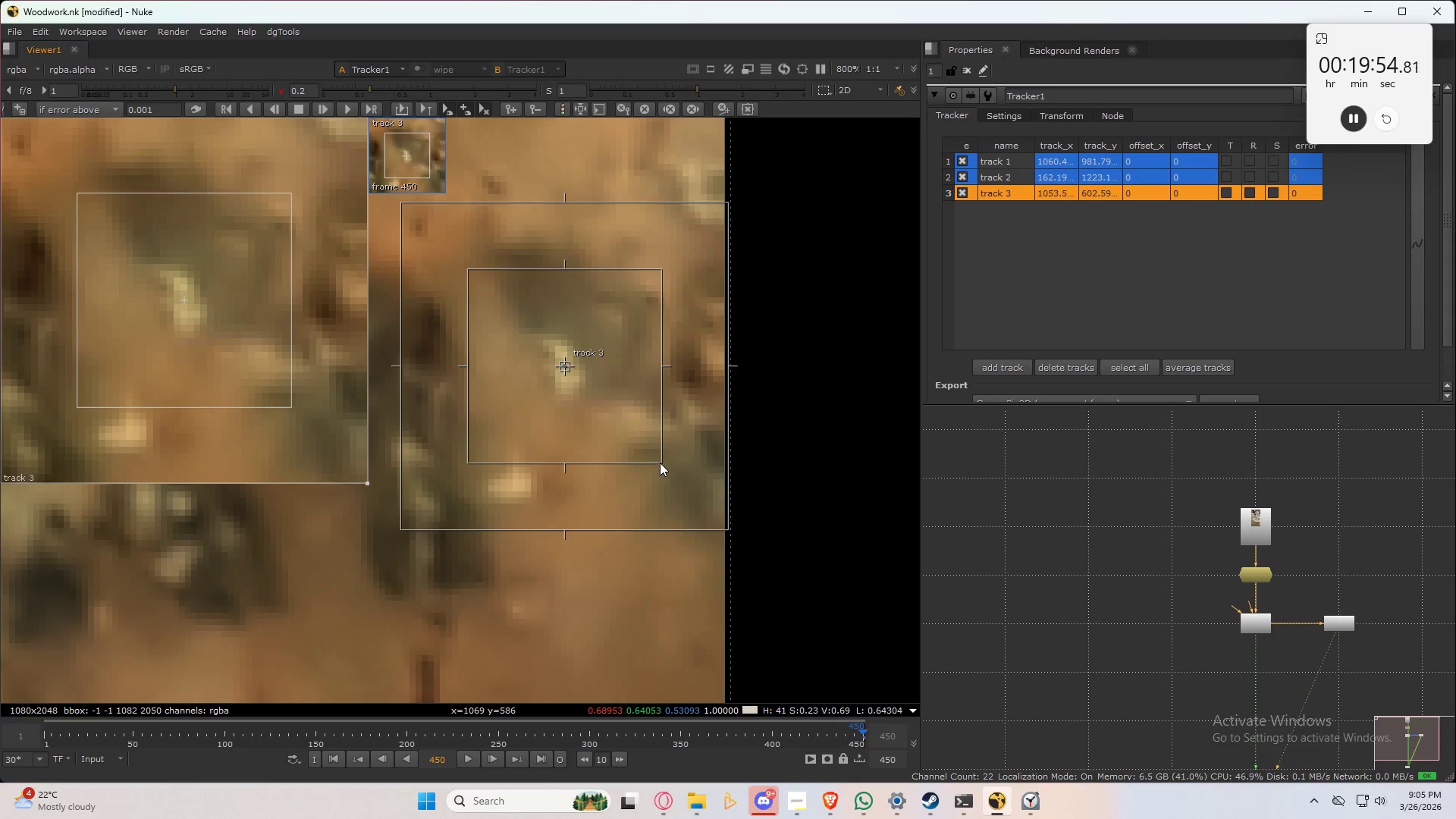 
left_click_drag(start_coordinate=[660, 463], to_coordinate=[613, 433])
 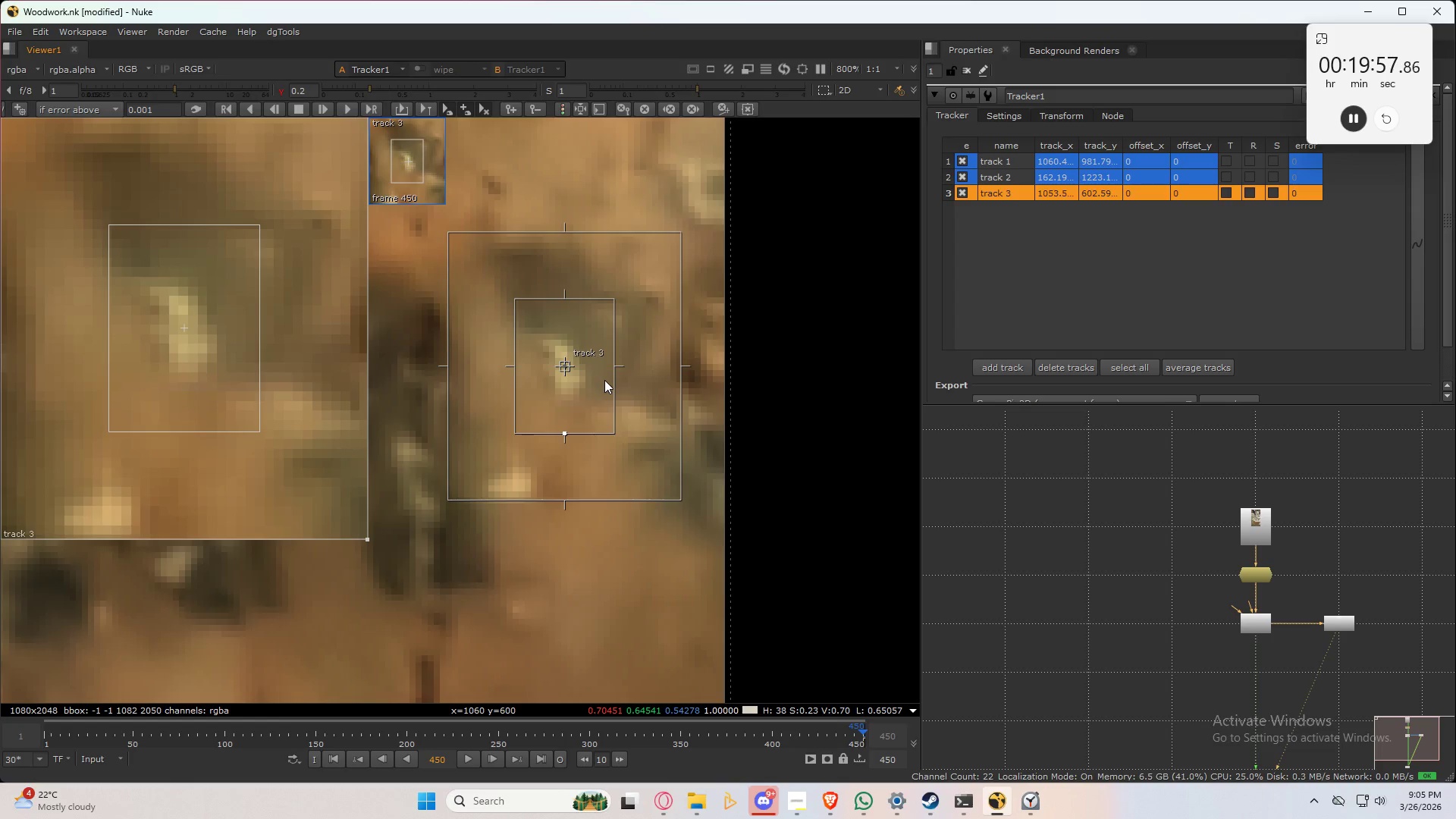 
type(xxxxxx)
 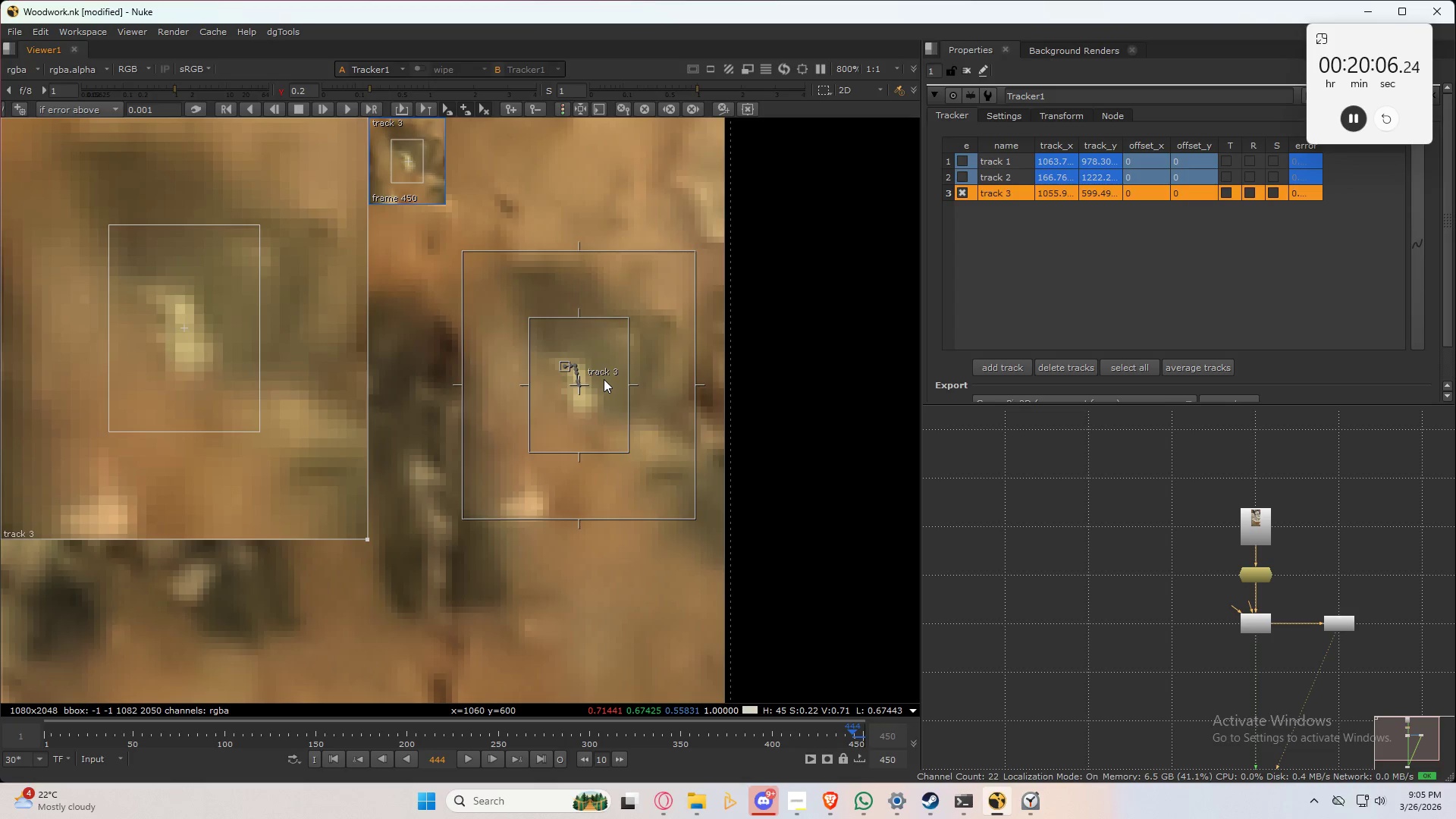 
key(ArrowRight)
 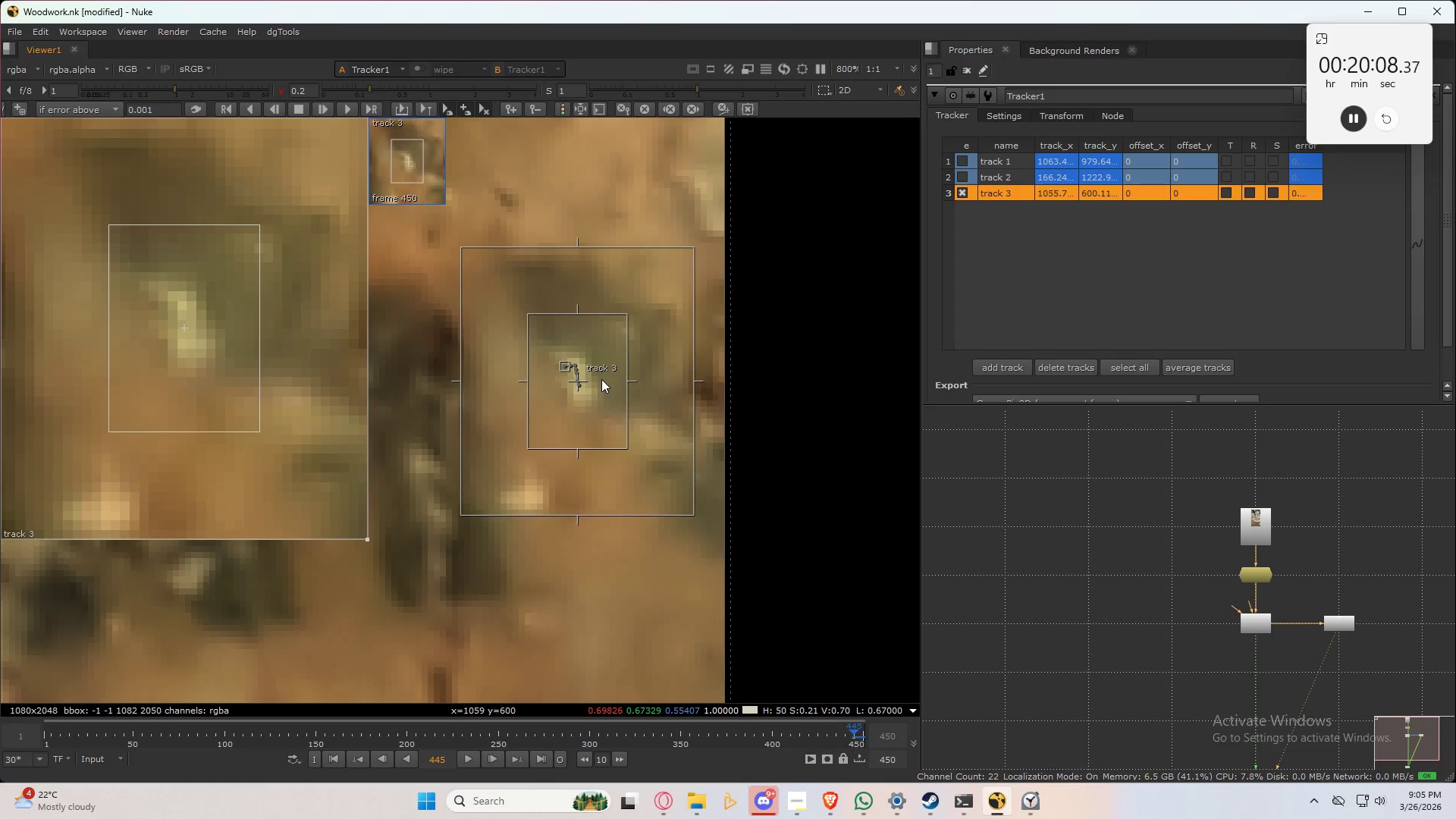 
key(ArrowRight)
 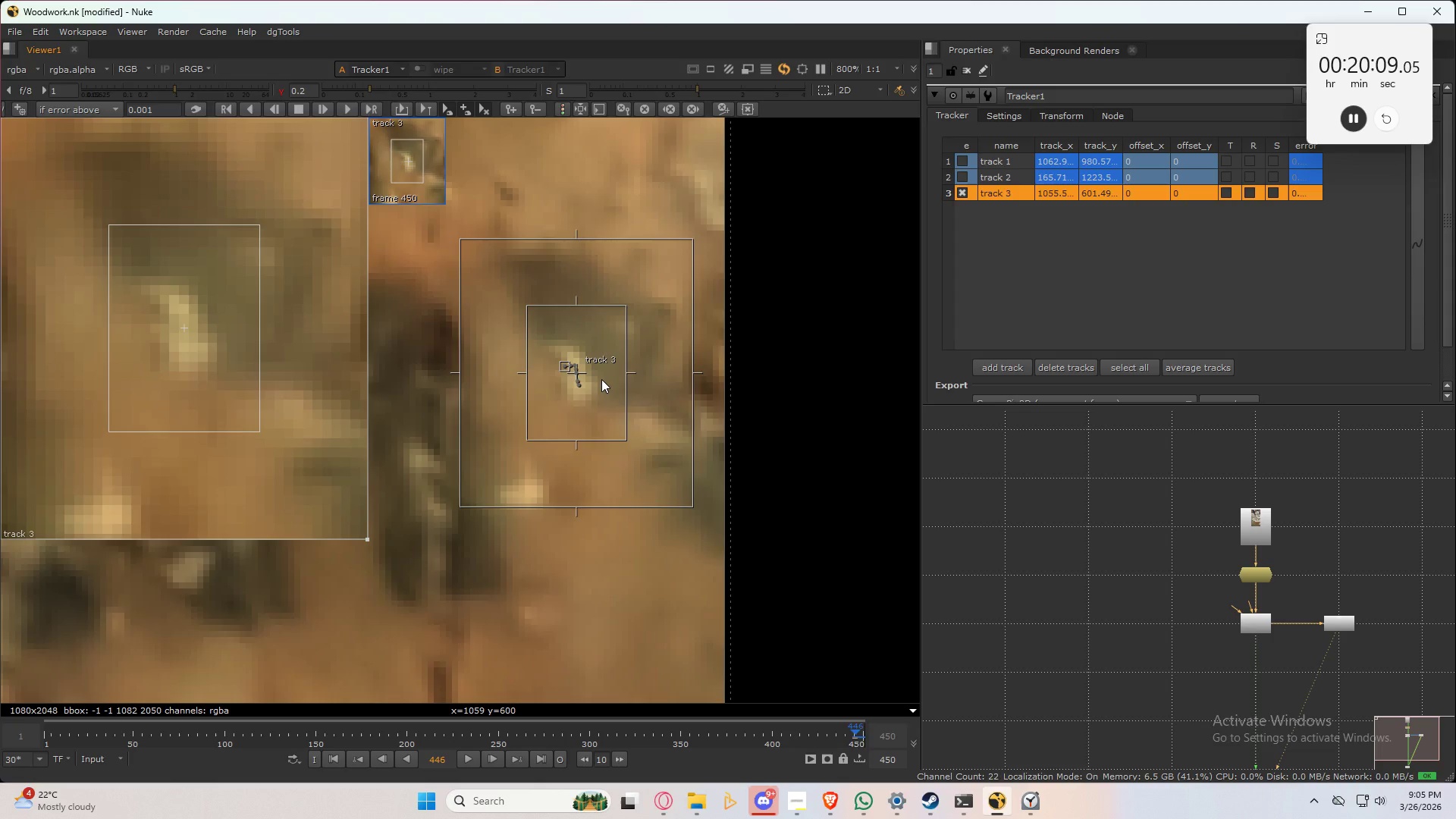 
key(ArrowLeft)
 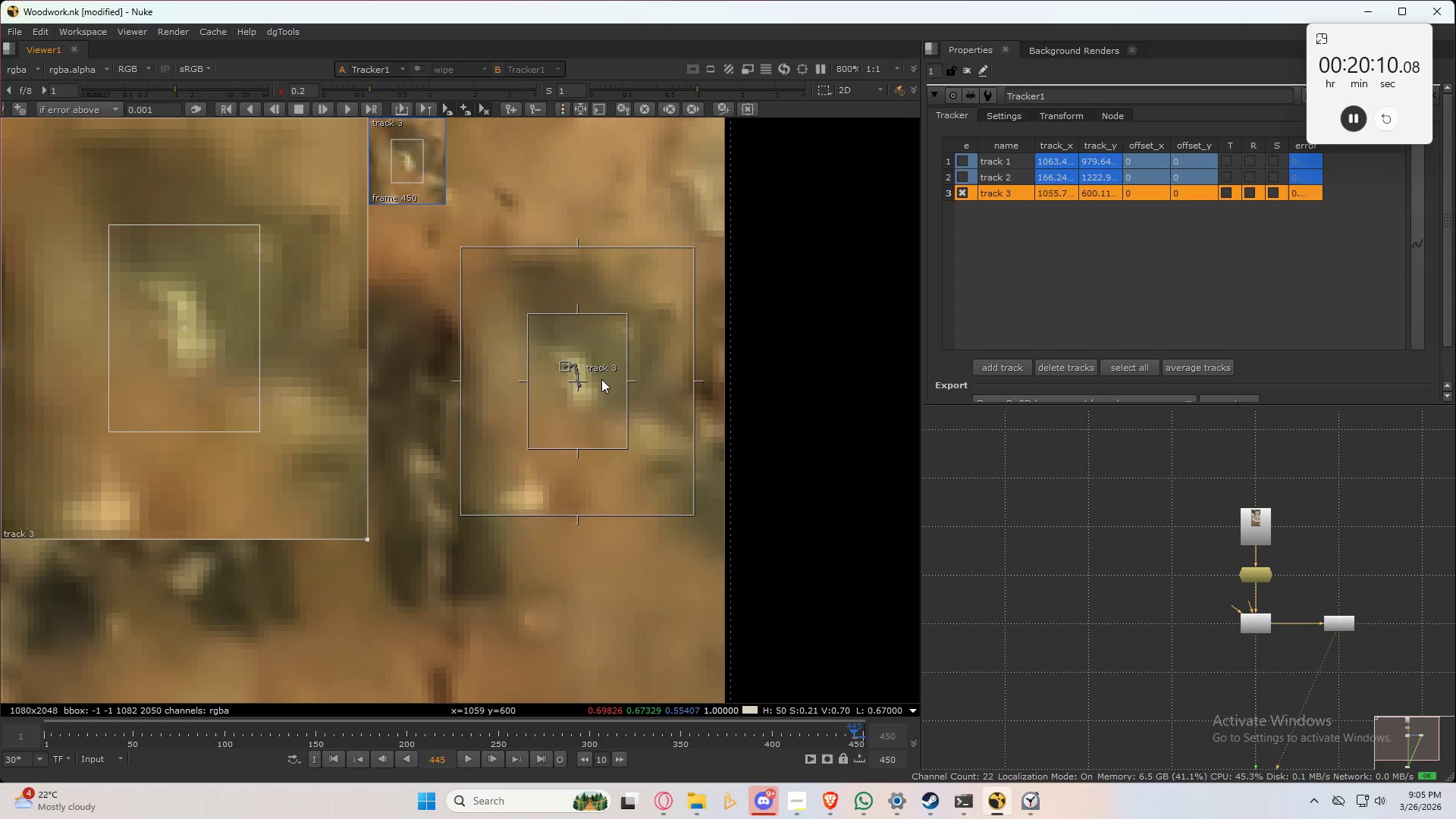 
key(ArrowRight)
 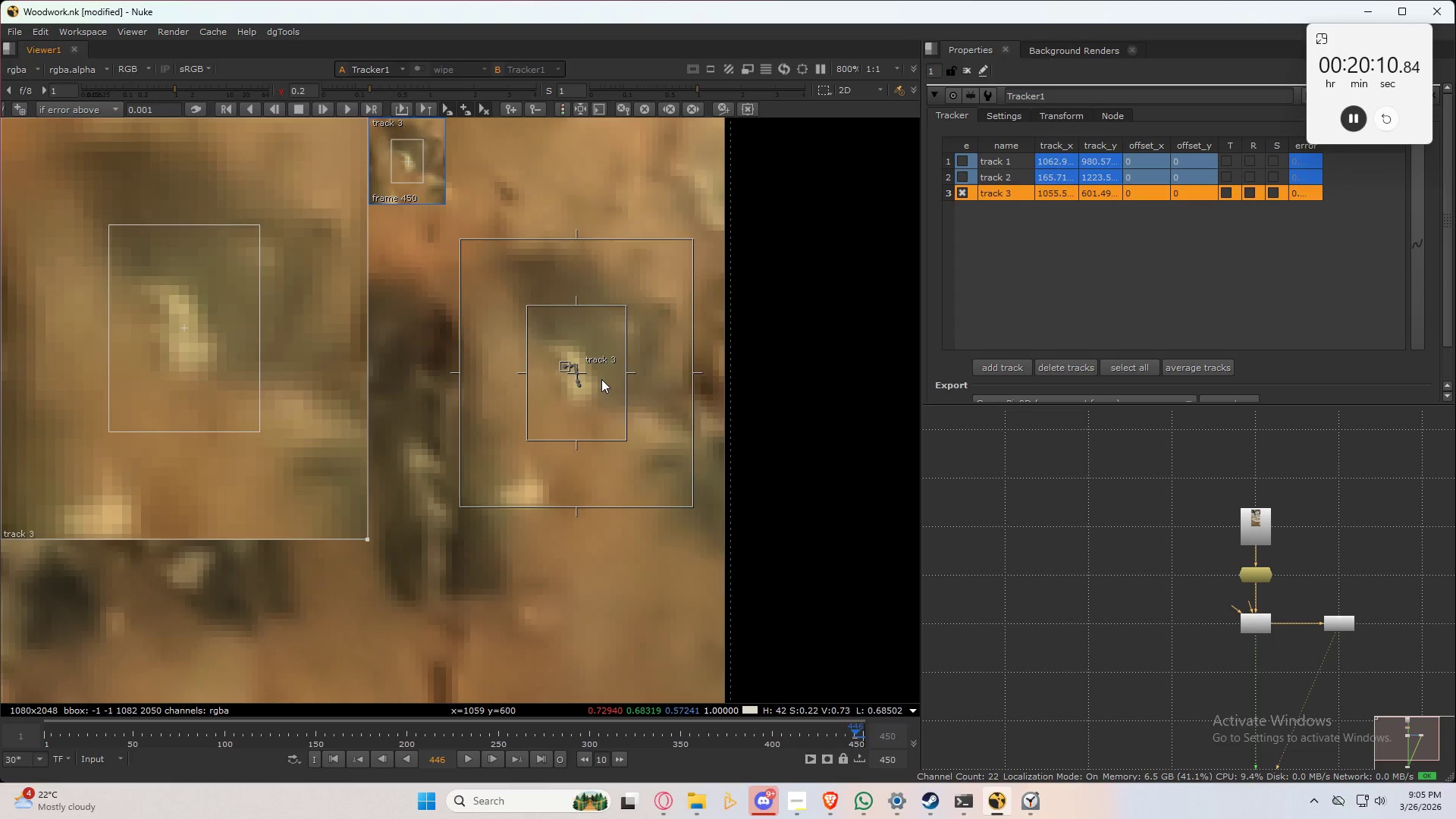 
key(ArrowRight)
 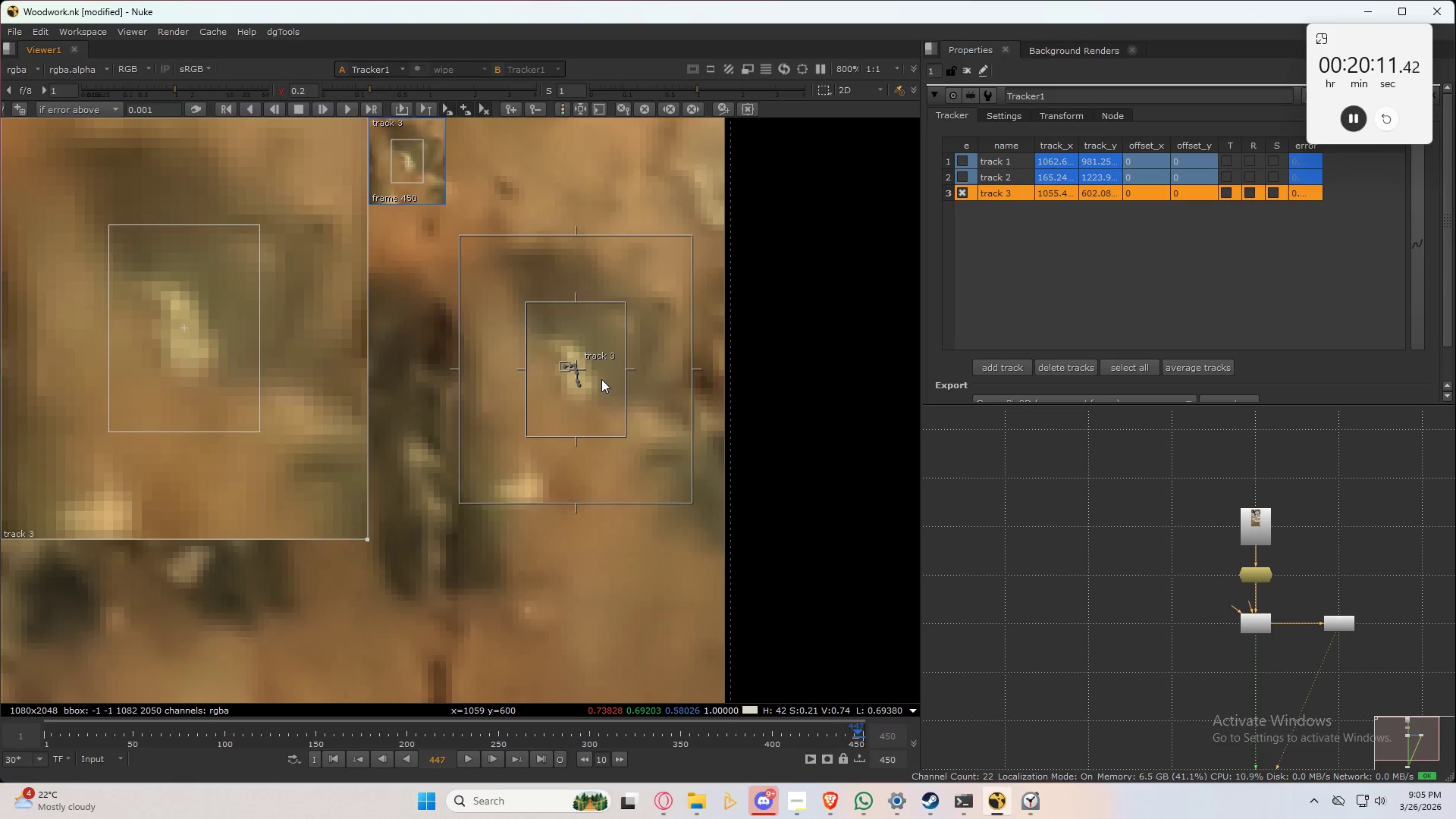 
key(ArrowLeft)
 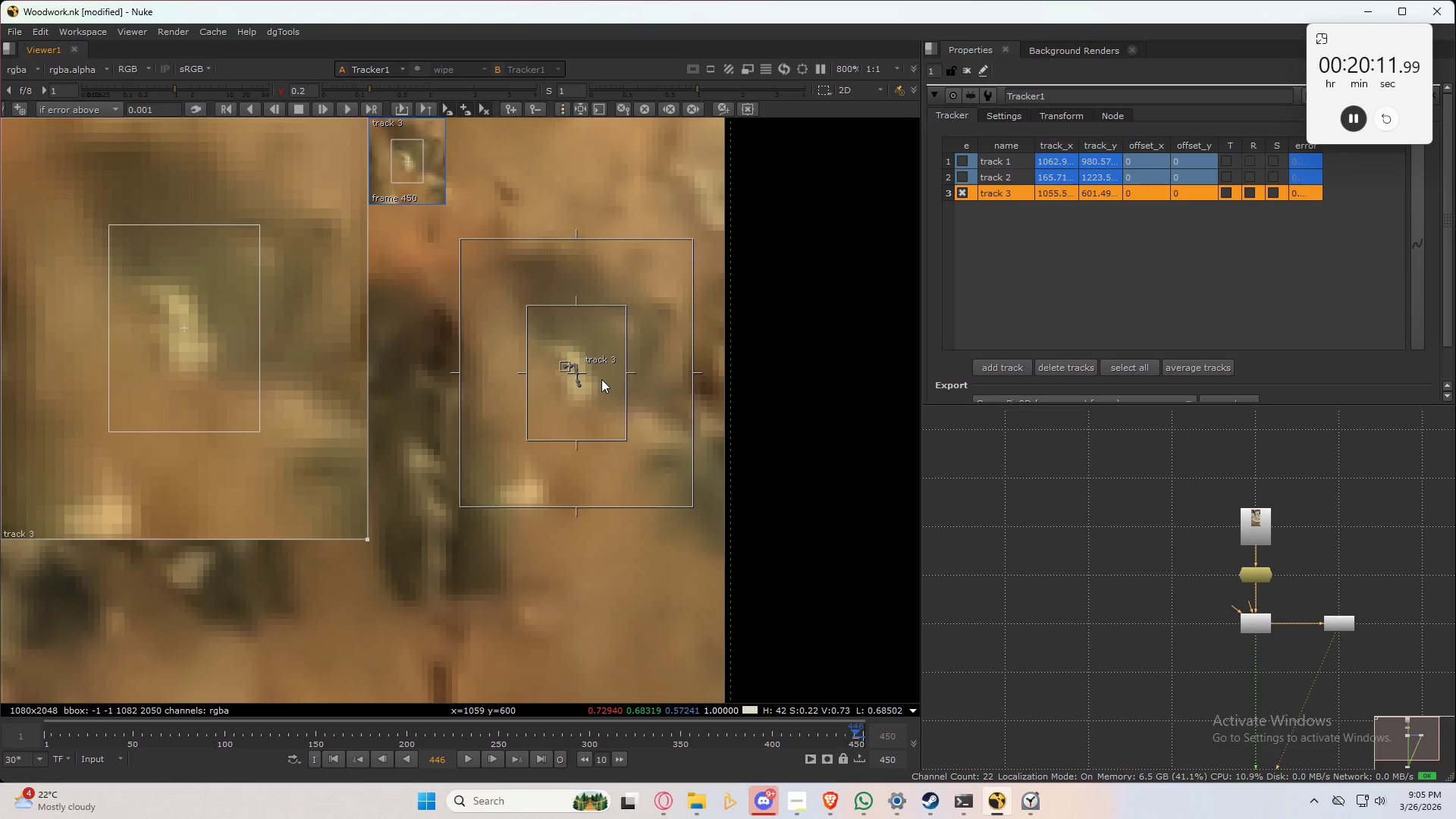 
key(ArrowLeft)
 